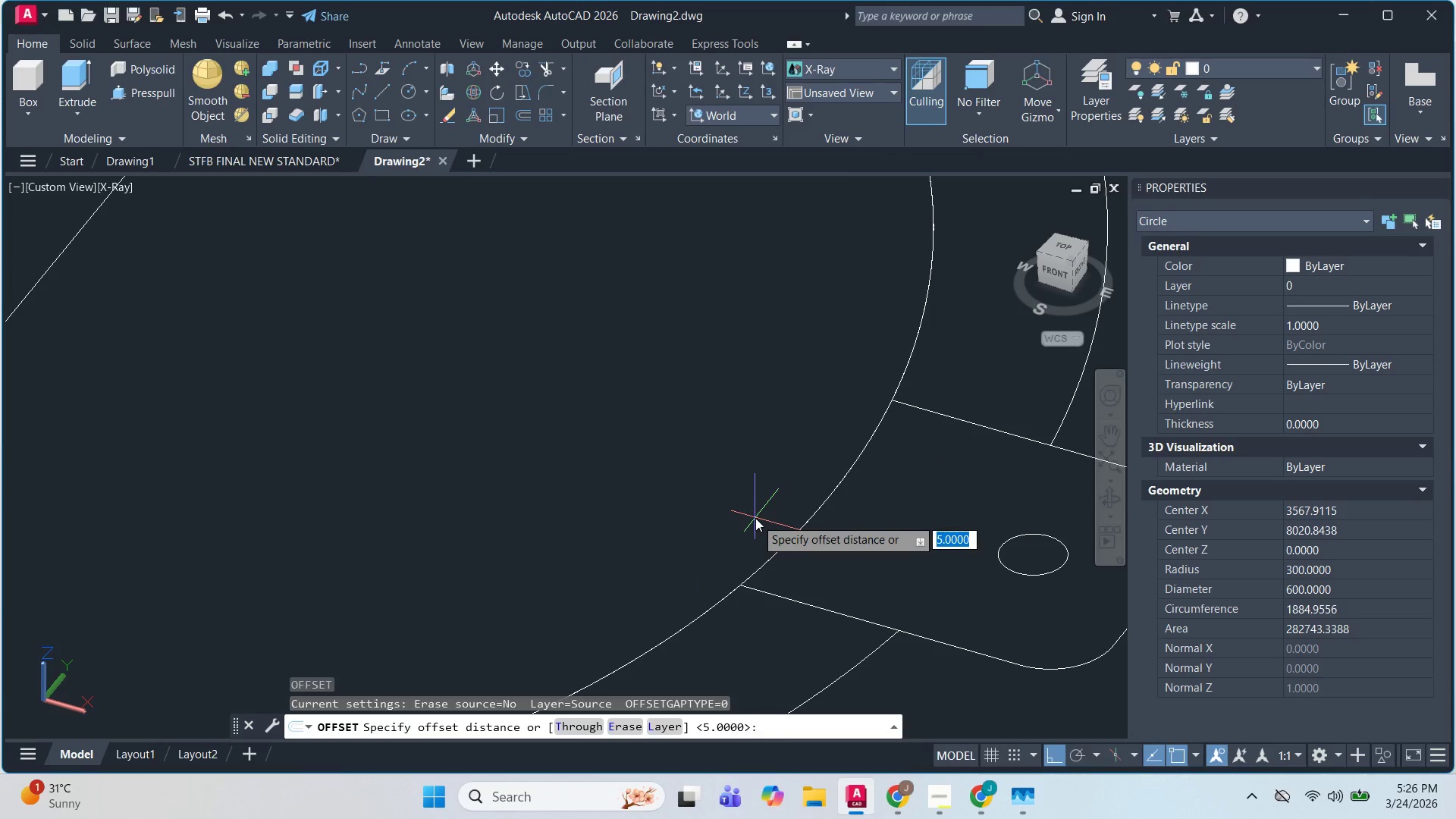 
key(Numpad5)
 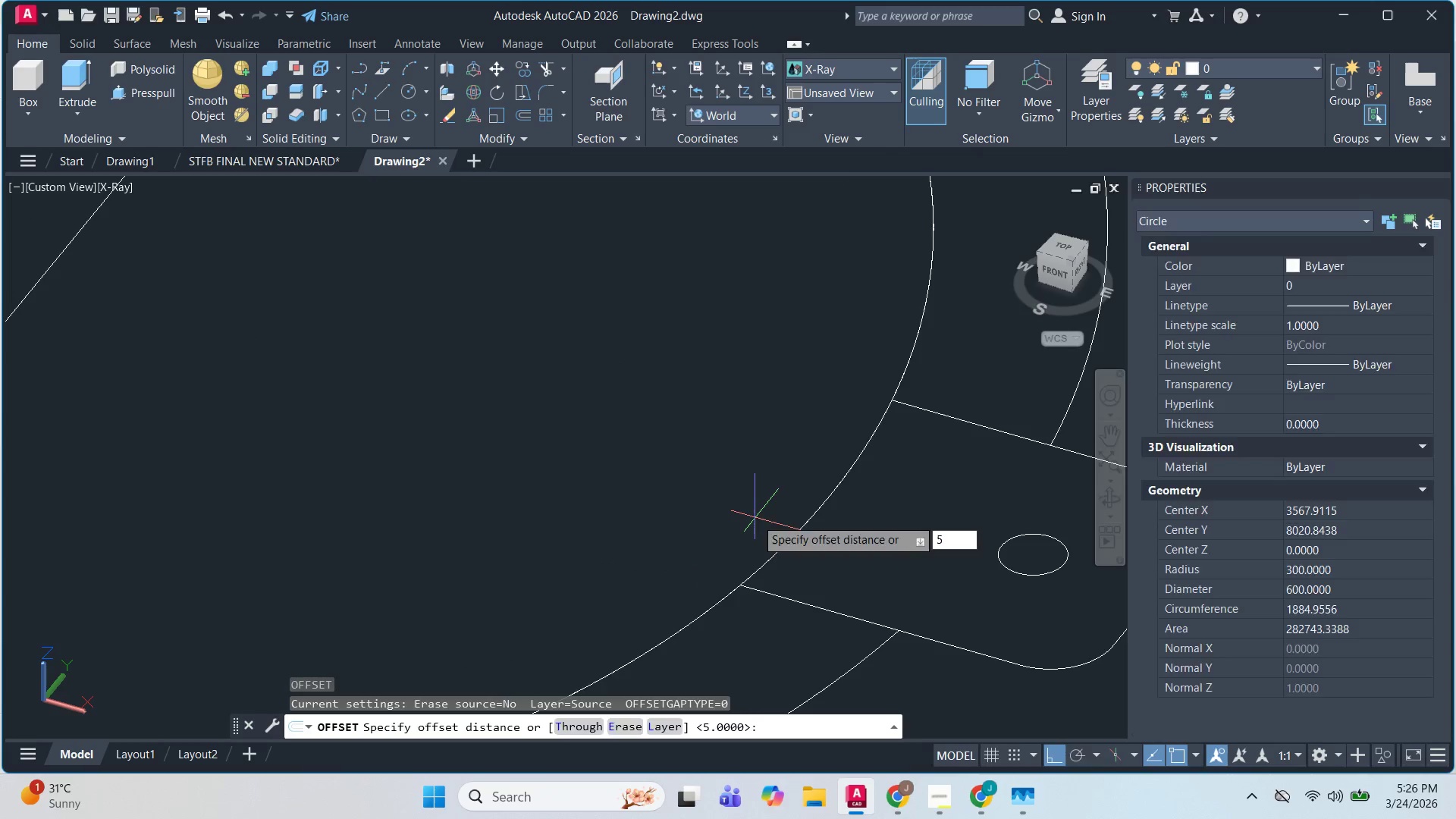 
key(NumpadEnter)
 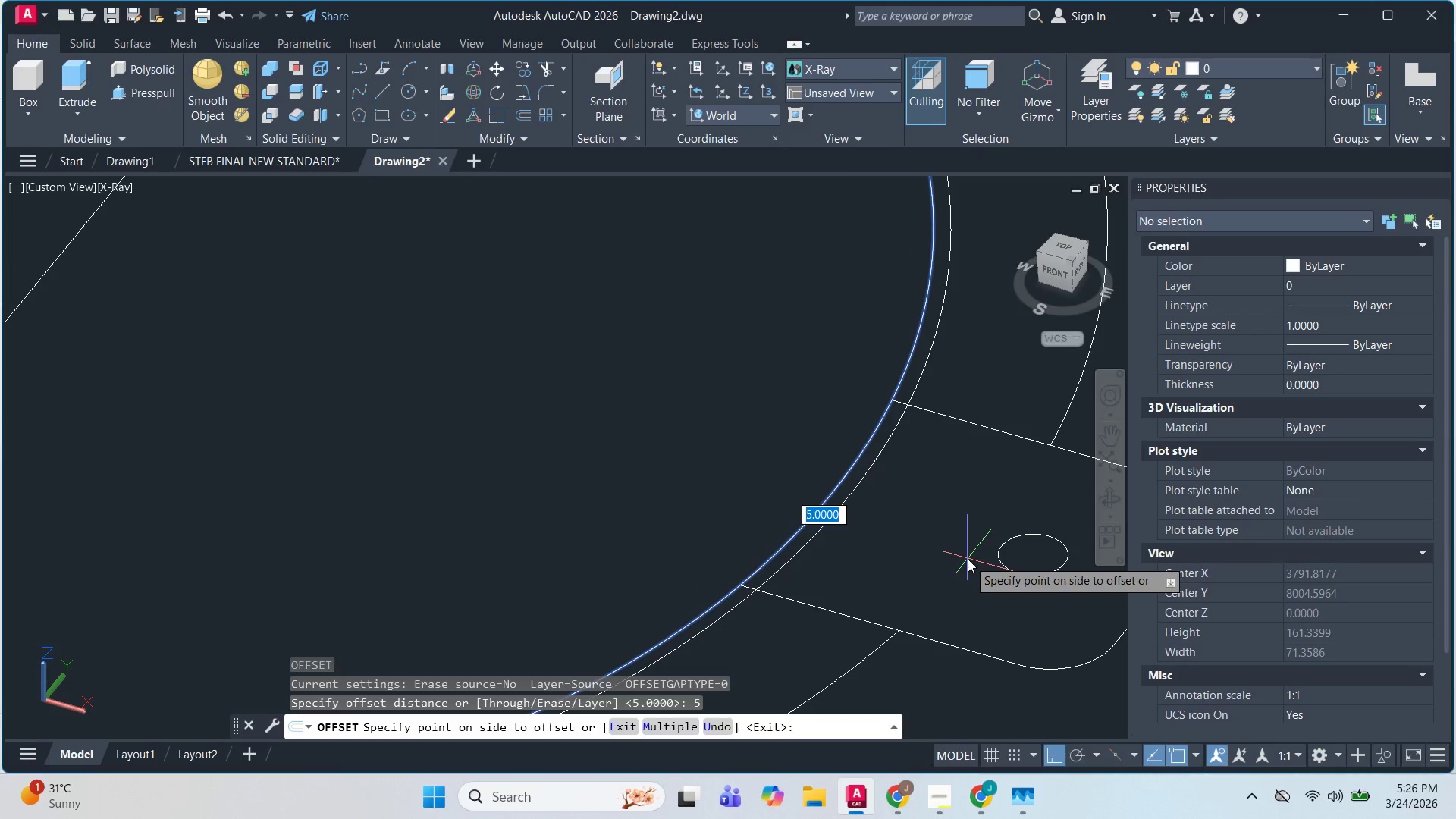 
left_click([950, 571])
 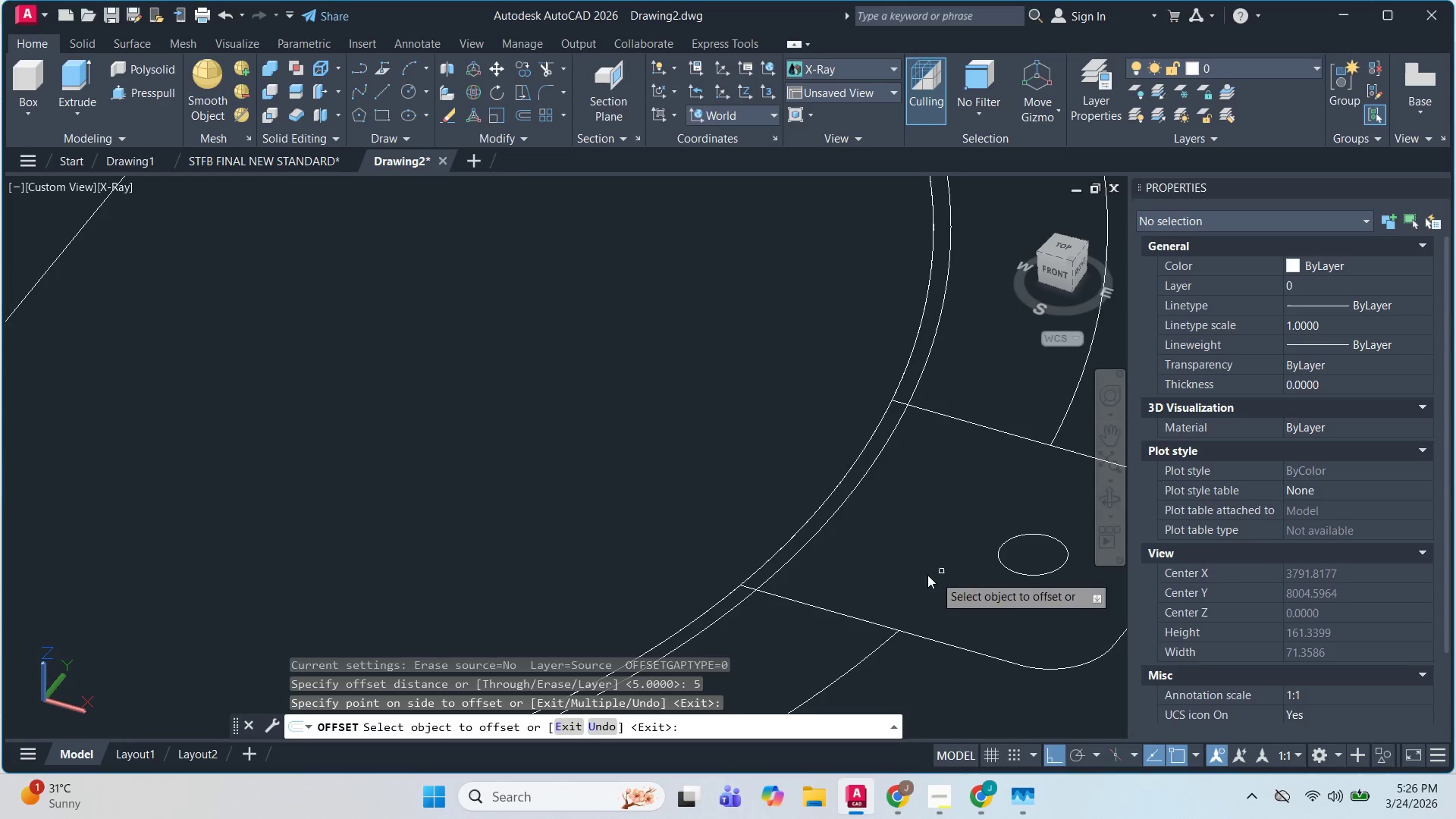 
scroll: coordinate [879, 602], scroll_direction: down, amount: 2.0
 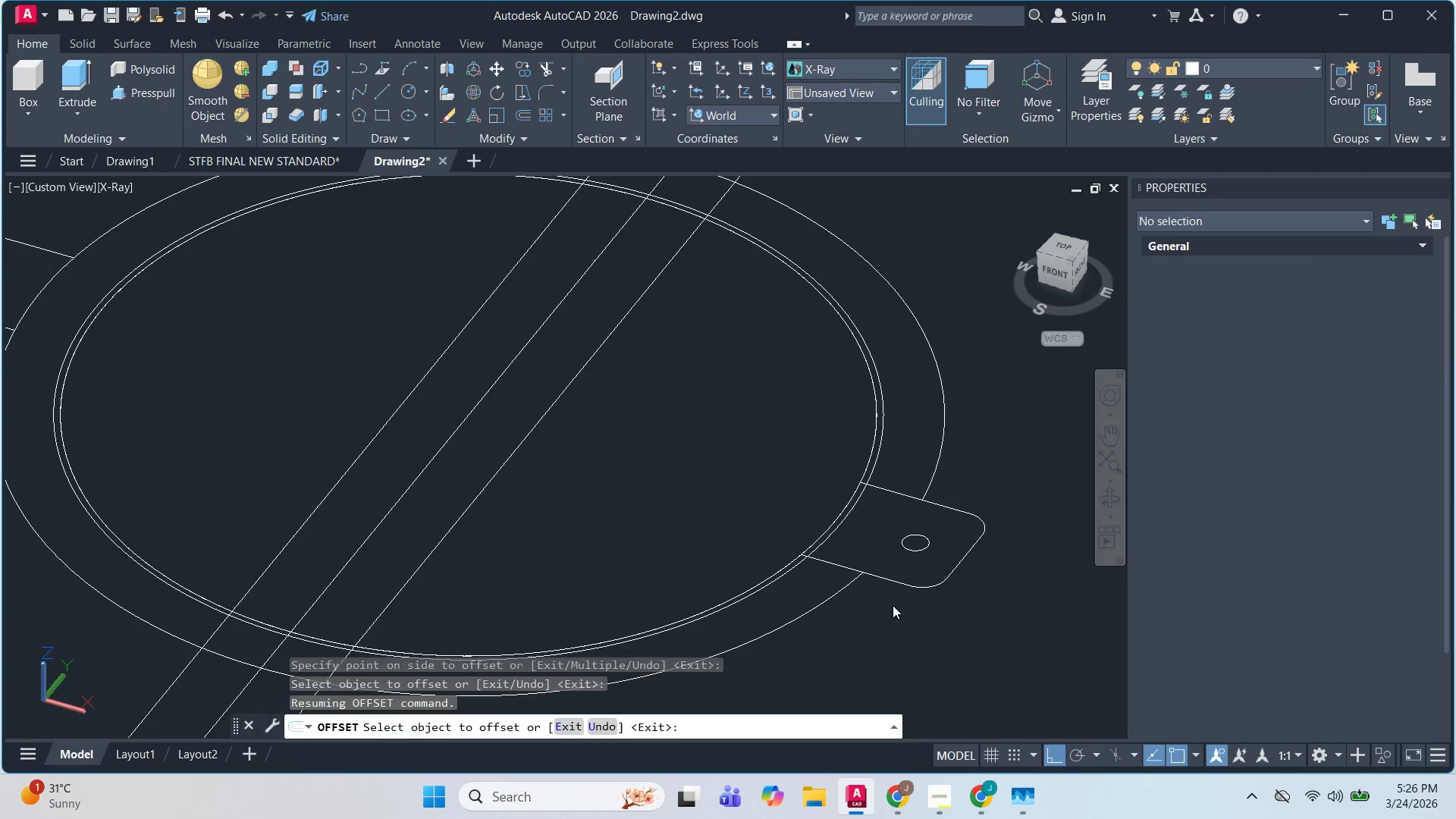 
scroll: coordinate [824, 503], scroll_direction: up, amount: 3.0
 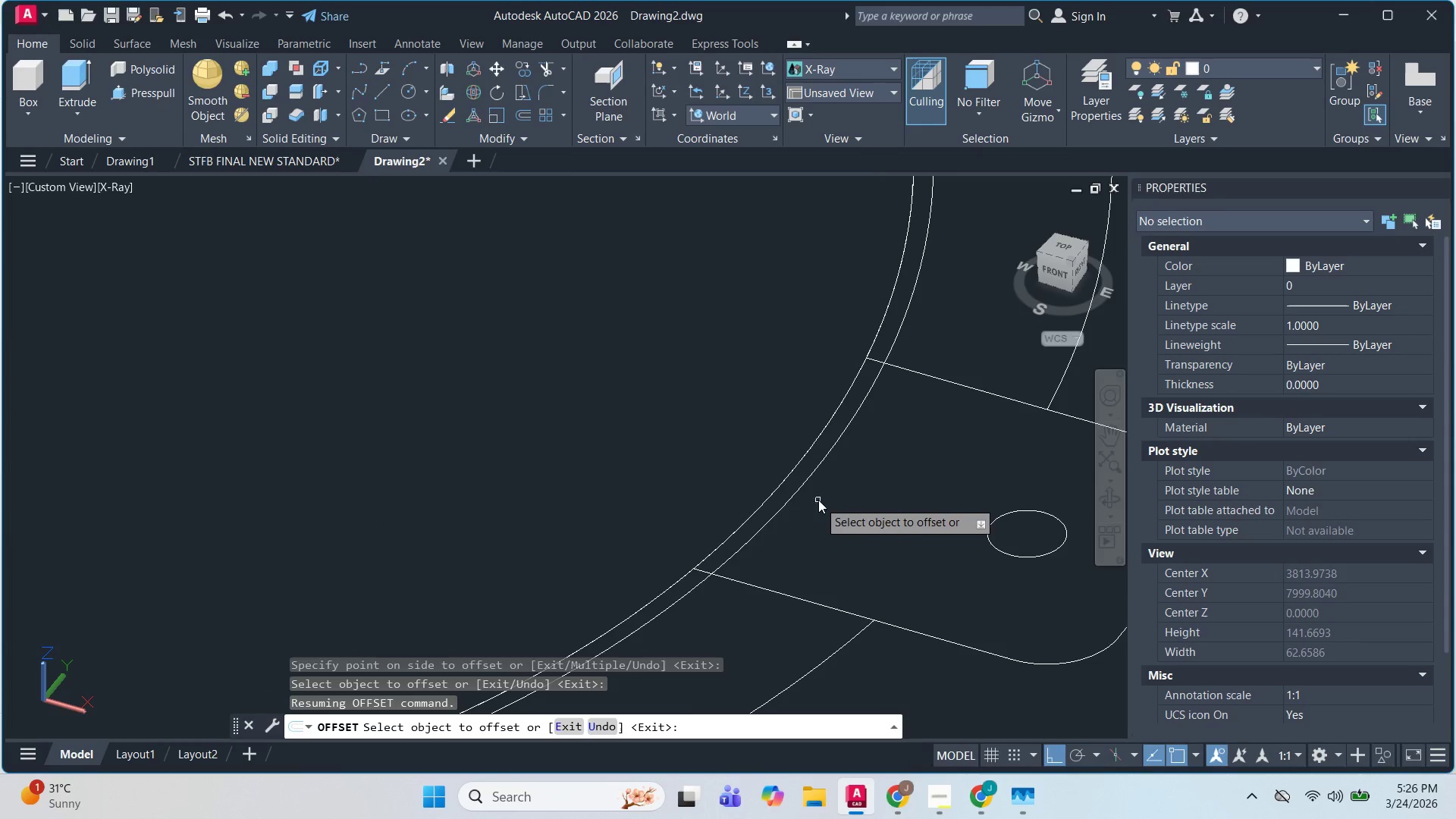 
key(Escape)
 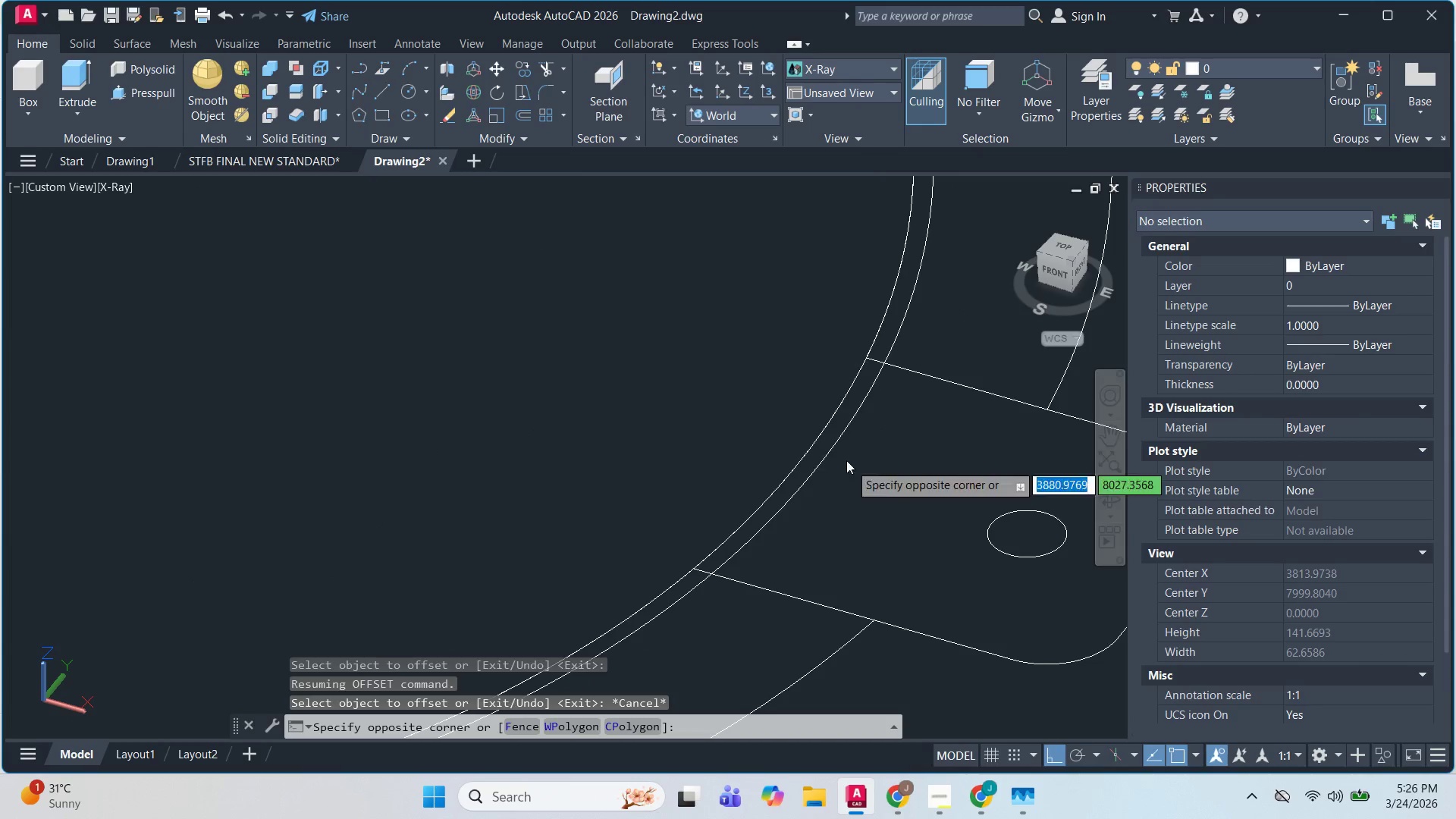 
double_click([821, 435])
 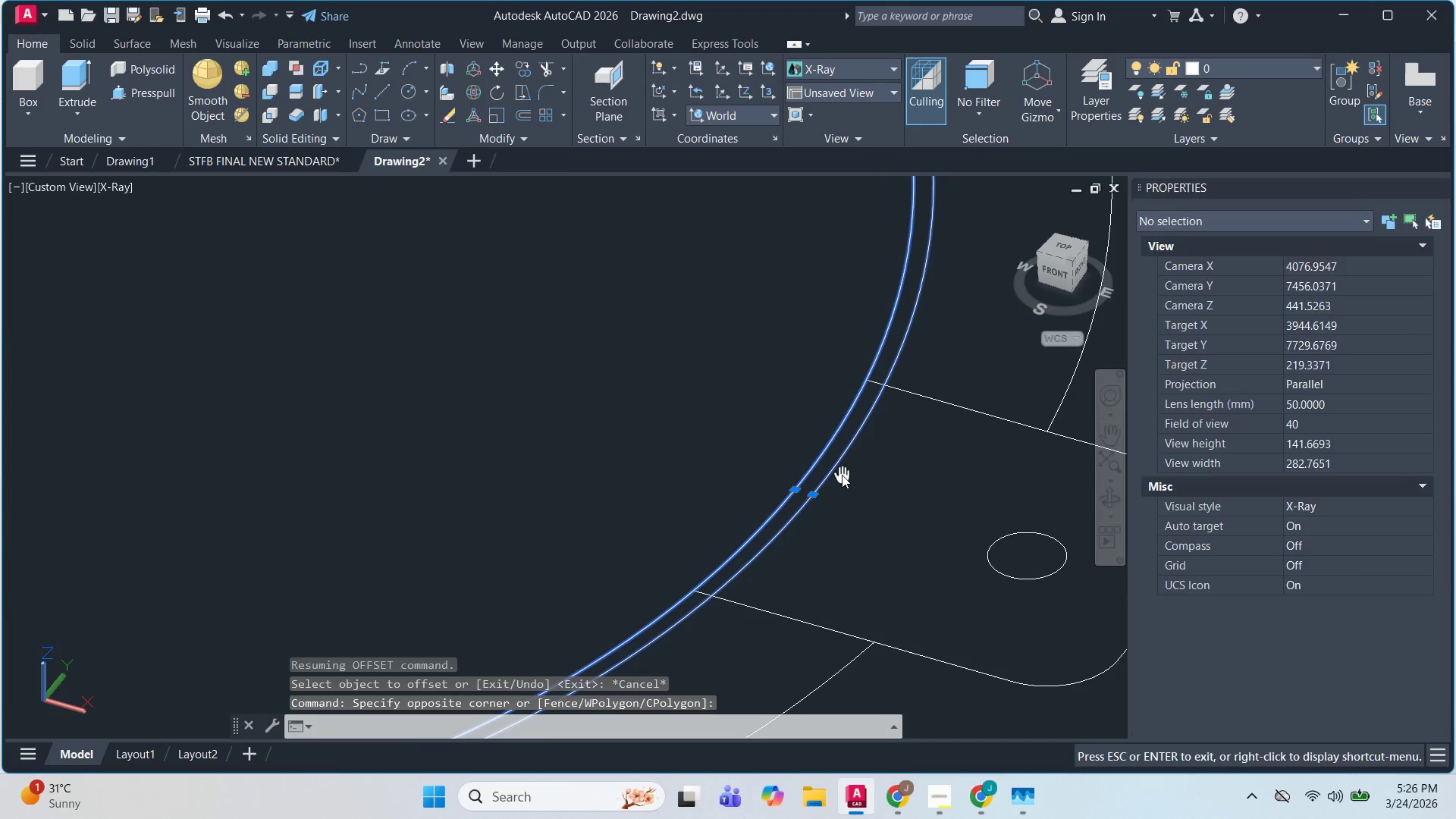 
type(CO )
 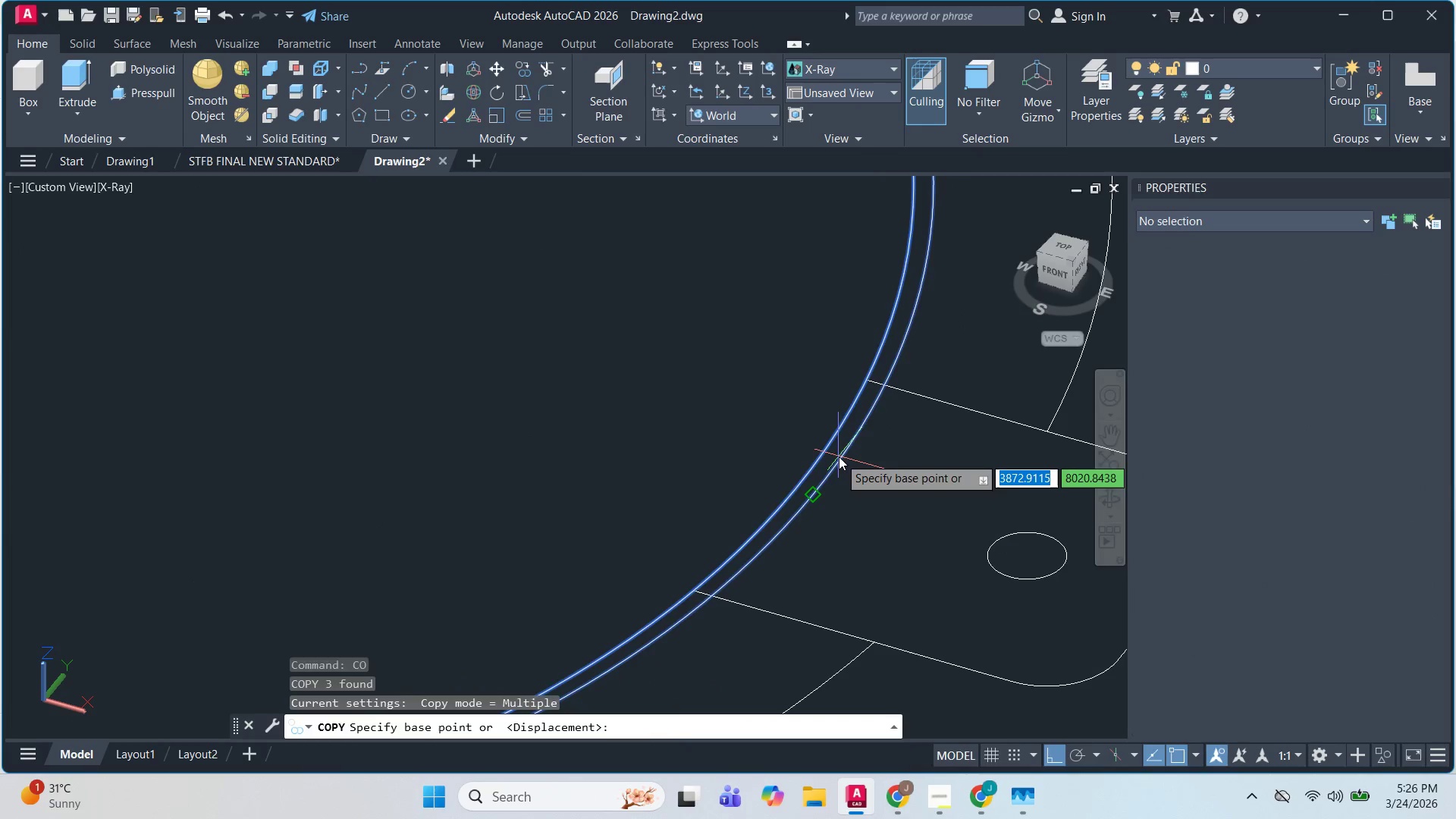 
left_click([839, 457])
 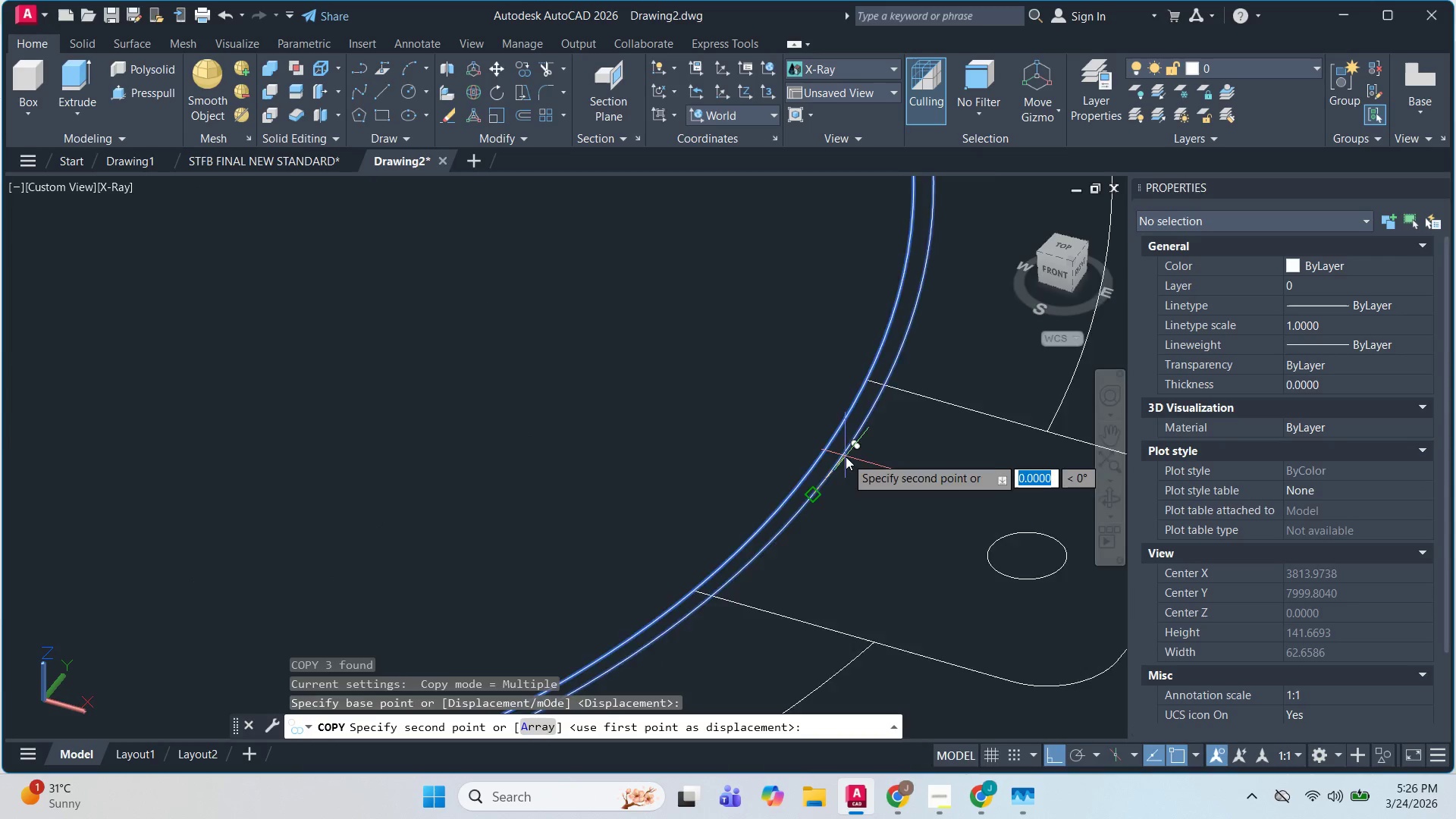 
scroll: coordinate [995, 490], scroll_direction: down, amount: 4.0
 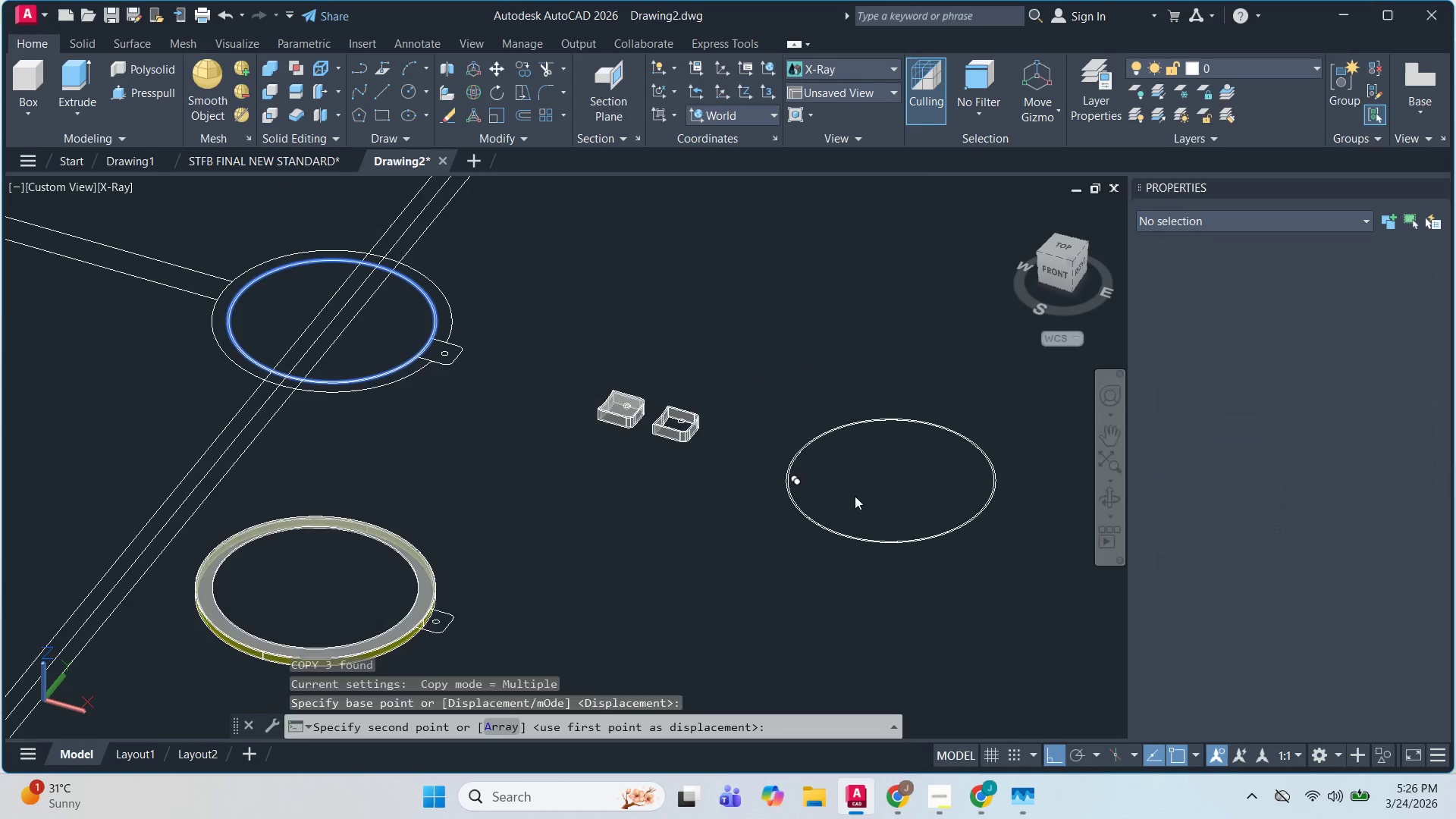 
scroll: coordinate [879, 494], scroll_direction: up, amount: 1.0
 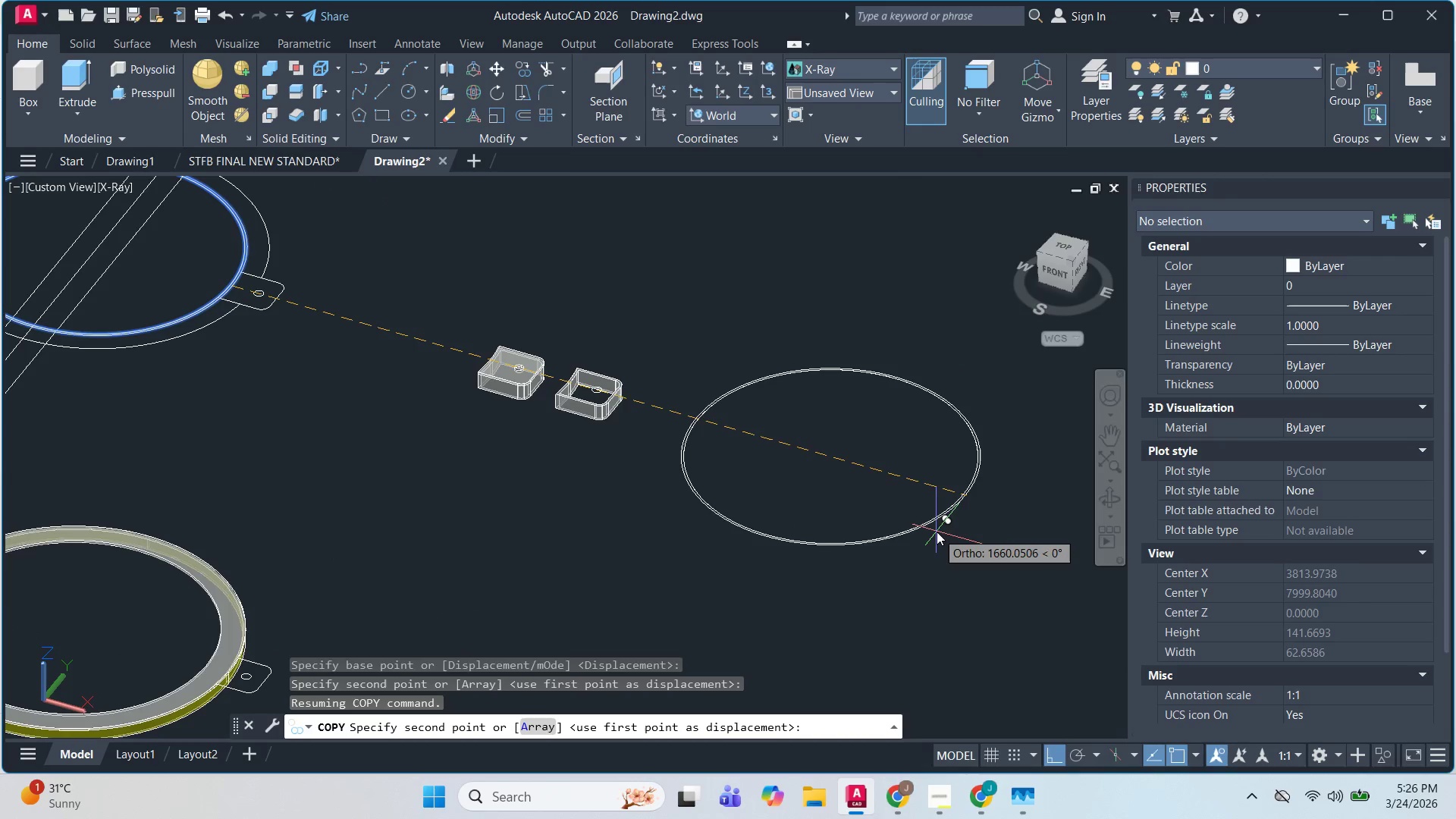 
left_click([937, 532])
 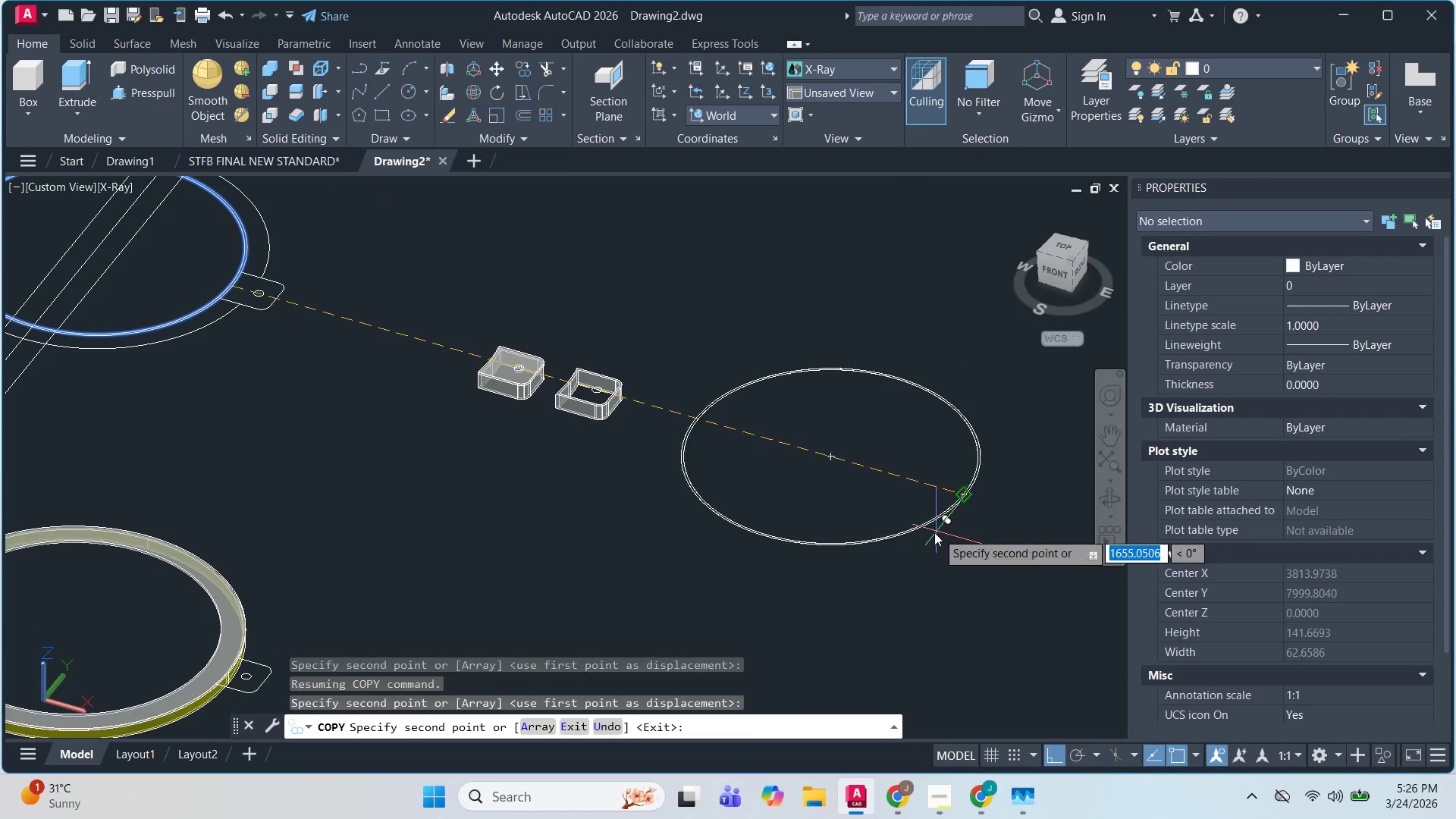 
key(Escape)
 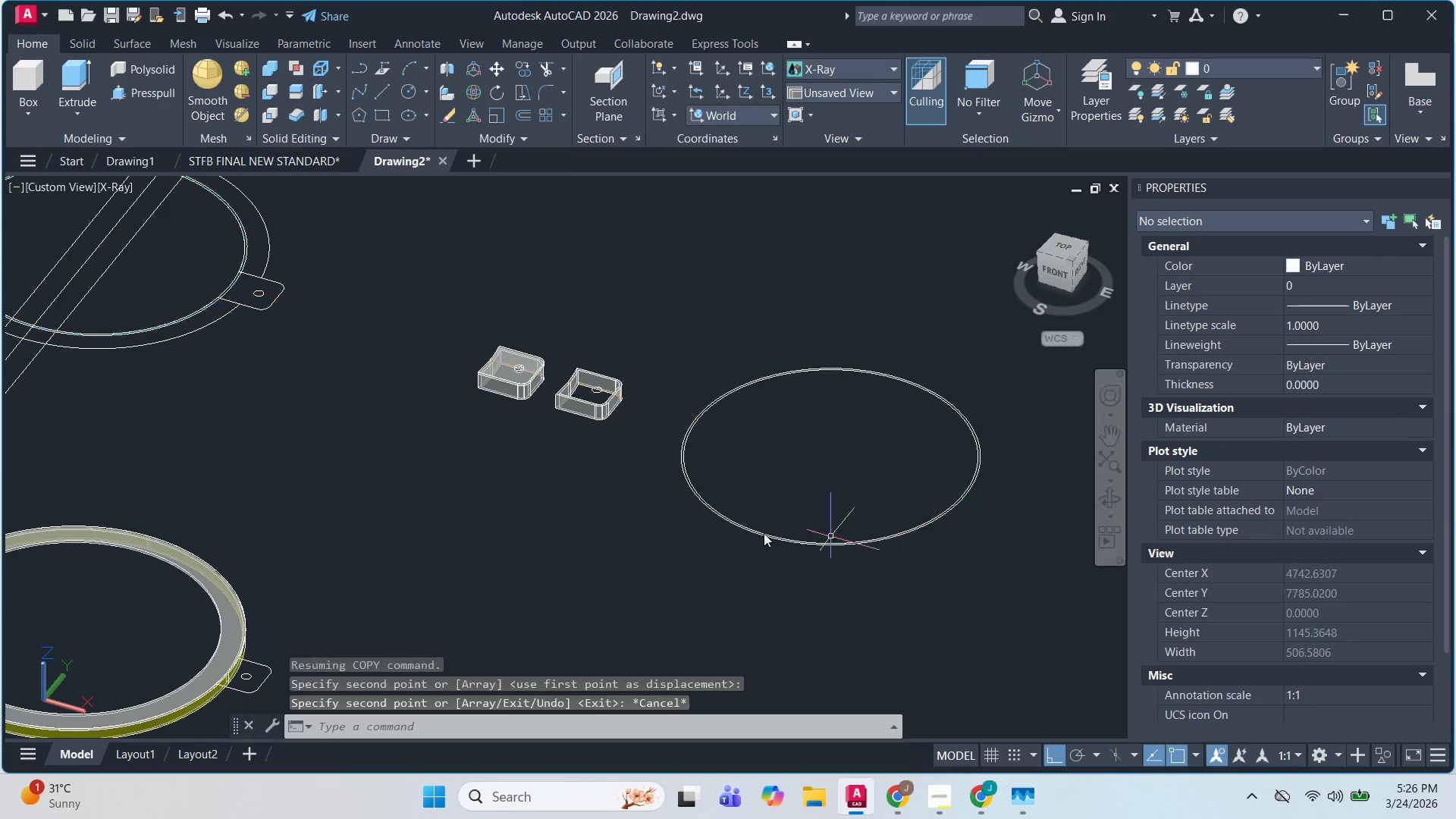 
key(Escape)
 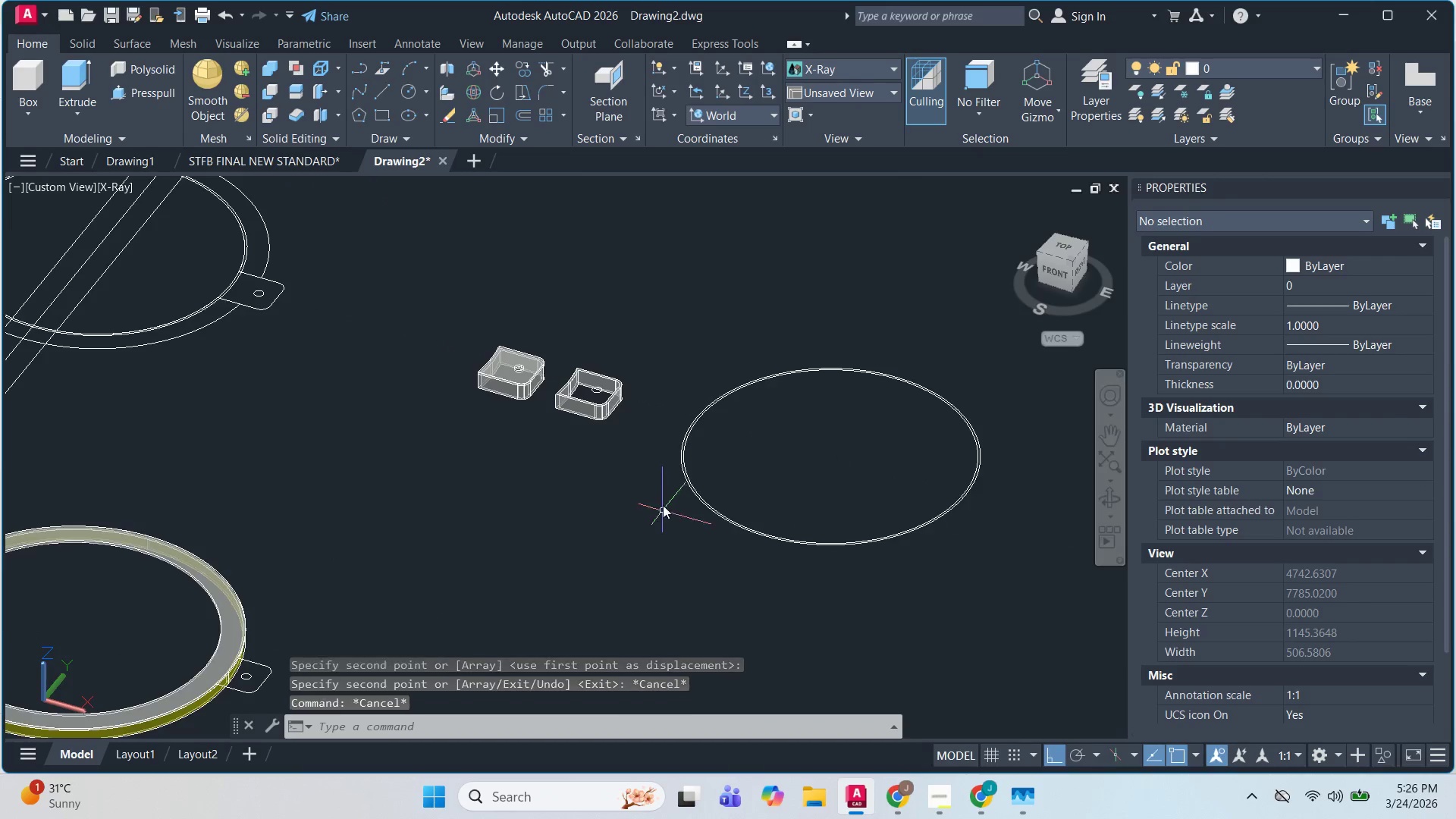 
key(Escape)
 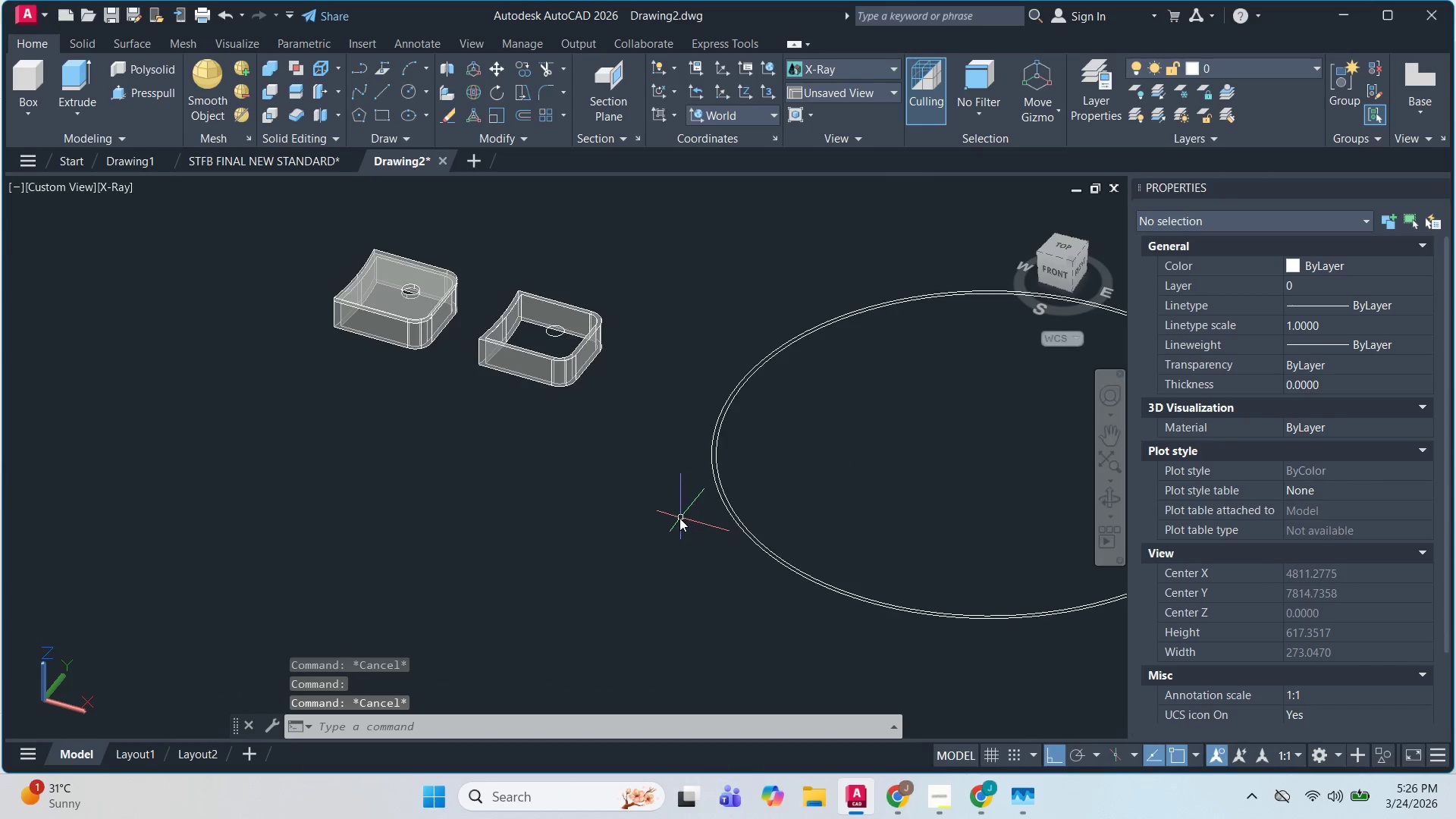 
key(Escape)
 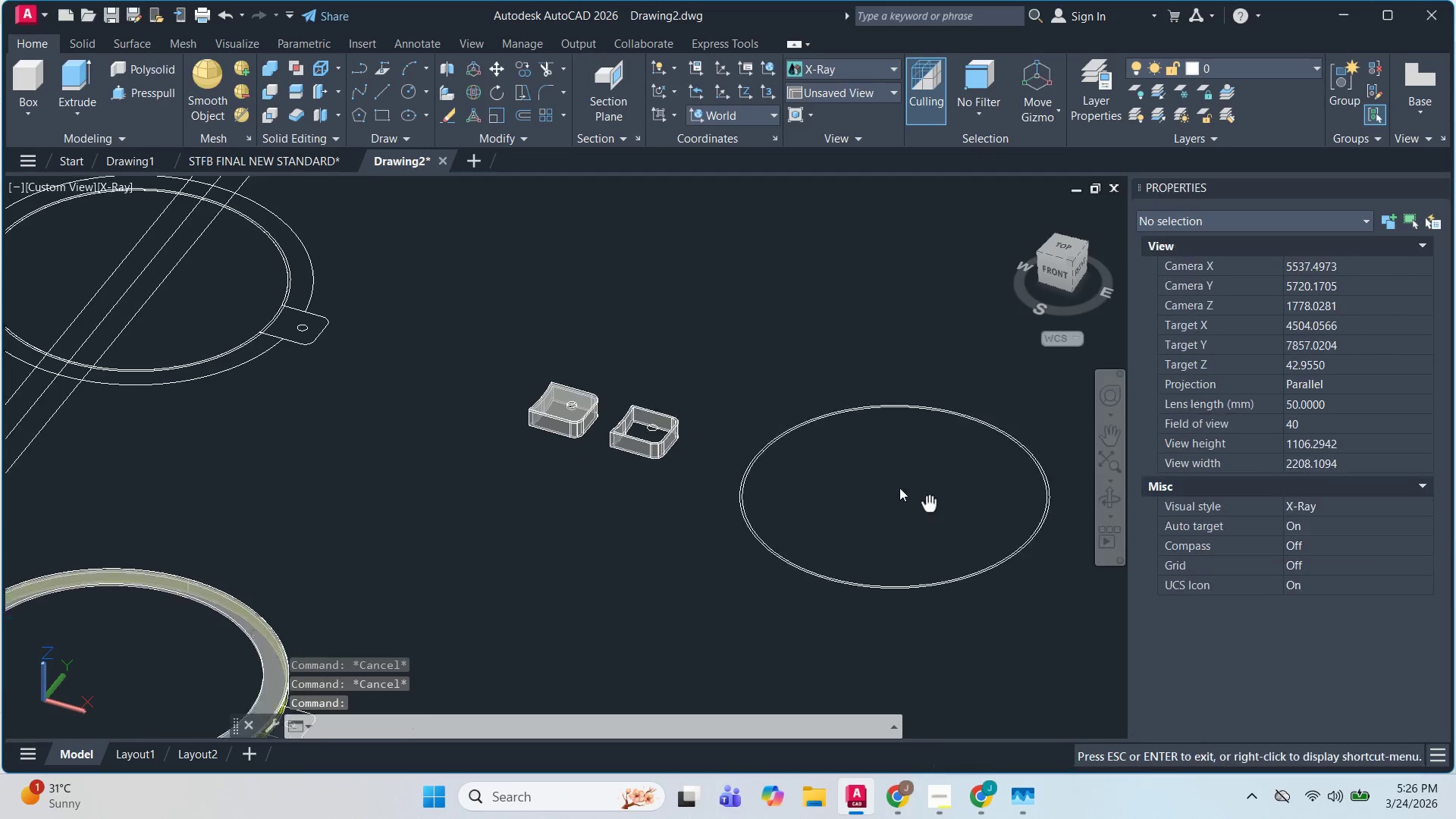 
scroll: coordinate [550, 480], scroll_direction: none, amount: 0.0
 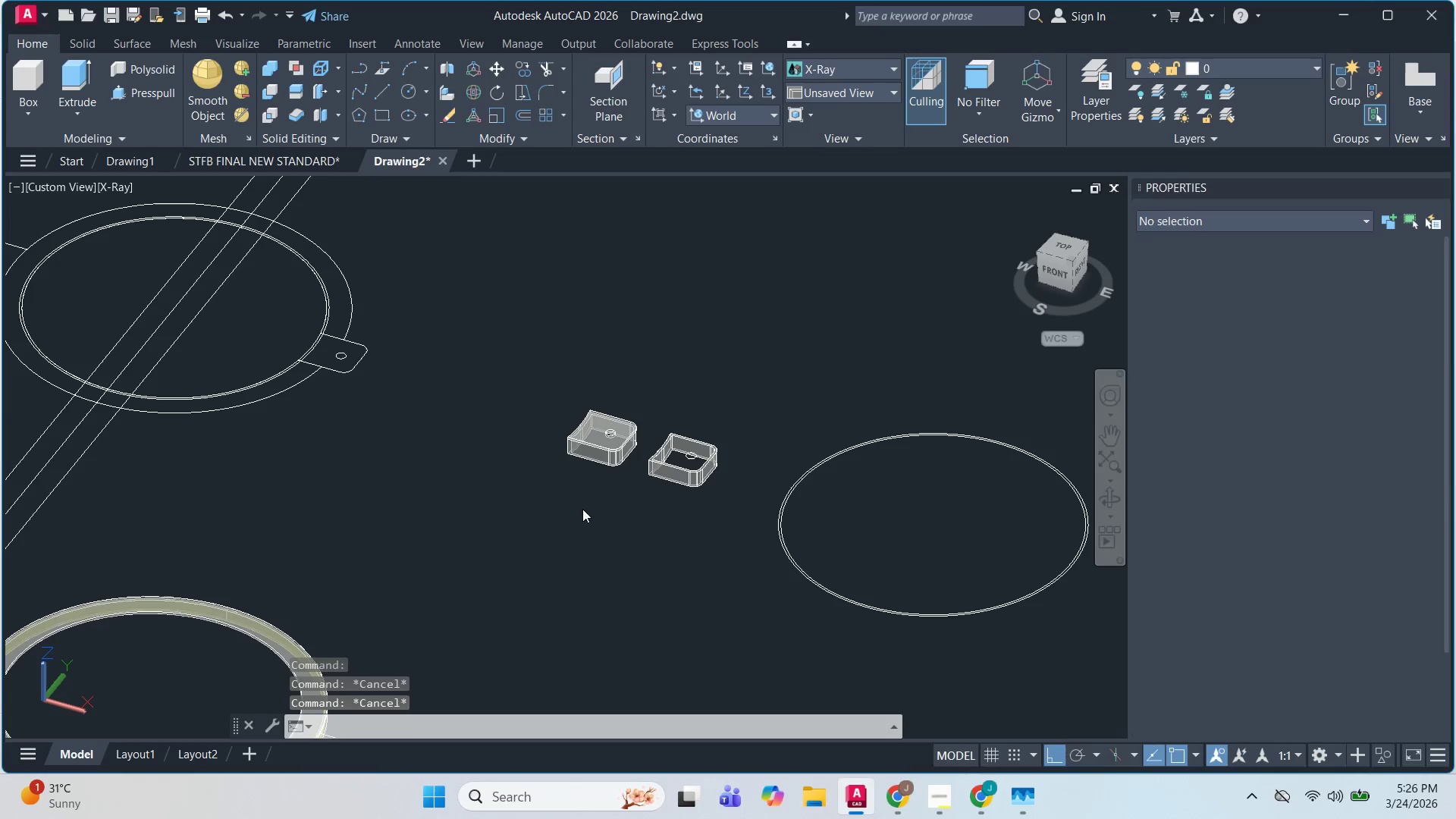 
key(Escape)
 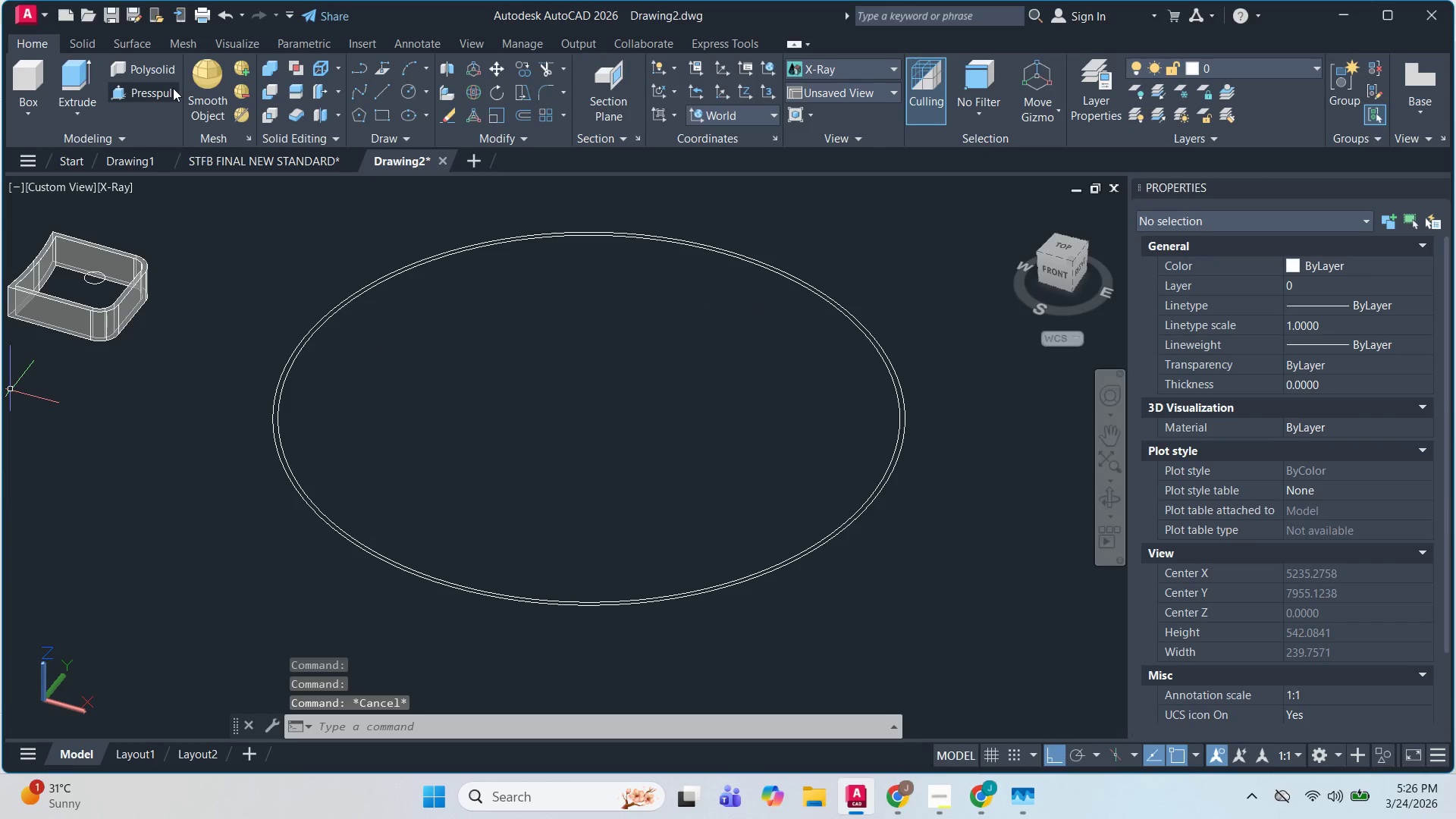 
scroll: coordinate [918, 466], scroll_direction: up, amount: 2.0
 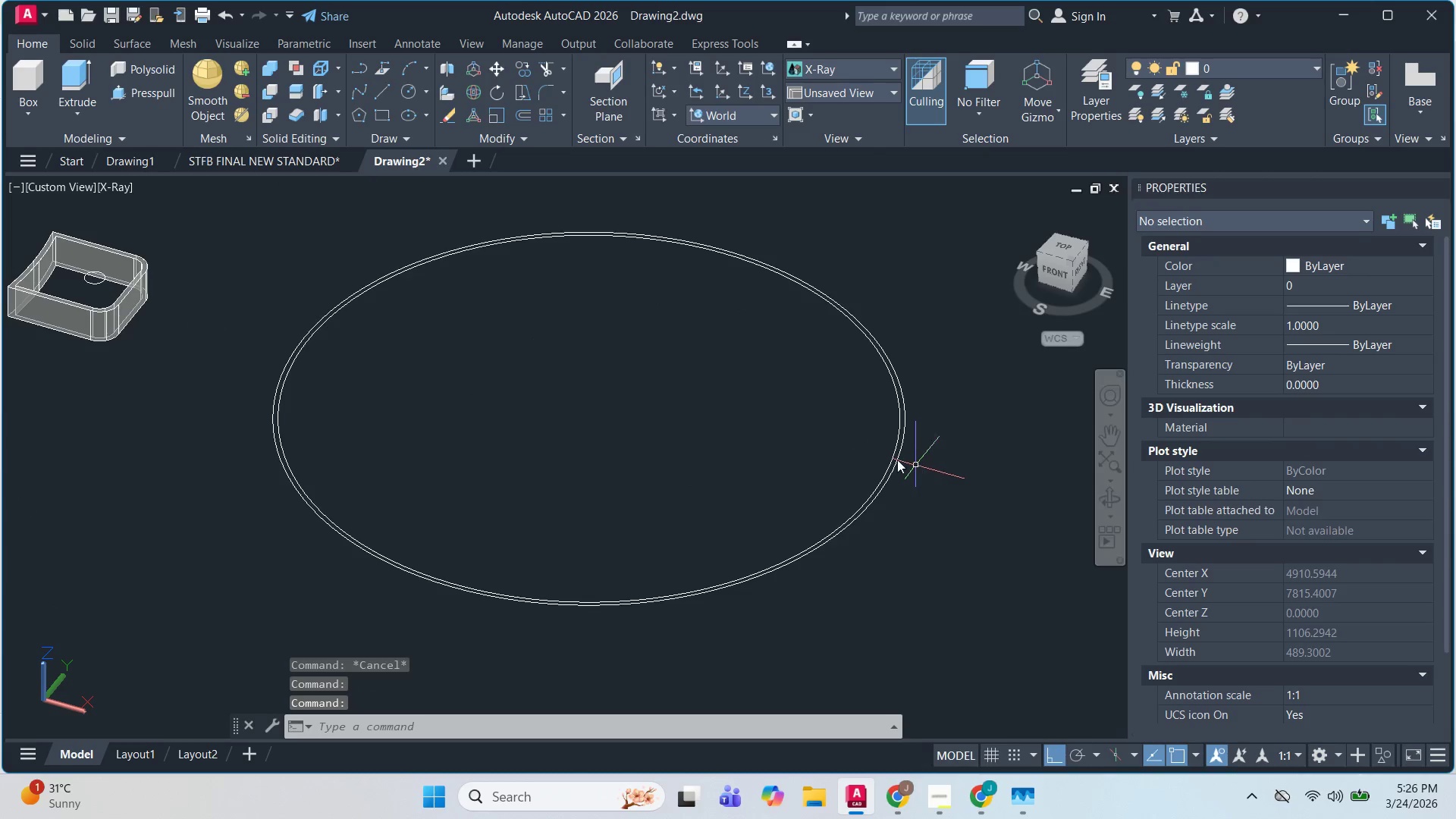 
left_click([172, 88])
 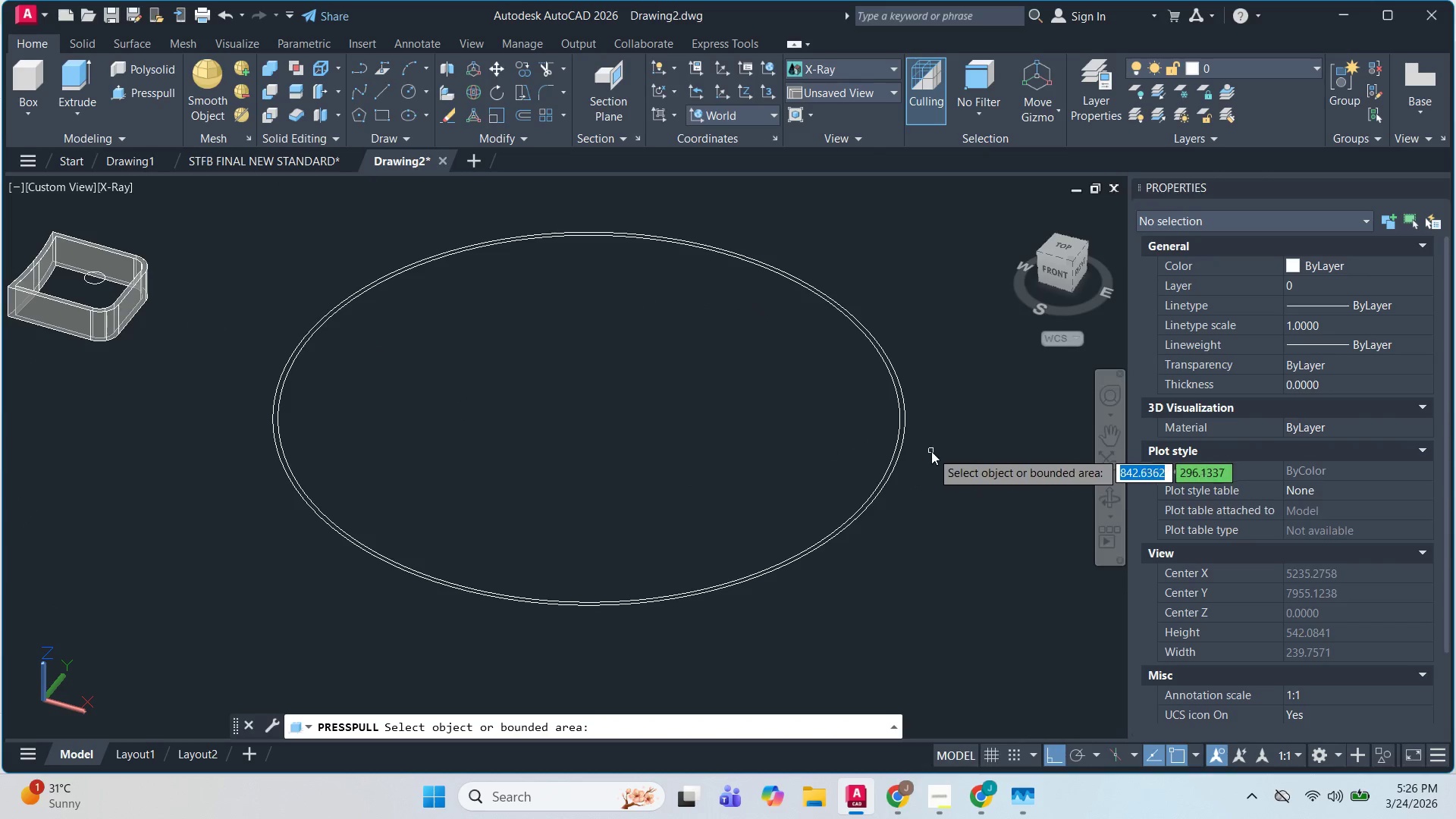 
scroll: coordinate [910, 431], scroll_direction: up, amount: 1.0
 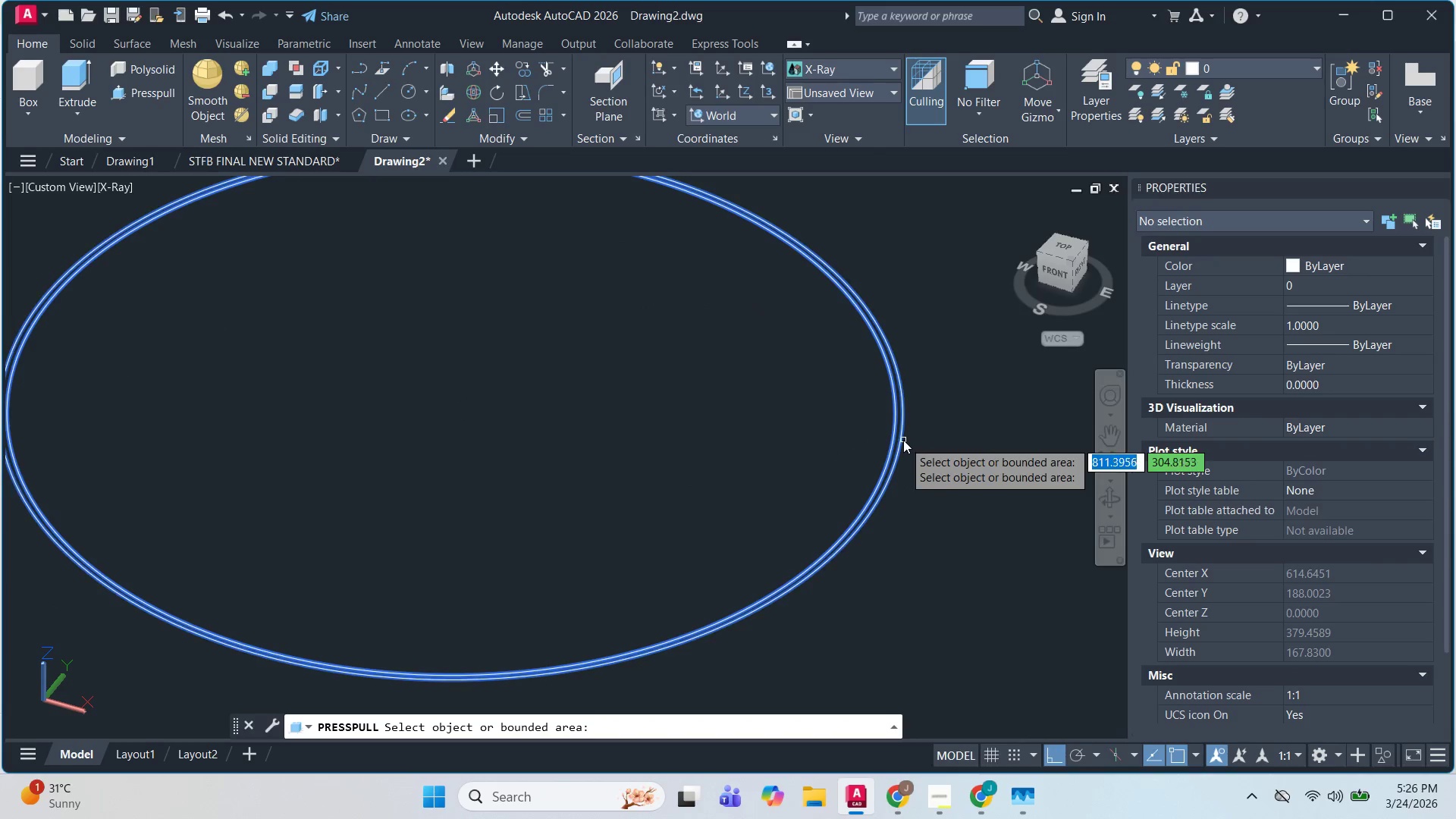 
left_click([901, 438])
 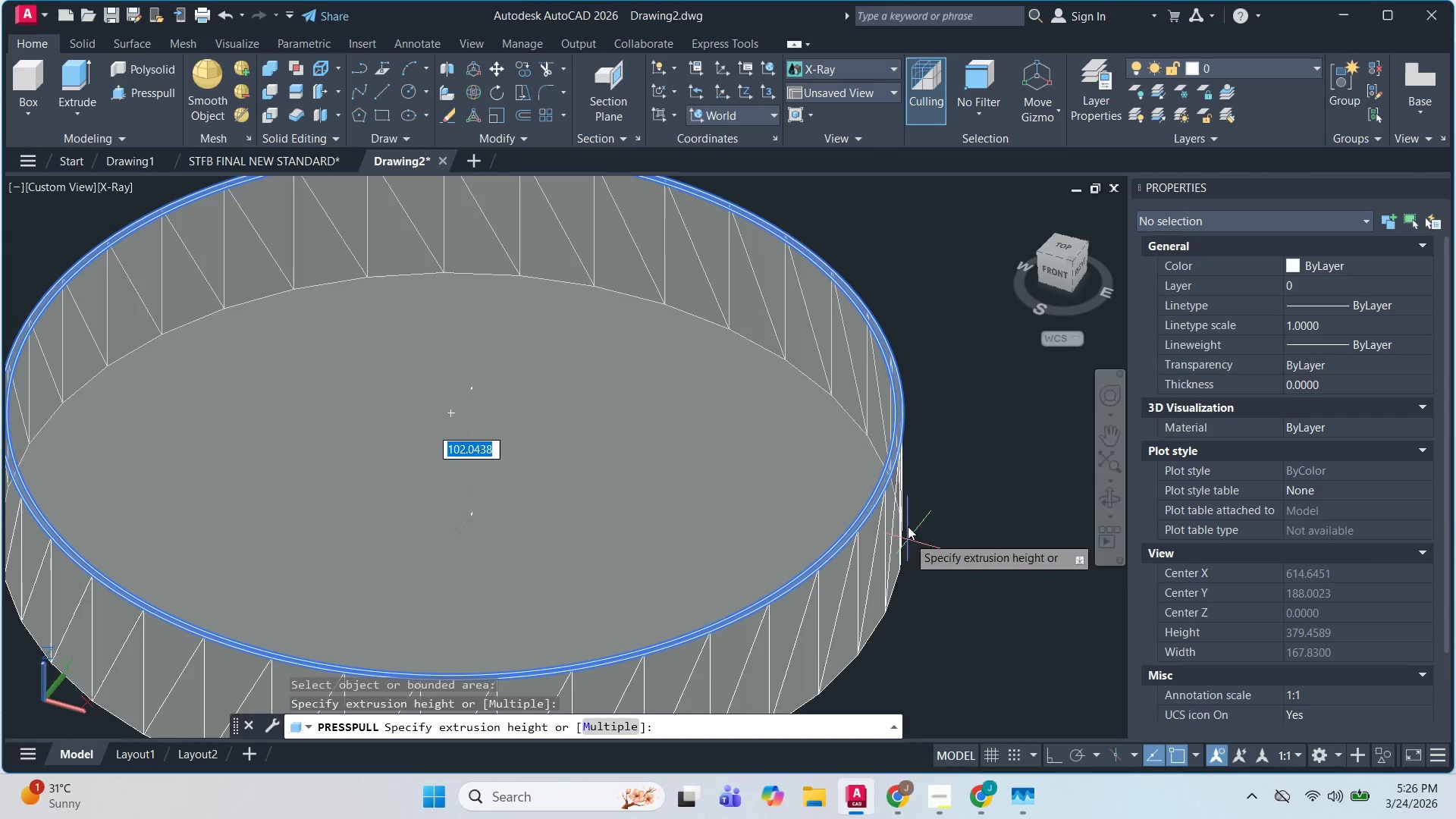 
key(Escape)
 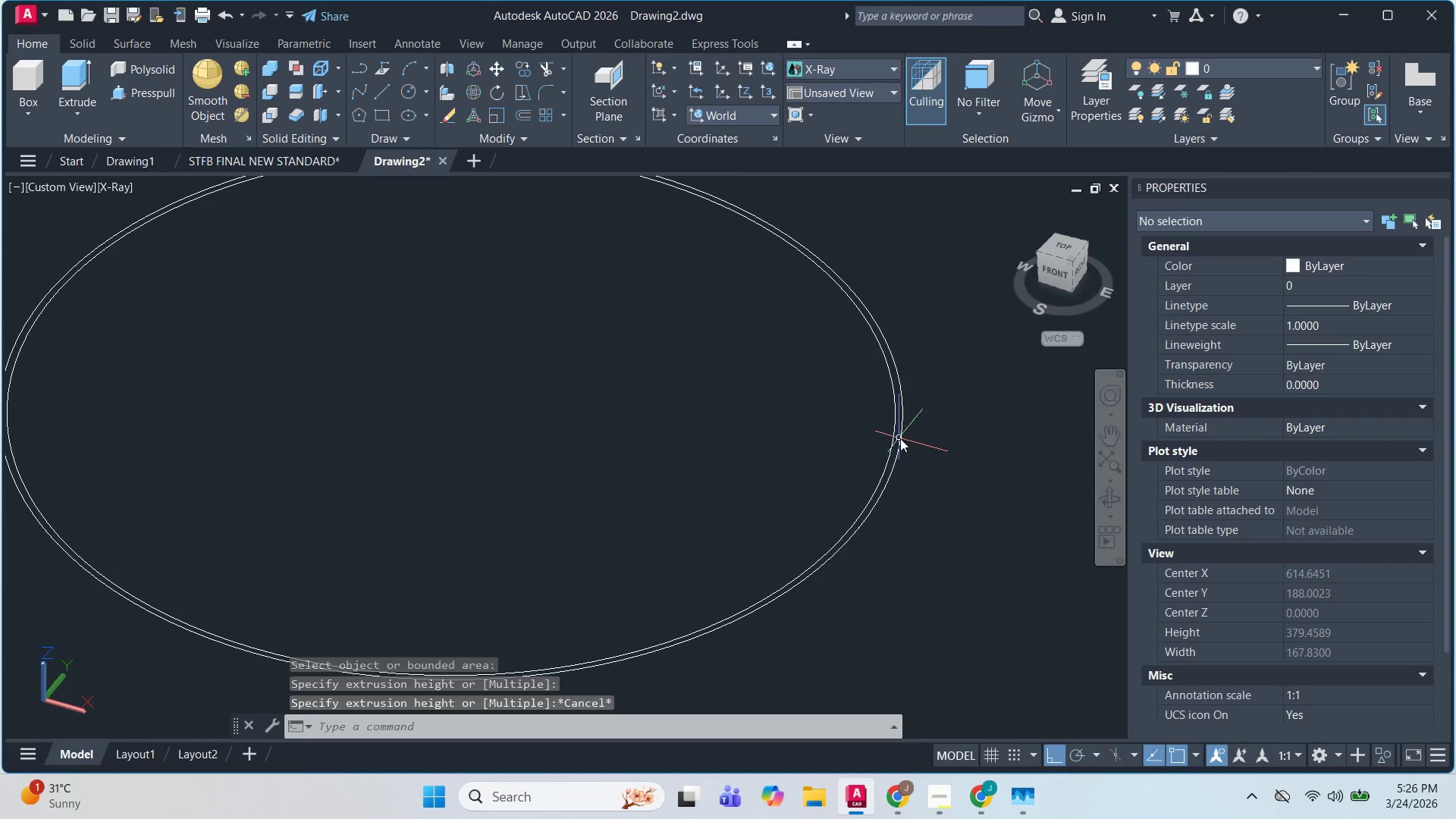 
key(Escape)
 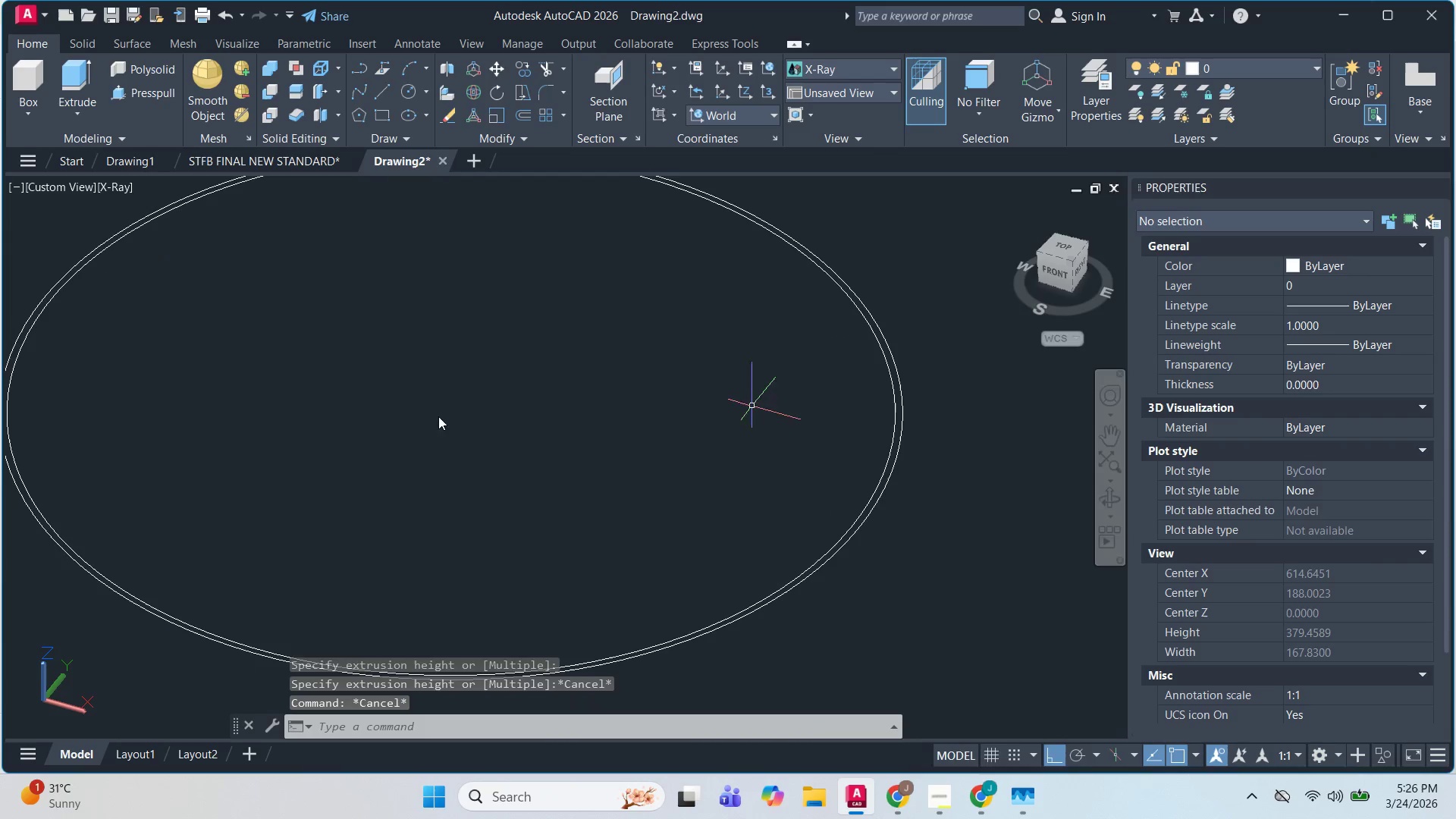 
hold_key(key=ShiftLeft, duration=0.56)
 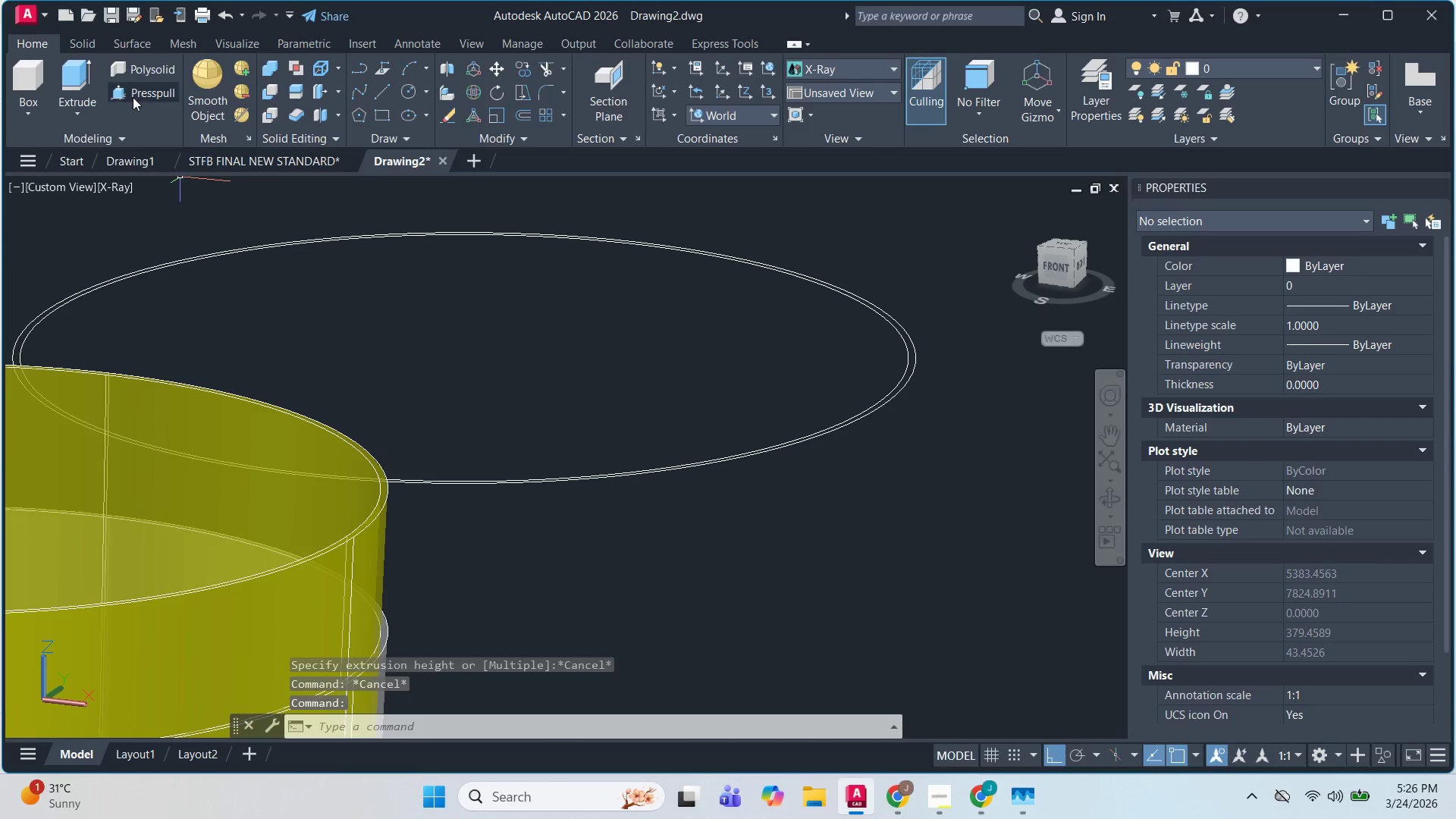 
left_click([133, 93])
 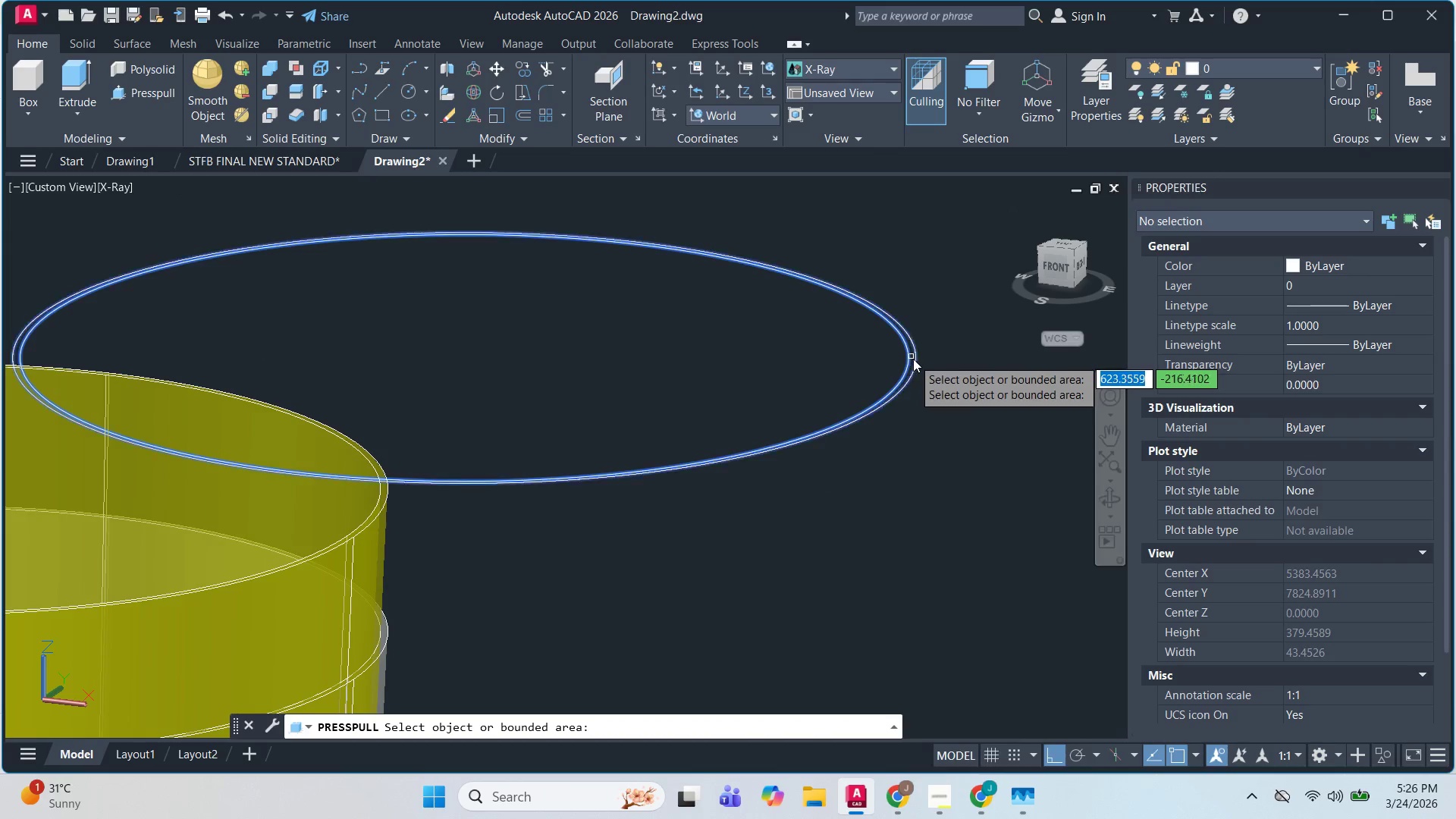 
left_click([914, 362])
 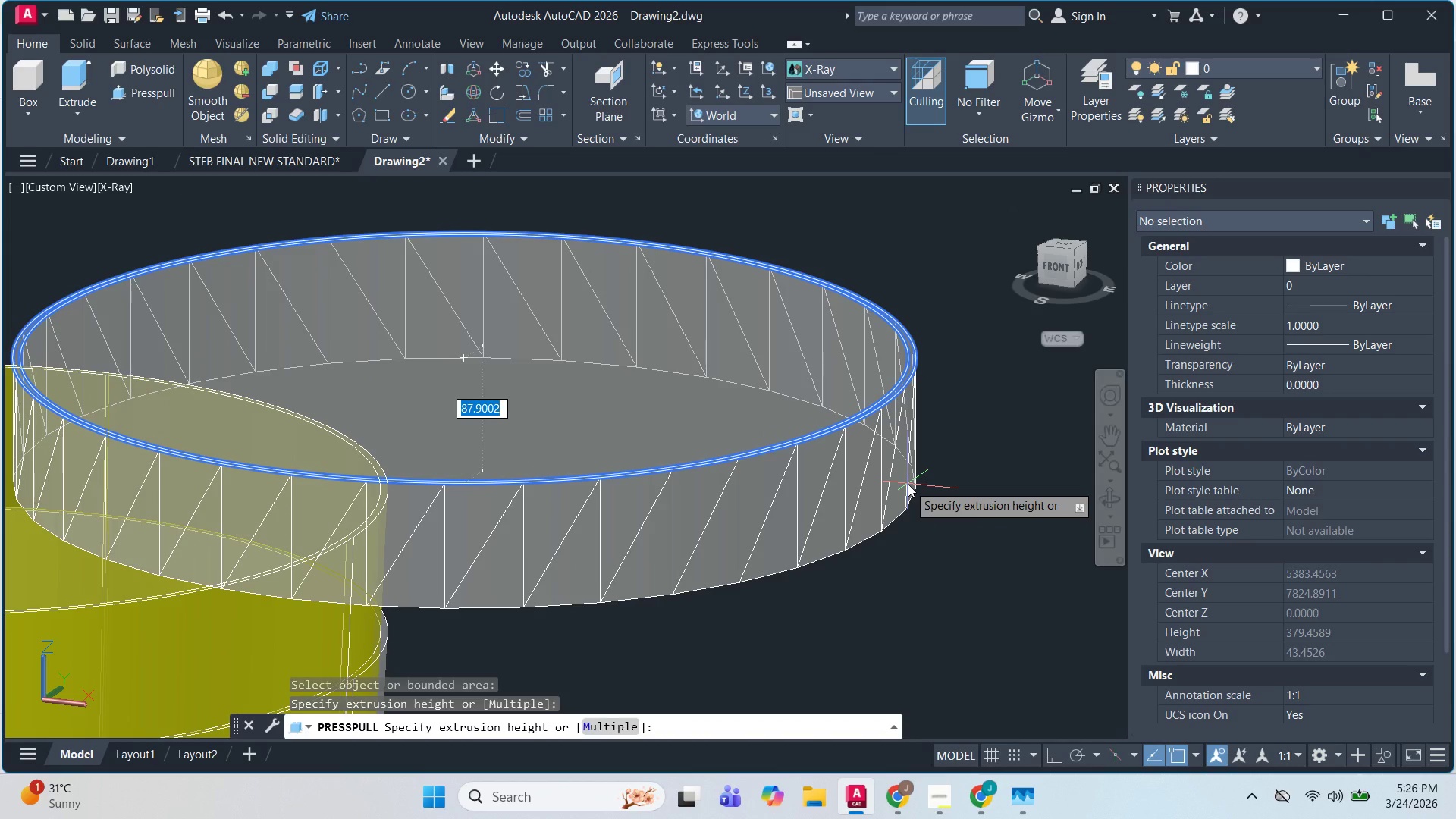 
key(Numpad2)
 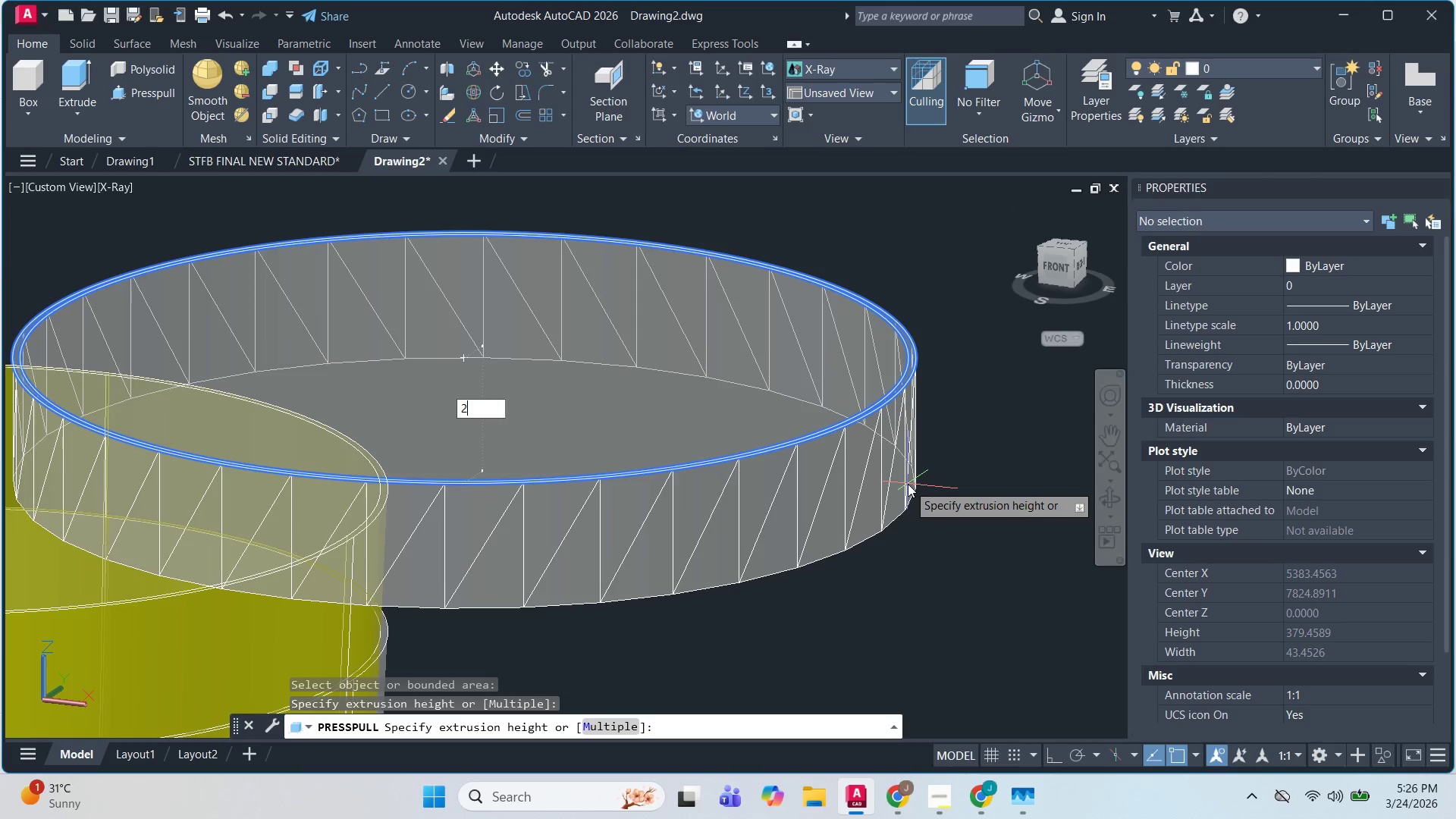 
key(Numpad0)
 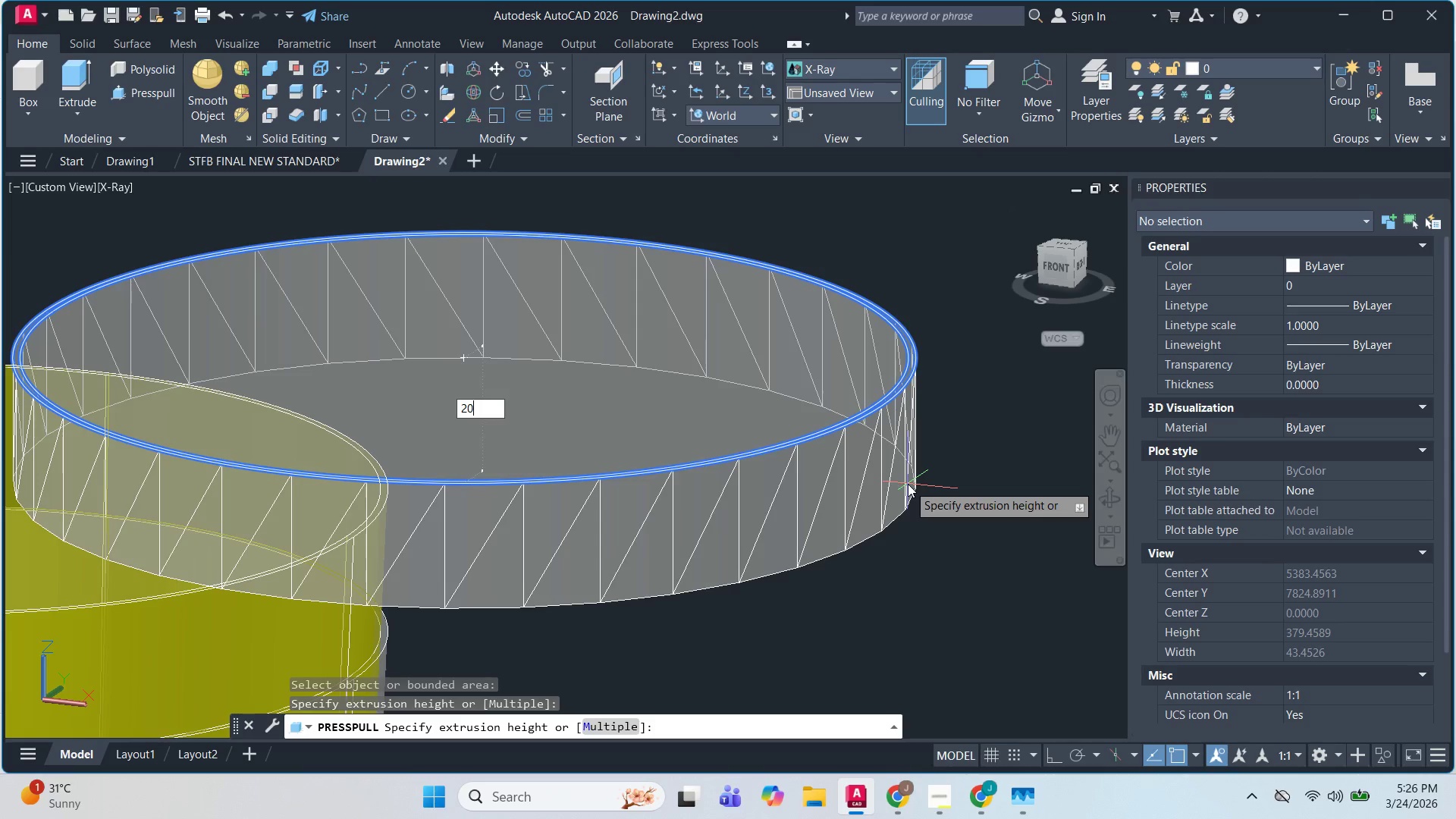 
key(Numpad0)
 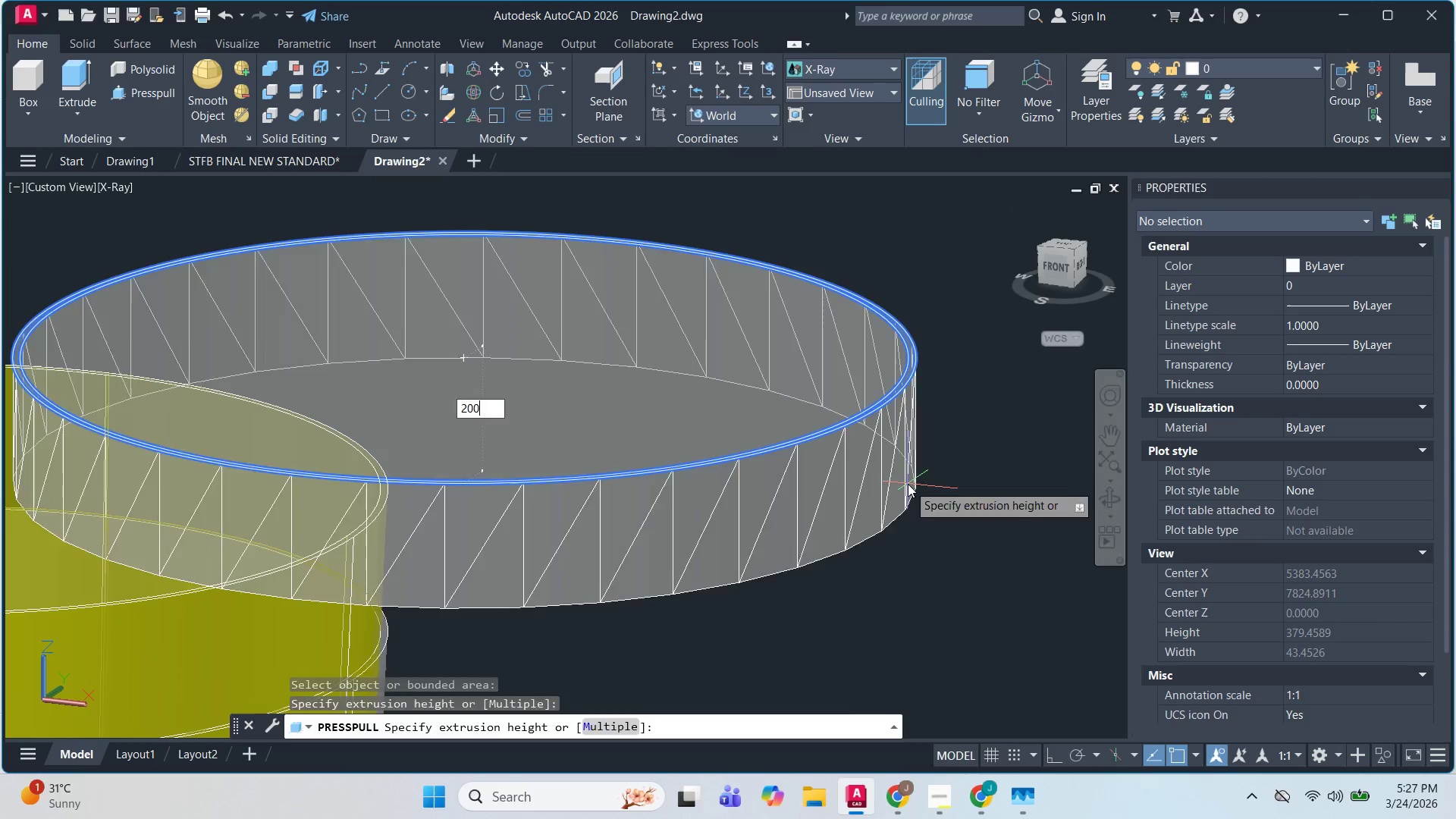 
key(NumpadEnter)
 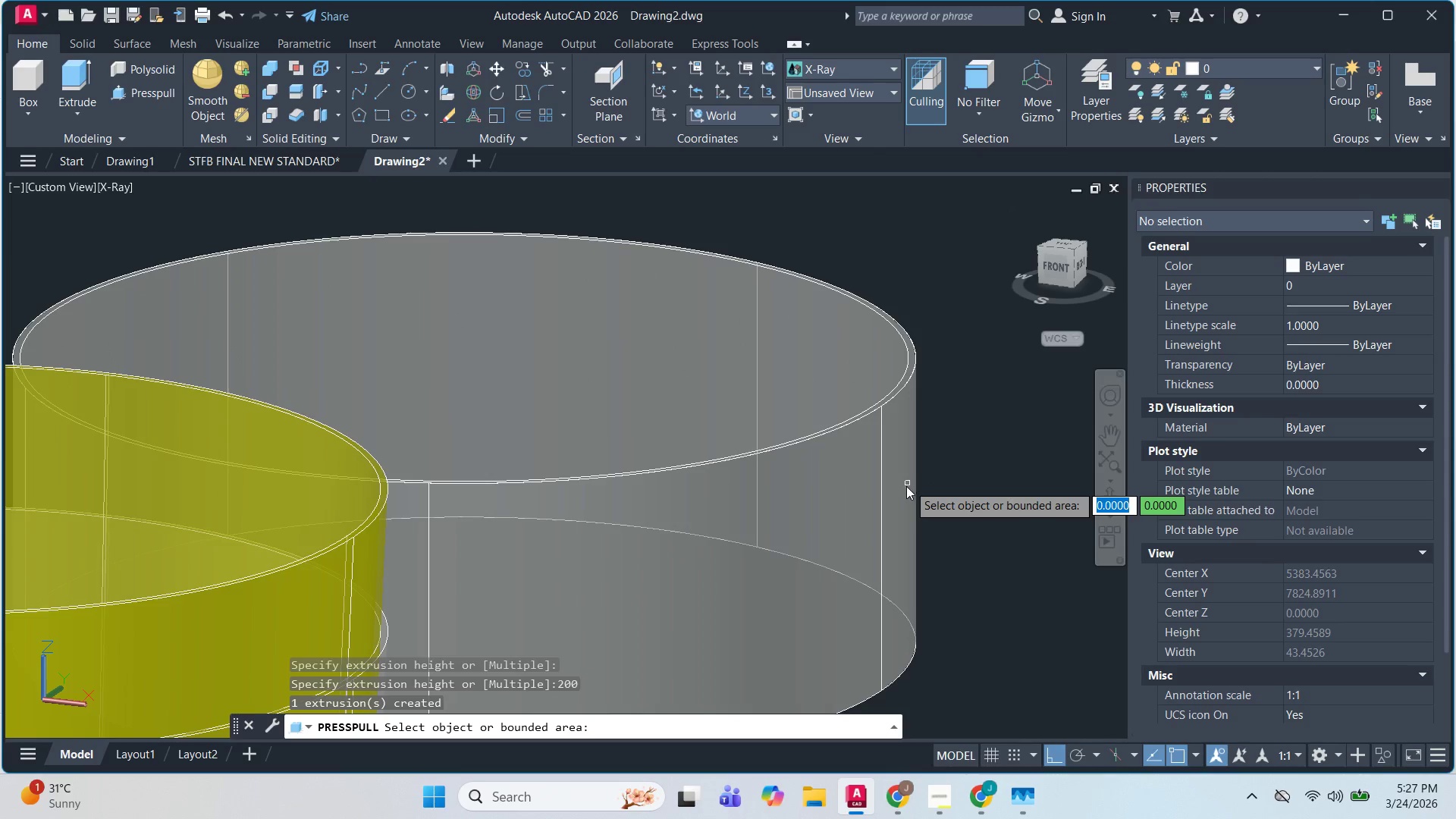 
key(Escape)
 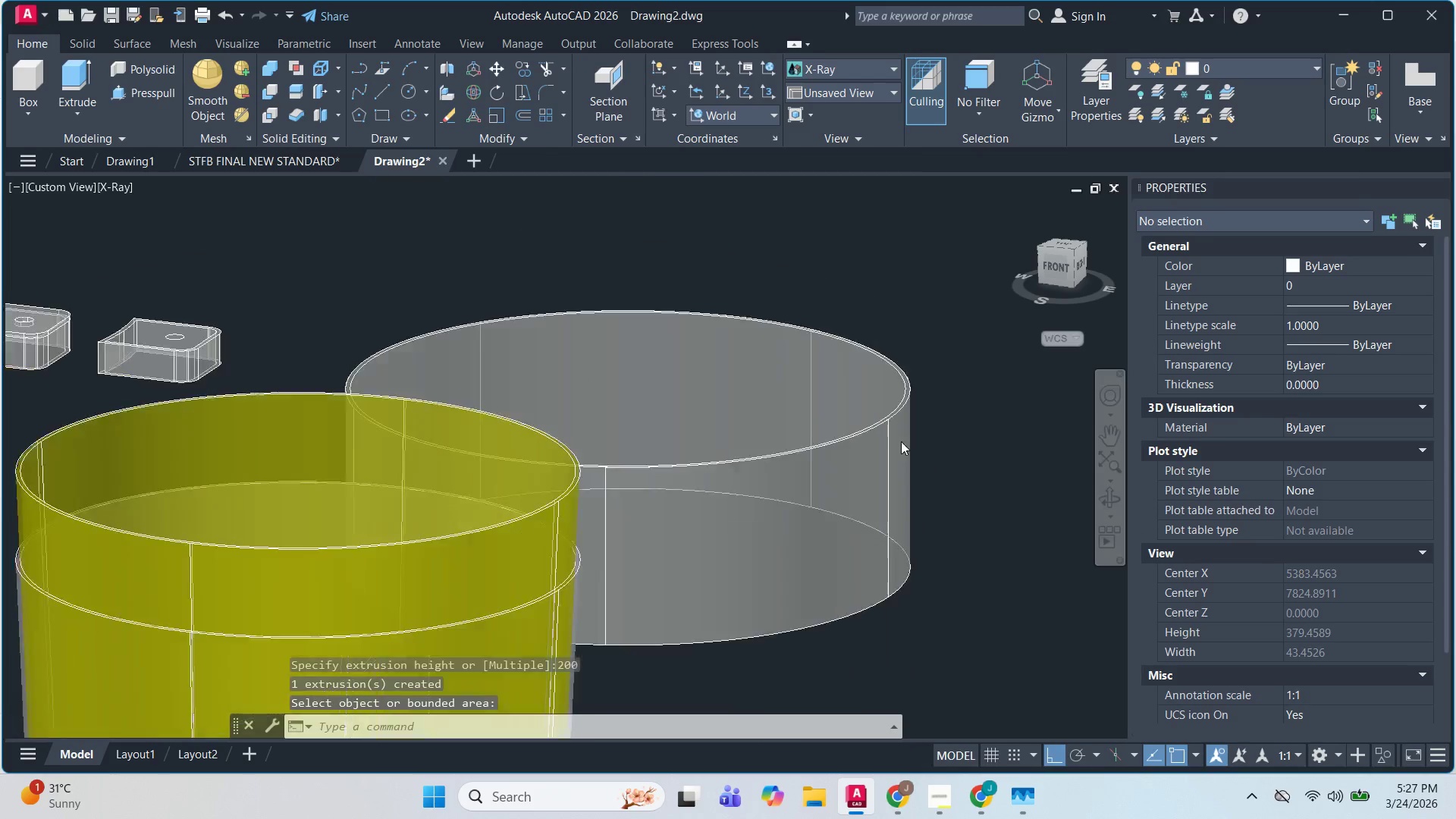 
hold_key(key=ShiftLeft, duration=0.56)
 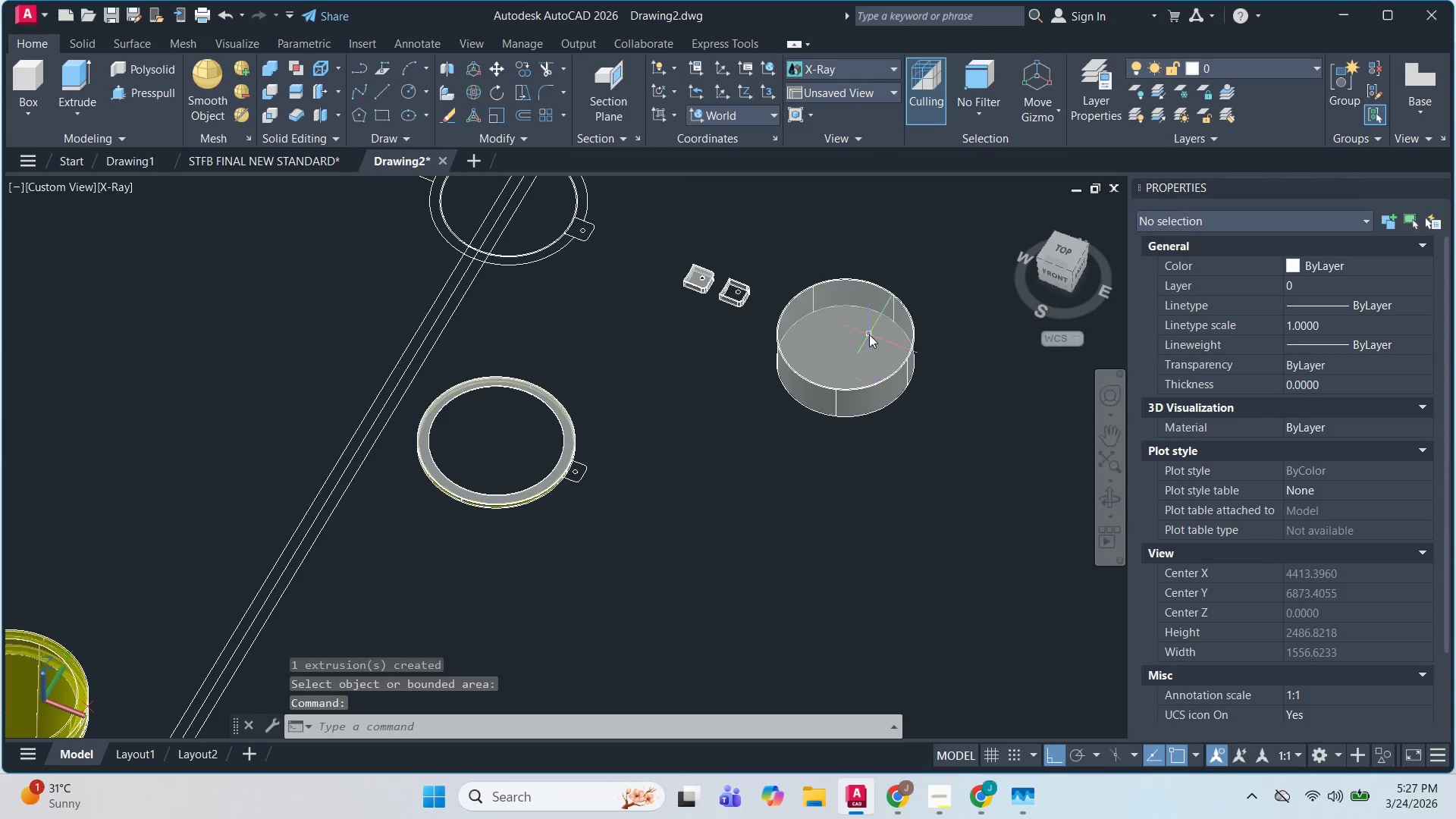 
scroll: coordinate [899, 438], scroll_direction: down, amount: 4.0
 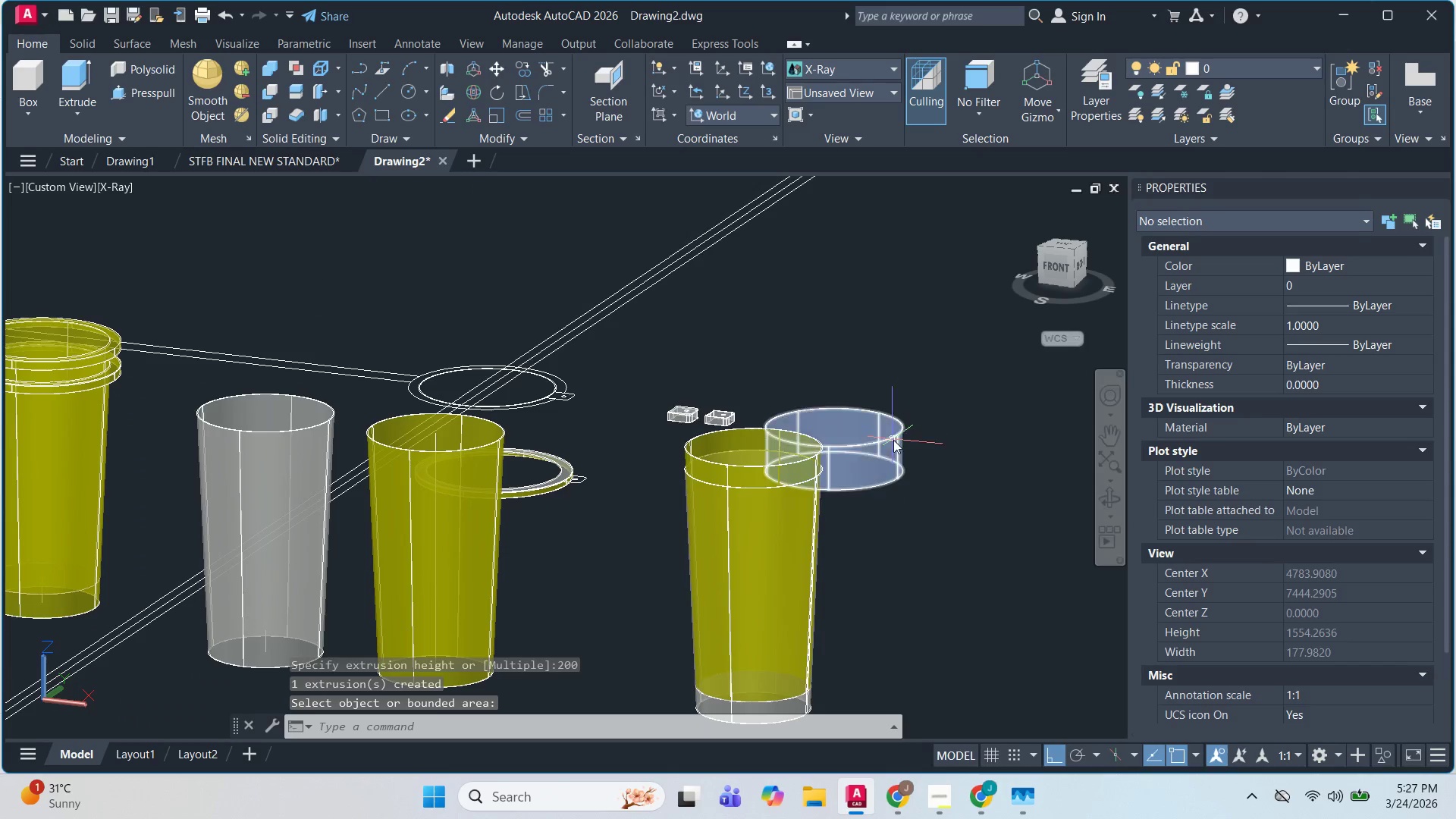 
key(Escape)
 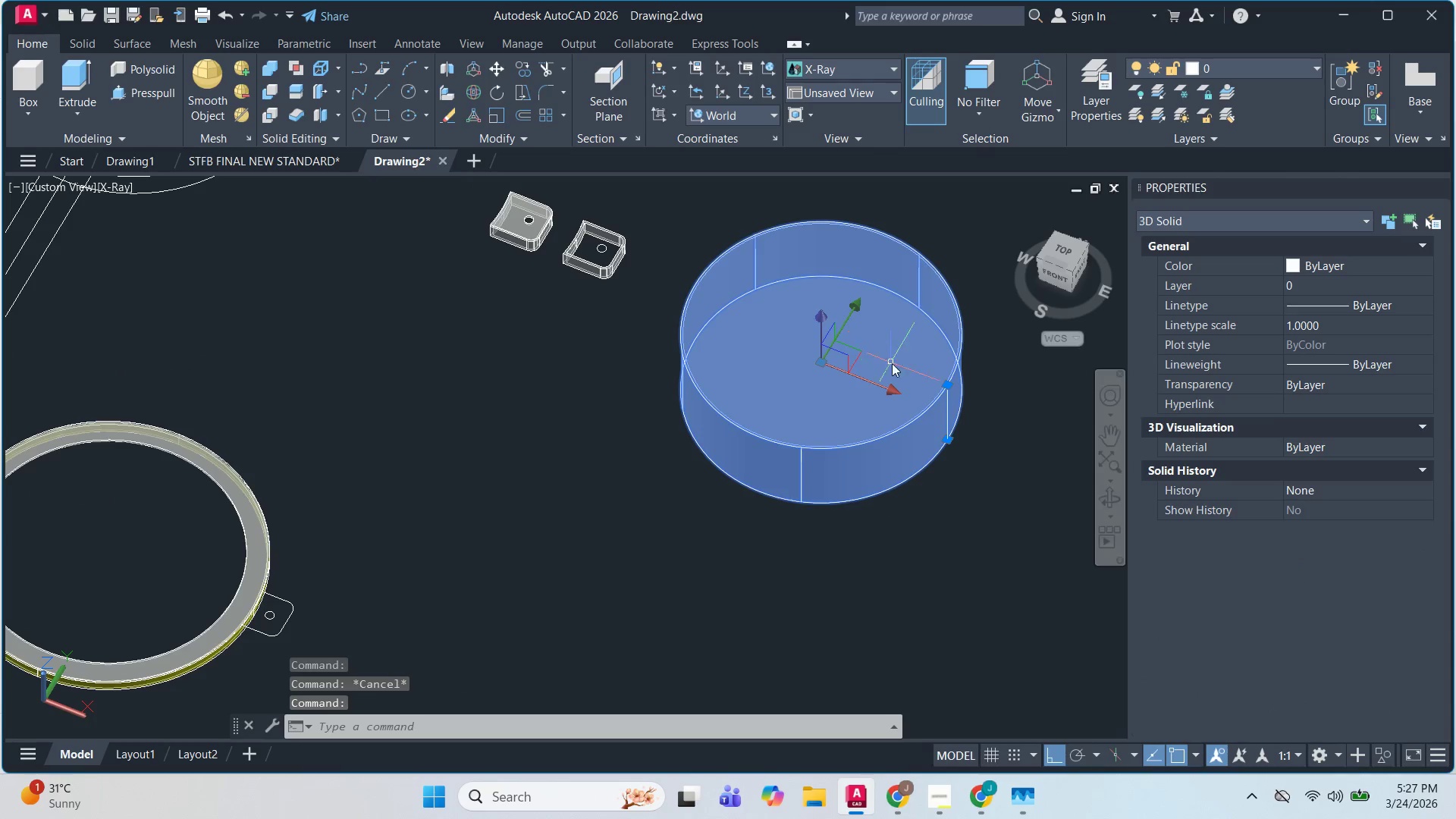 
scroll: coordinate [908, 356], scroll_direction: up, amount: 4.0
 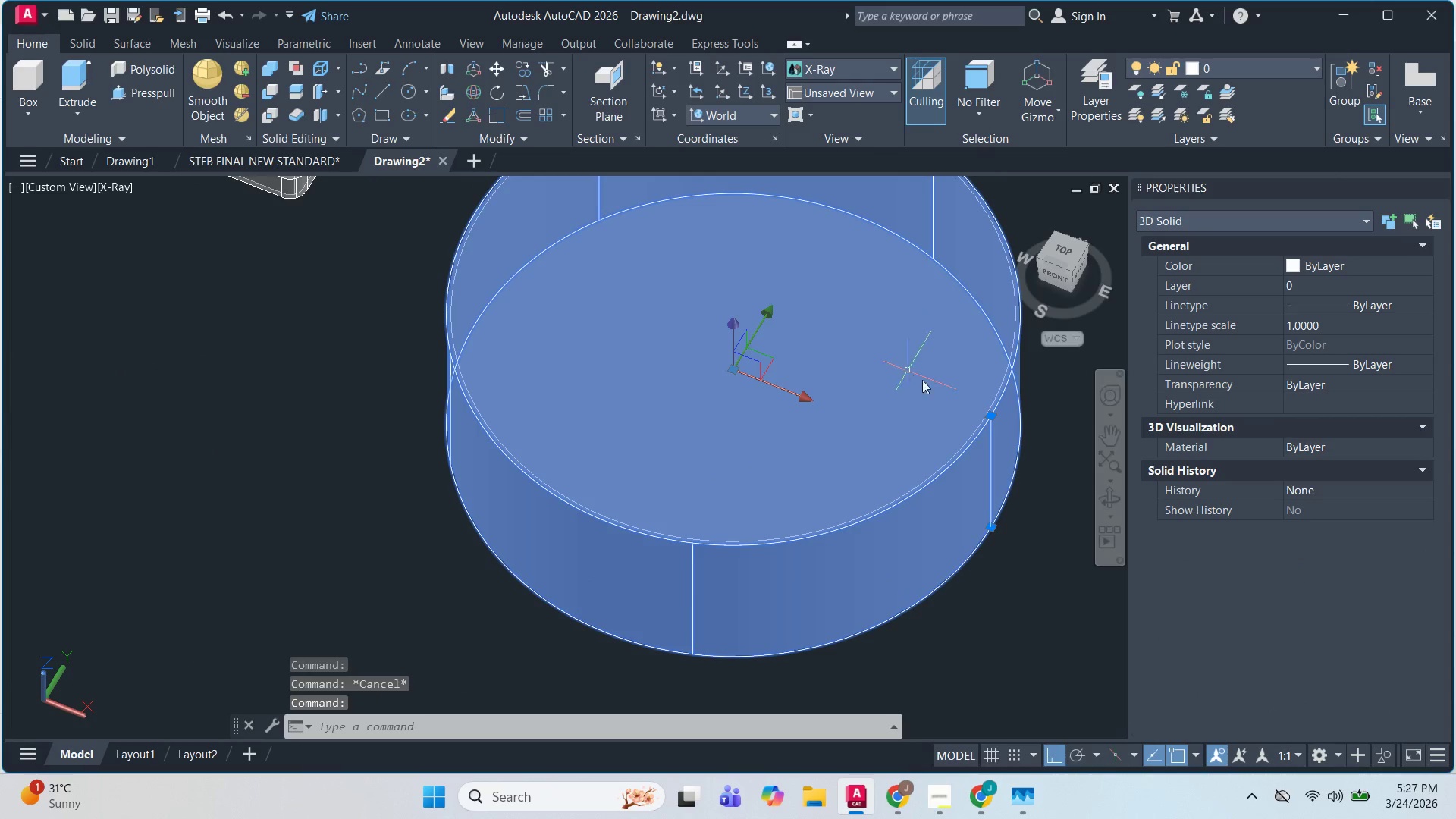 
key(Escape)
 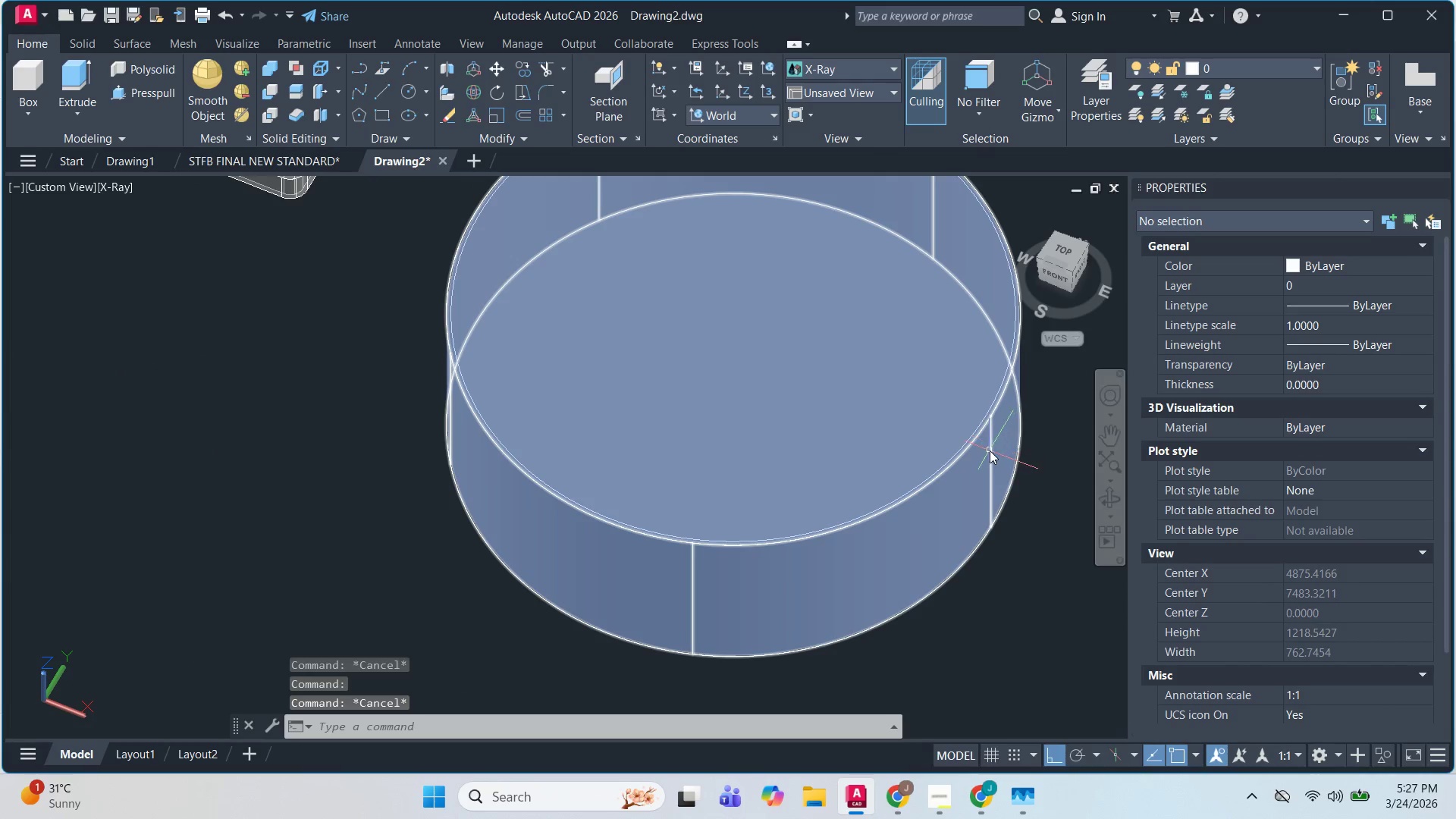 
key(Control+Z)
 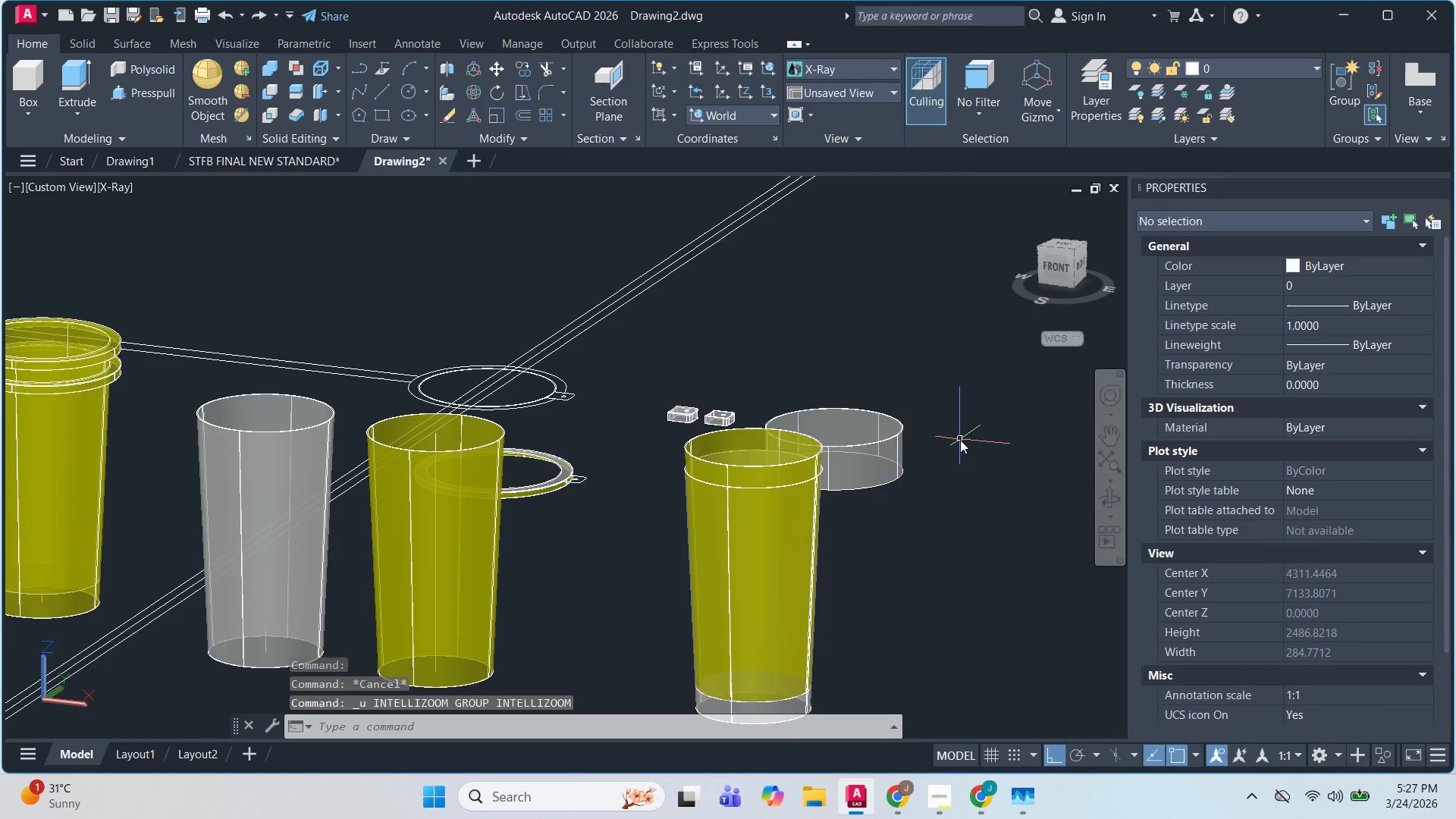 
key(Control+Z)
 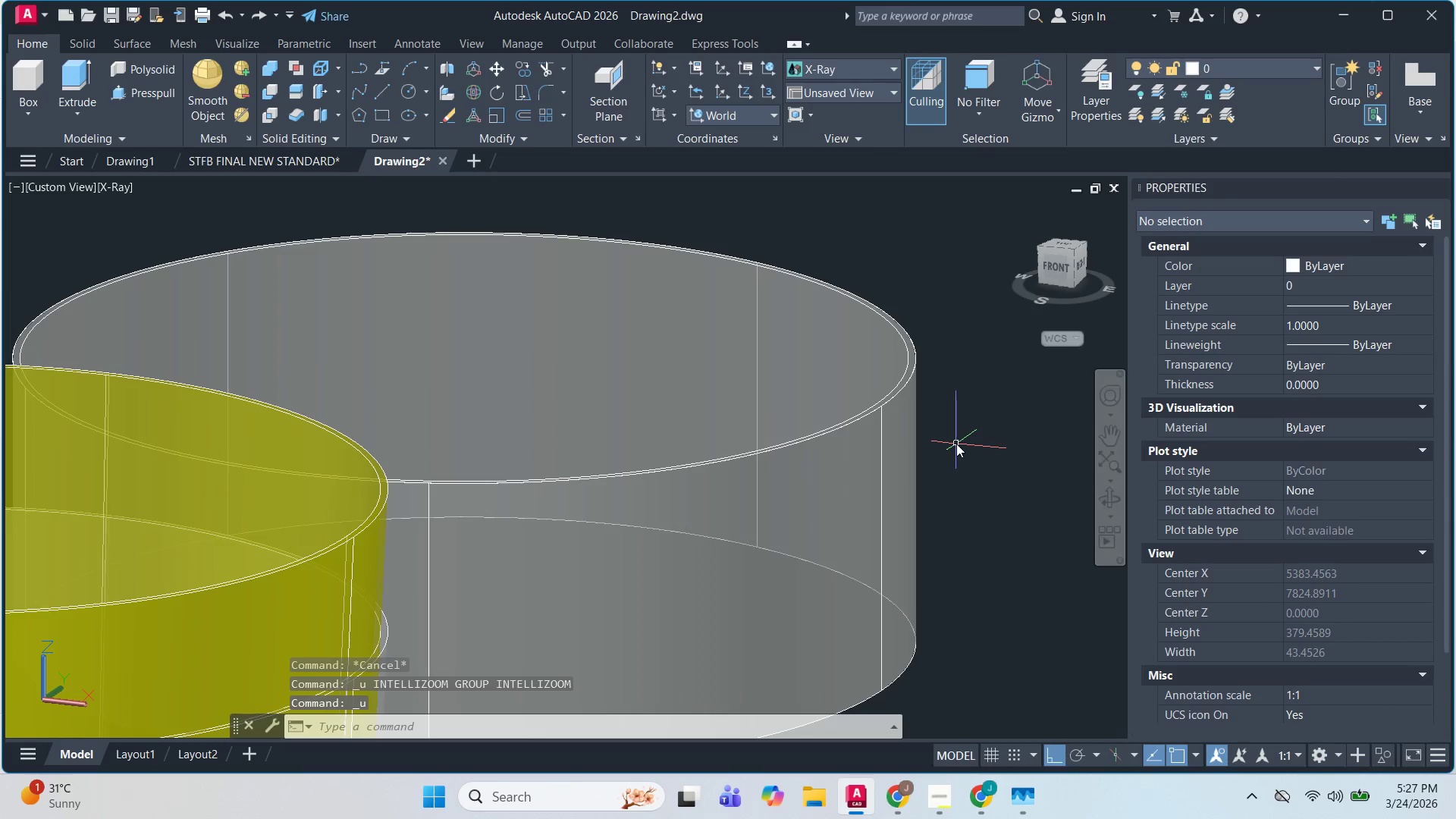 
key(Control+Z)
 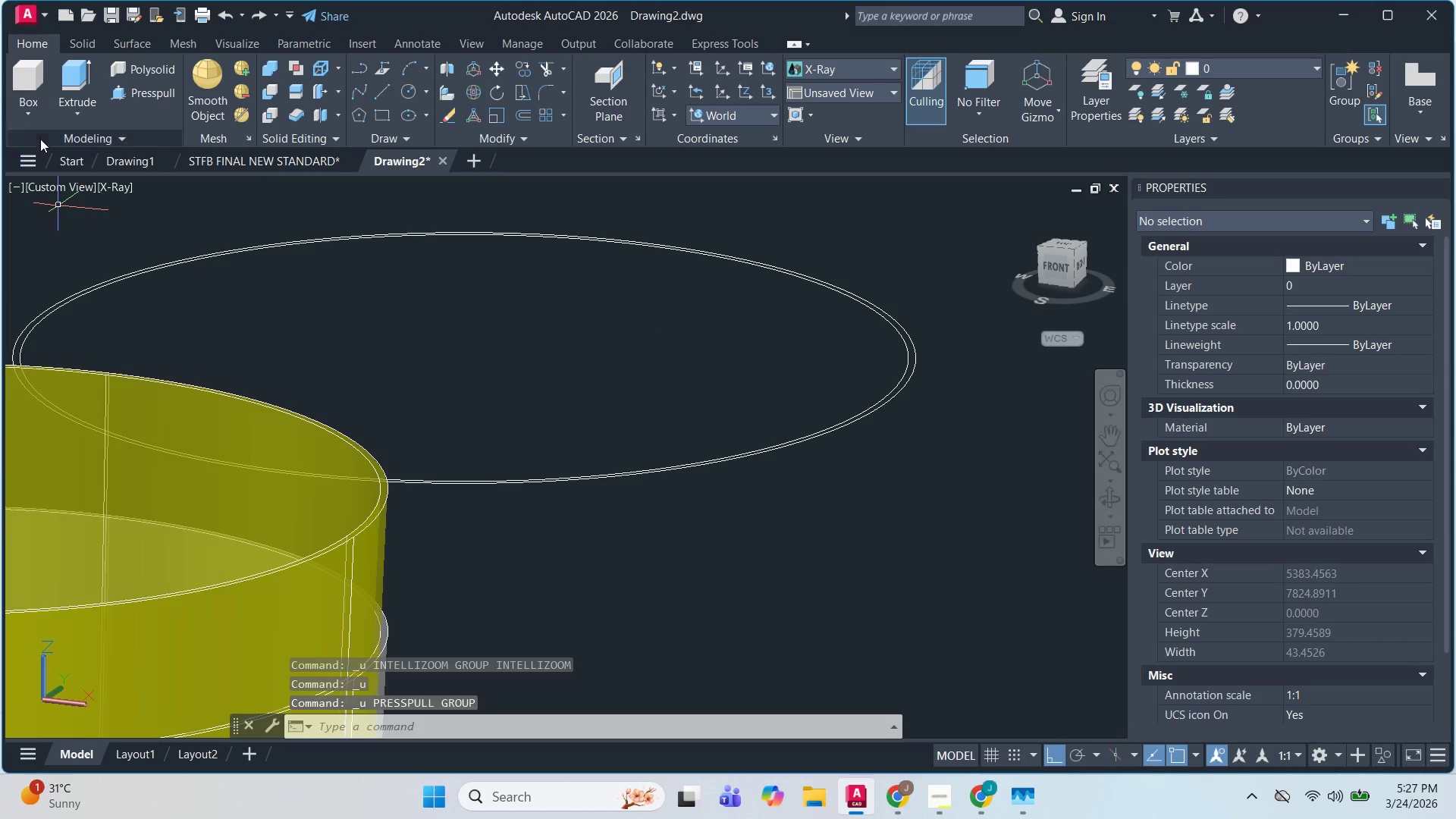 
hold_key(key=ShiftLeft, duration=0.66)
 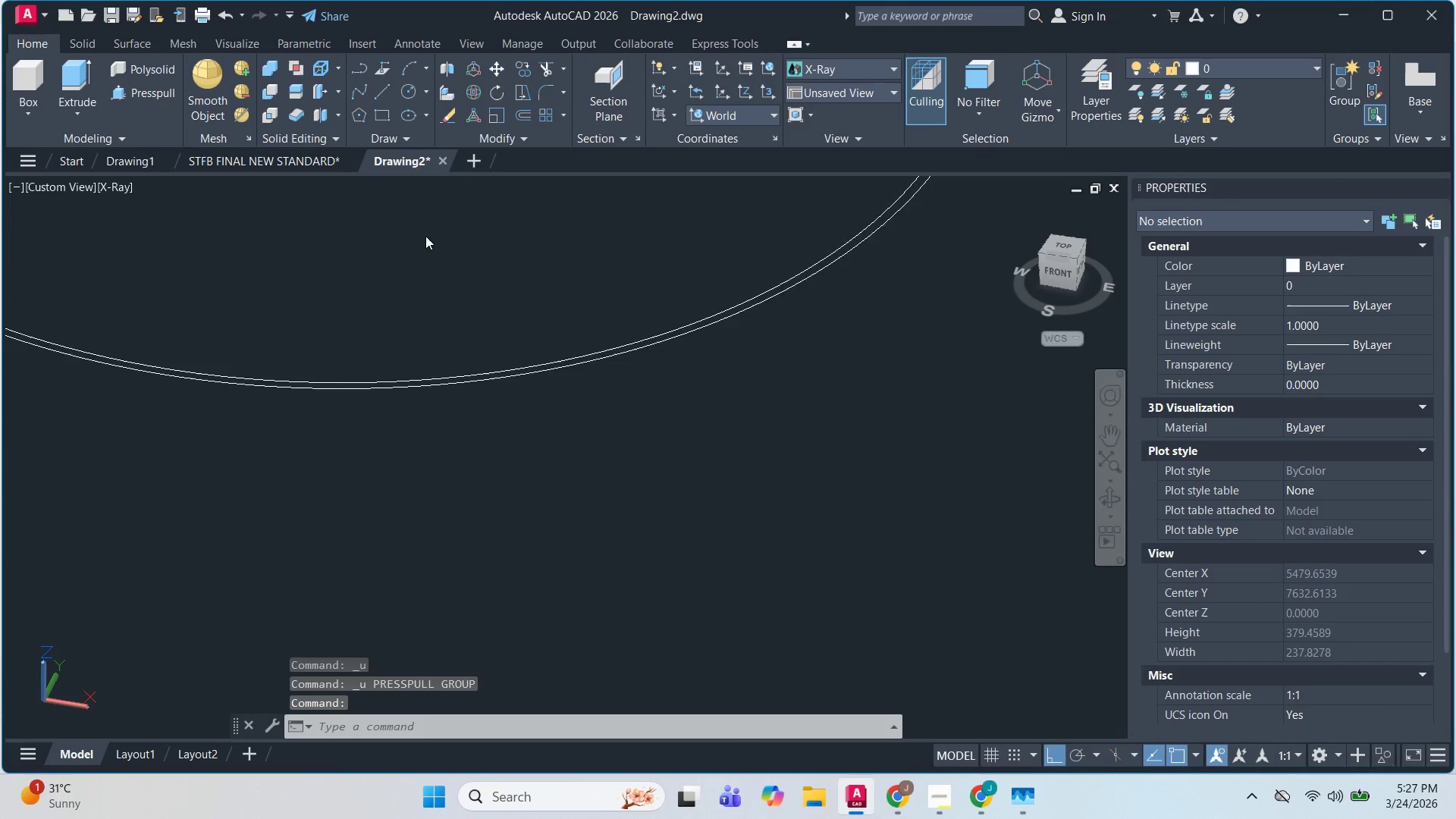 
scroll: coordinate [869, 309], scroll_direction: none, amount: 0.0
 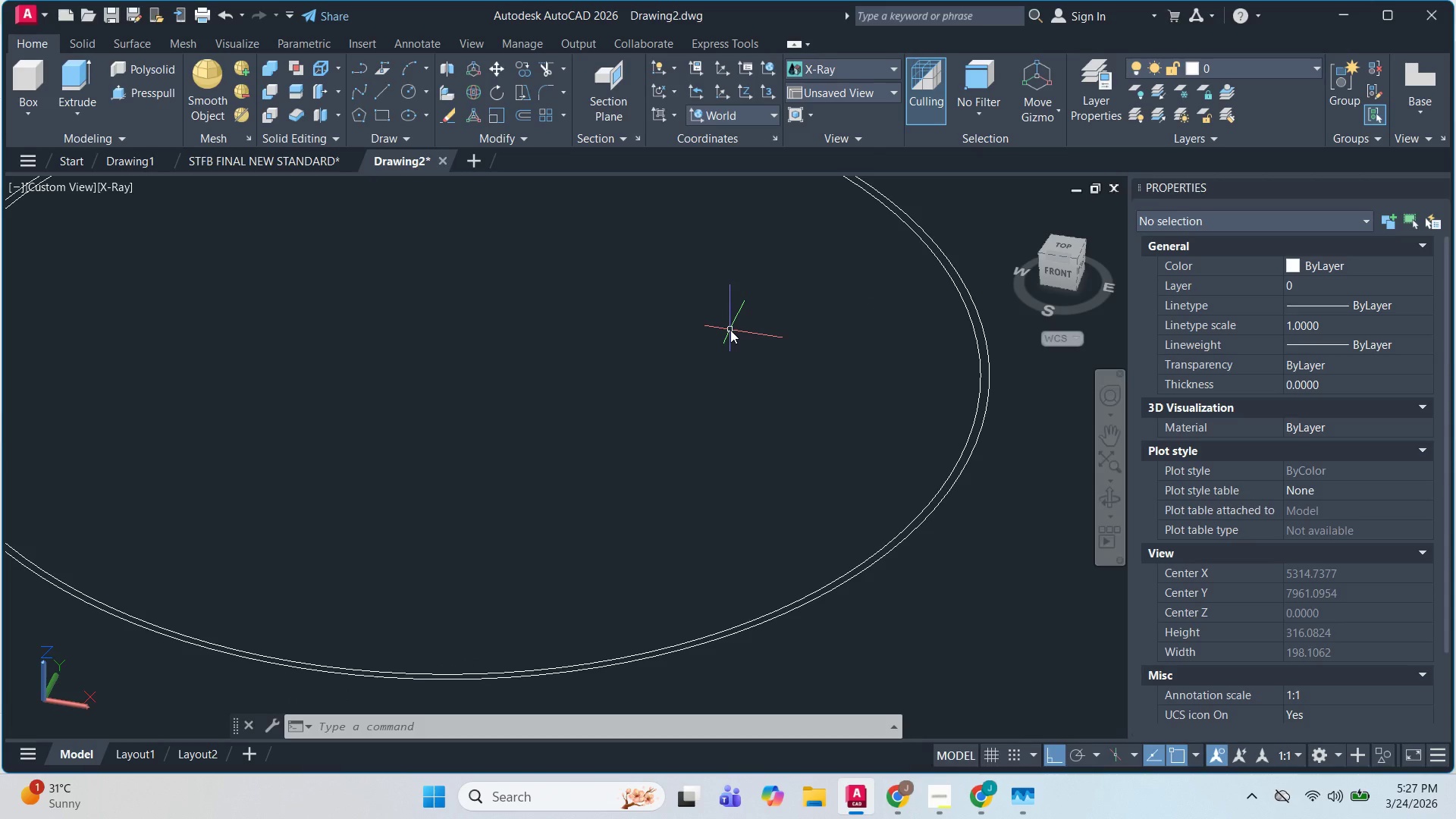 
wait(28.43)
 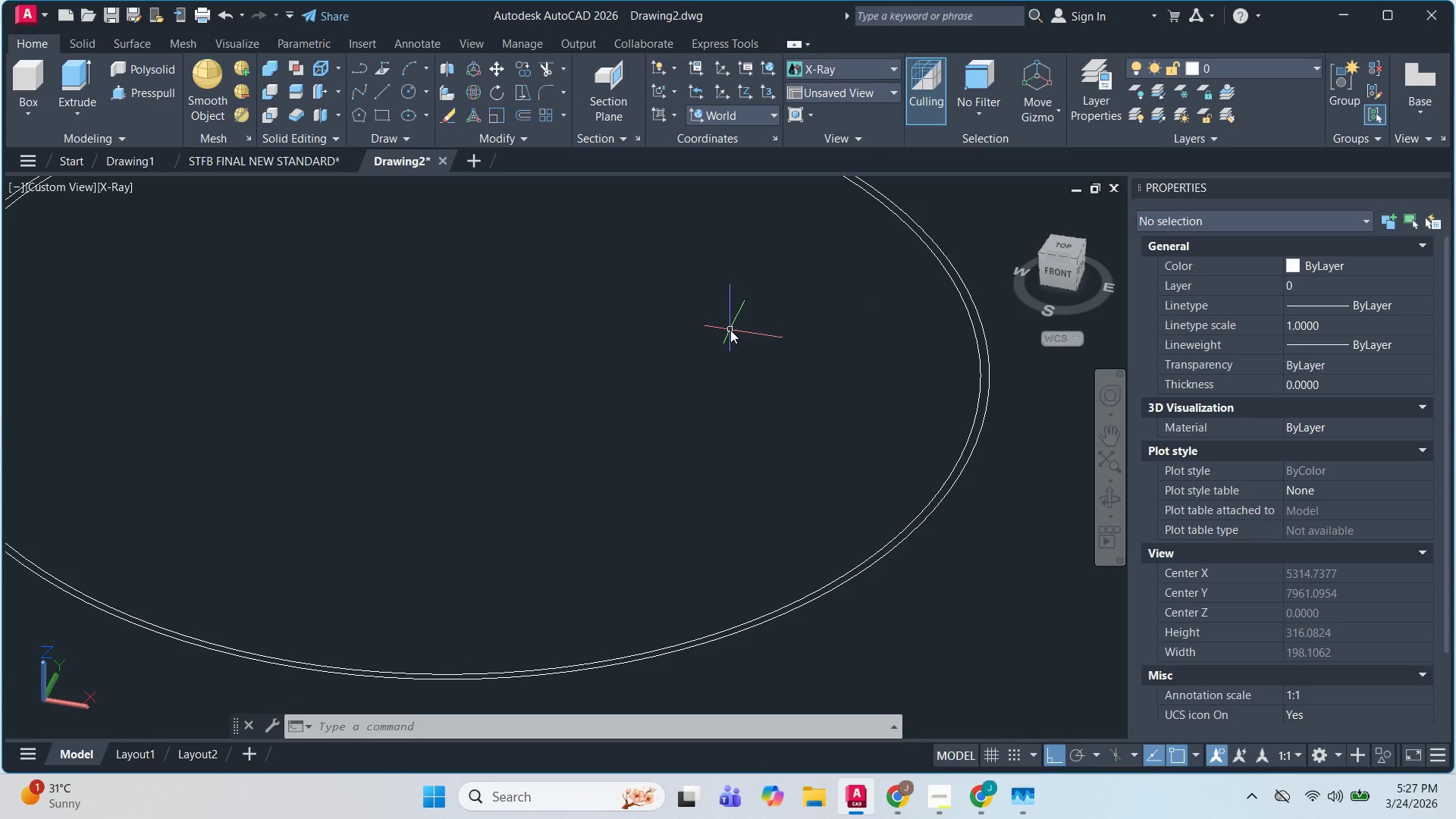 
key(Escape)
 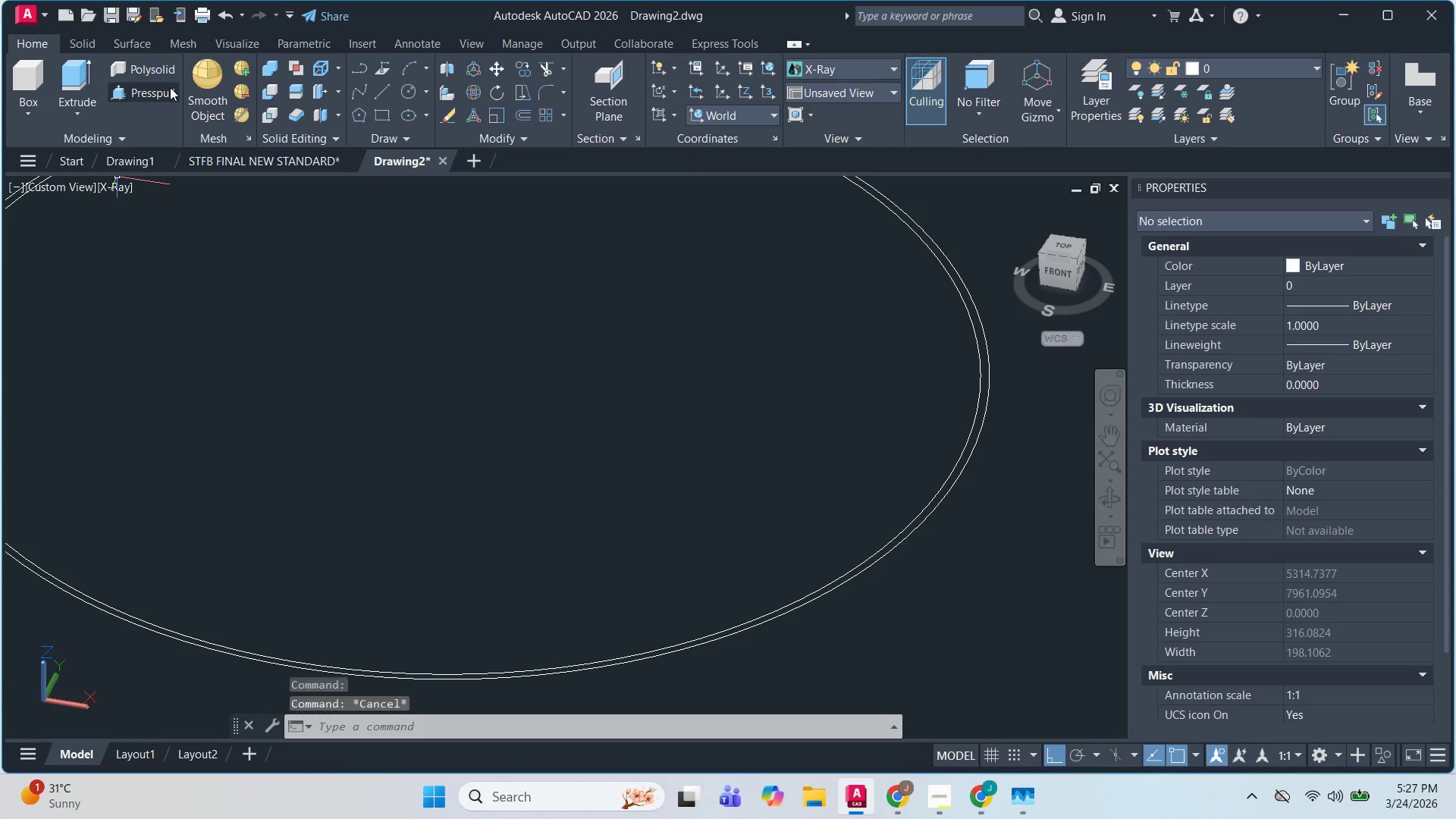 
left_click([170, 87])
 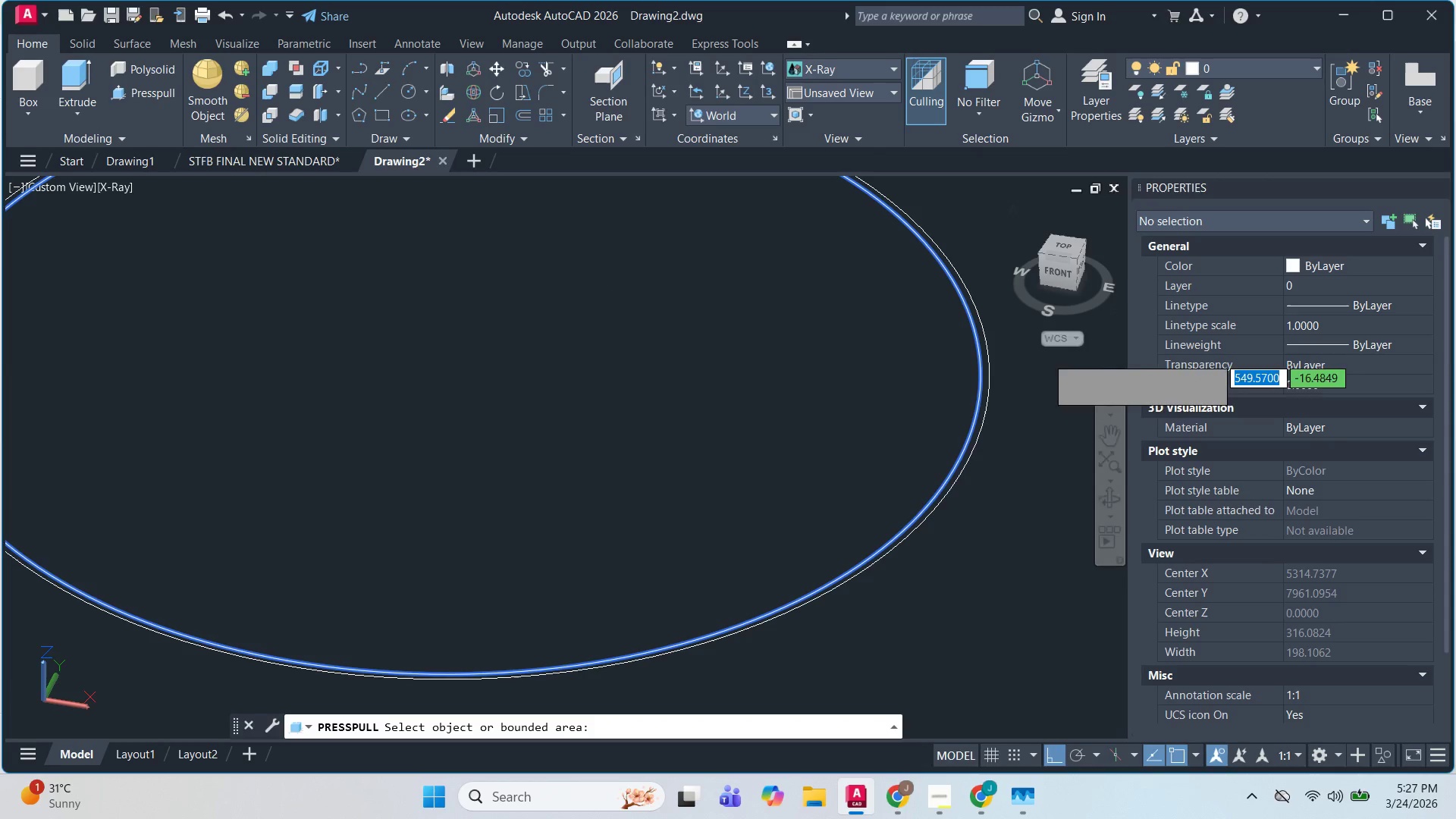 
scroll: coordinate [959, 356], scroll_direction: up, amount: 2.0
 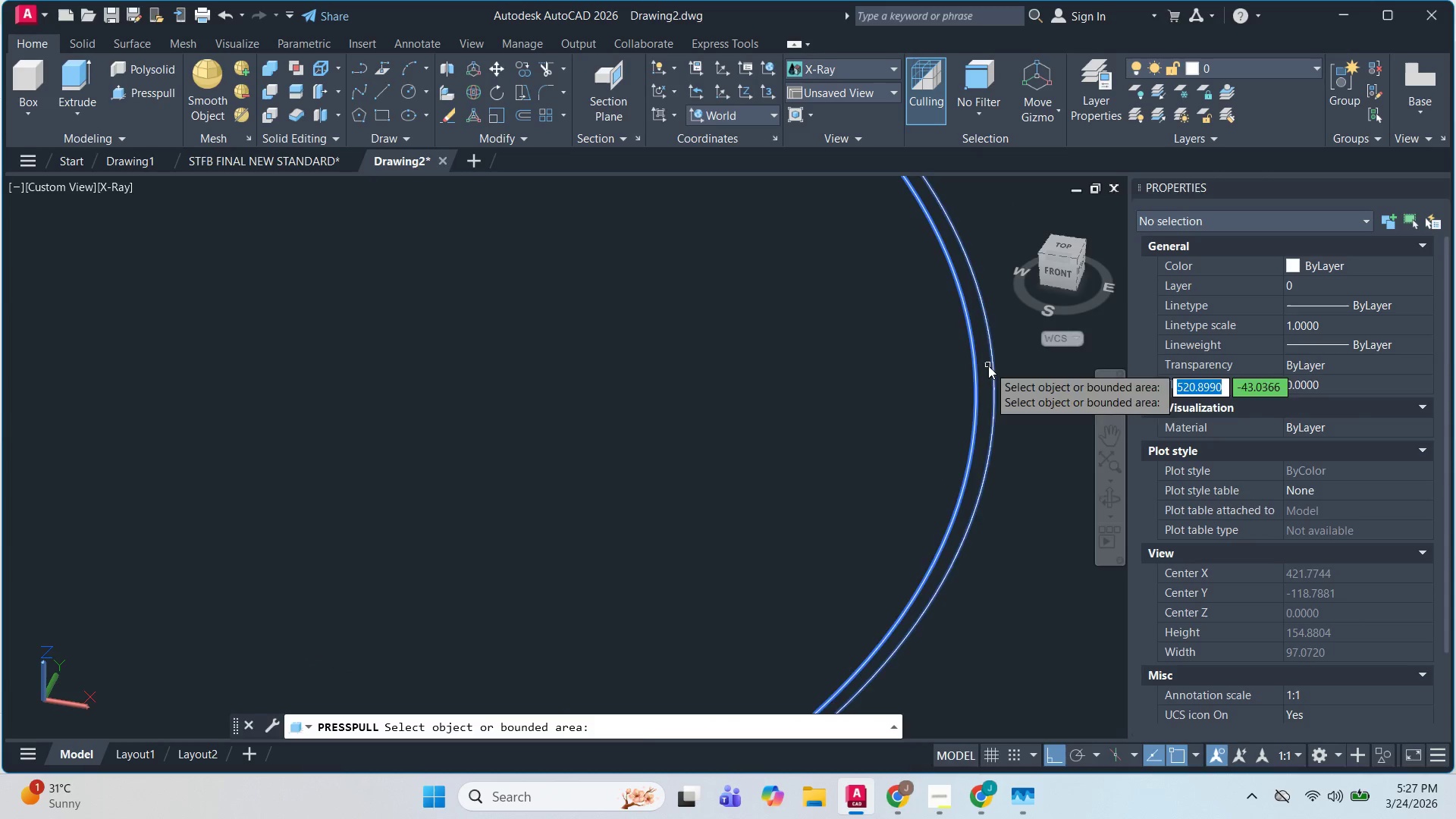 
left_click([988, 366])
 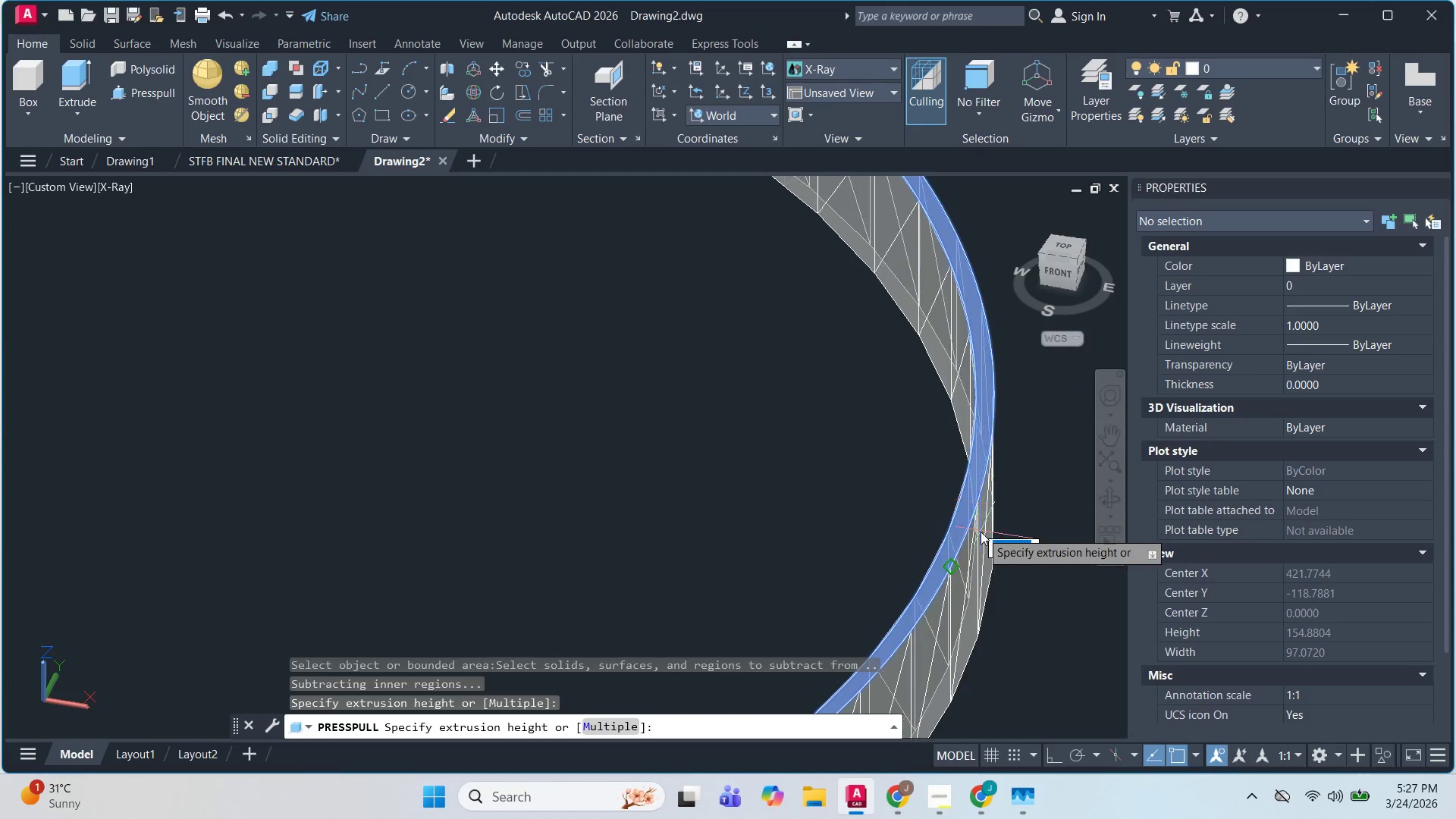 
scroll: coordinate [981, 532], scroll_direction: down, amount: 2.0
 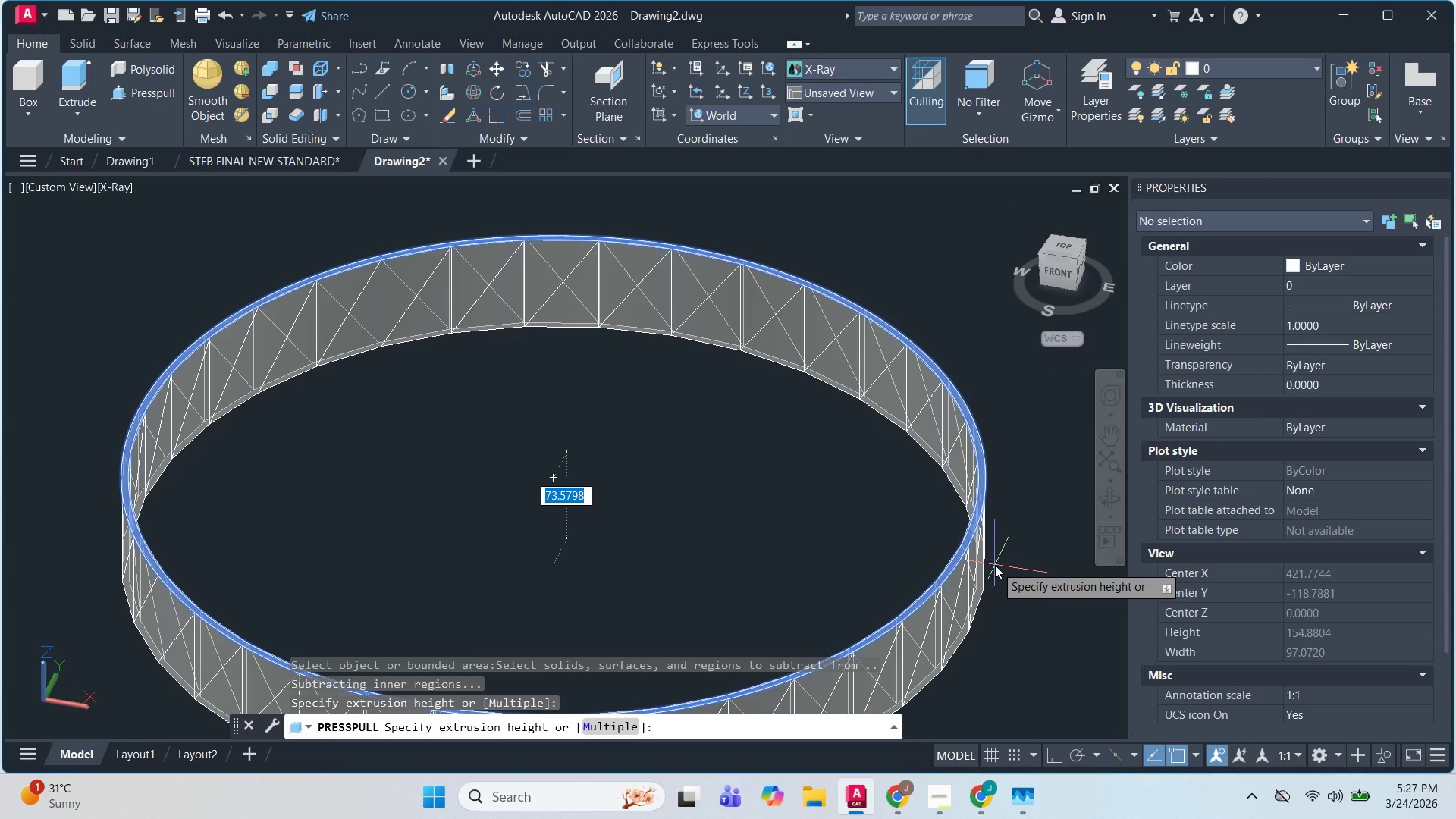 
key(Numpad1)
 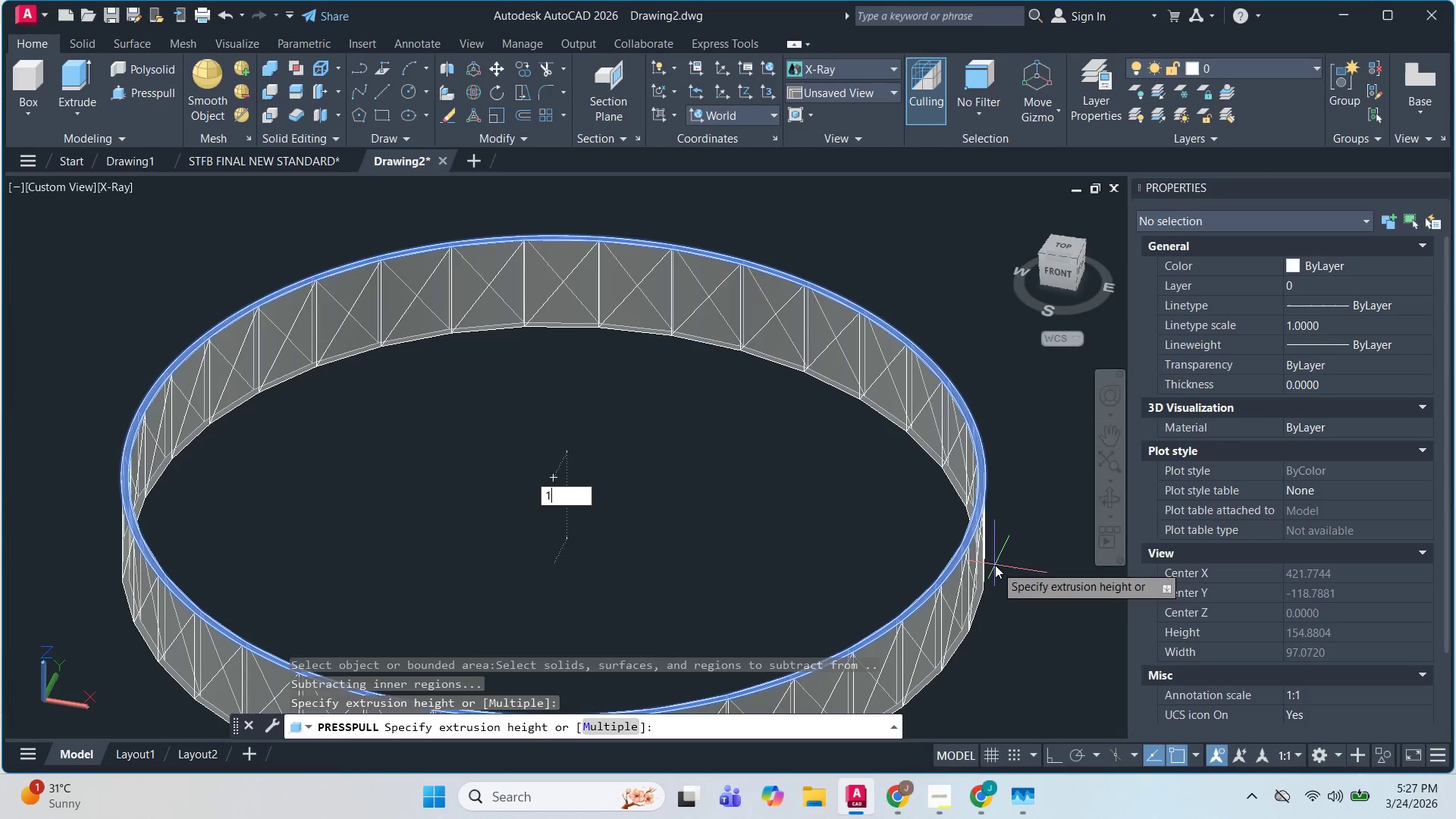 
key(Numpad0)
 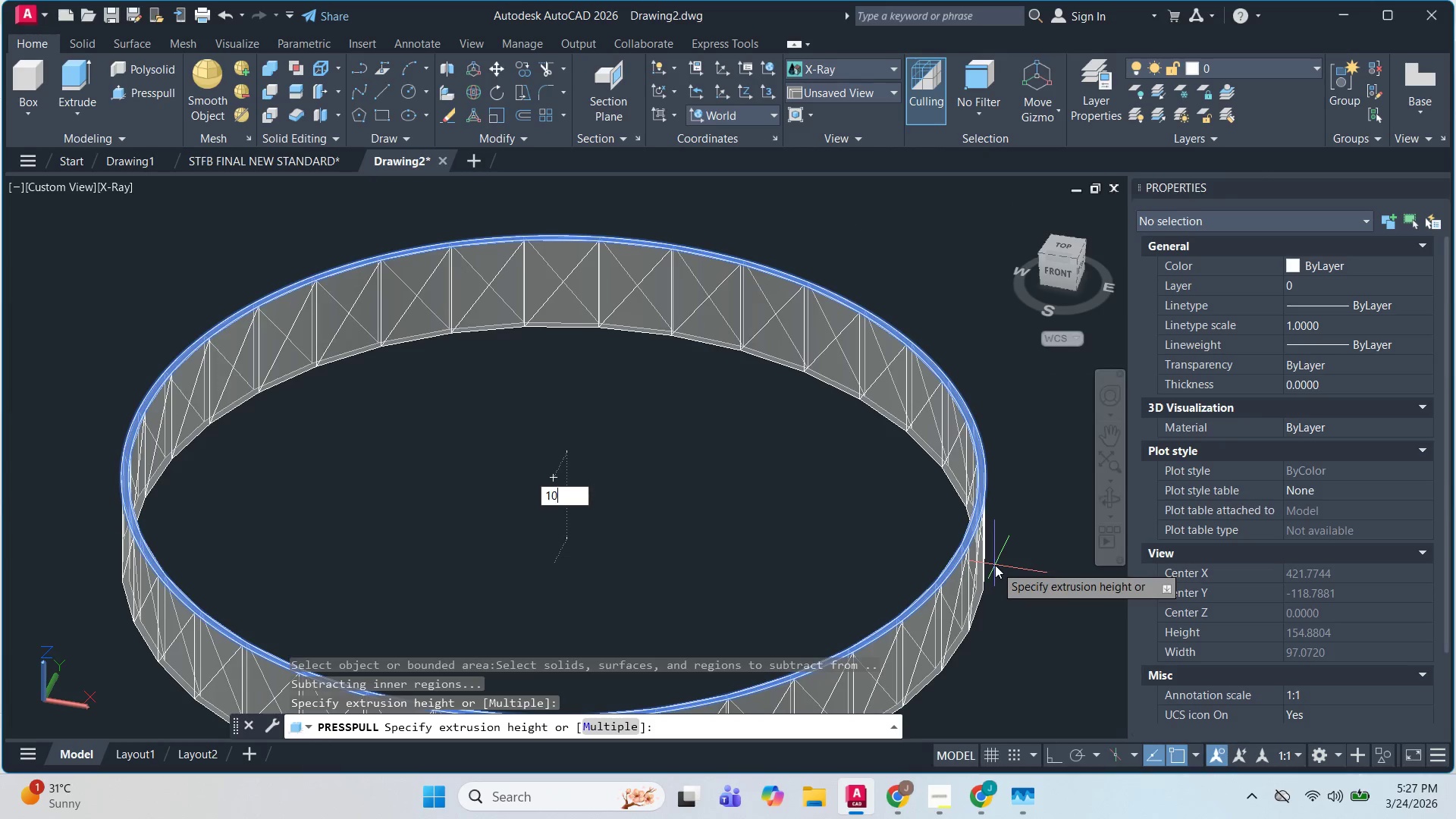 
key(Numpad0)
 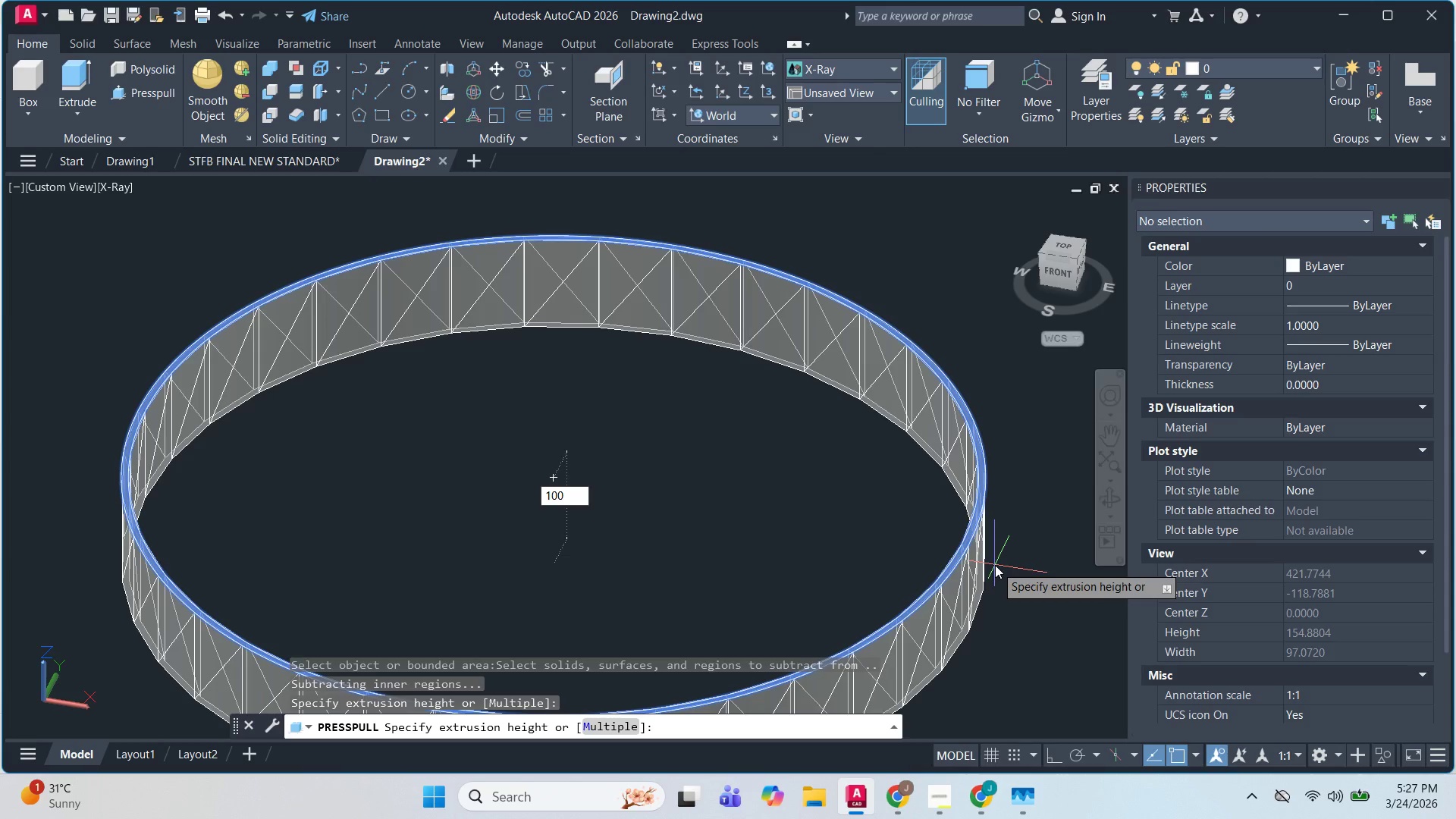 
key(NumpadEnter)
 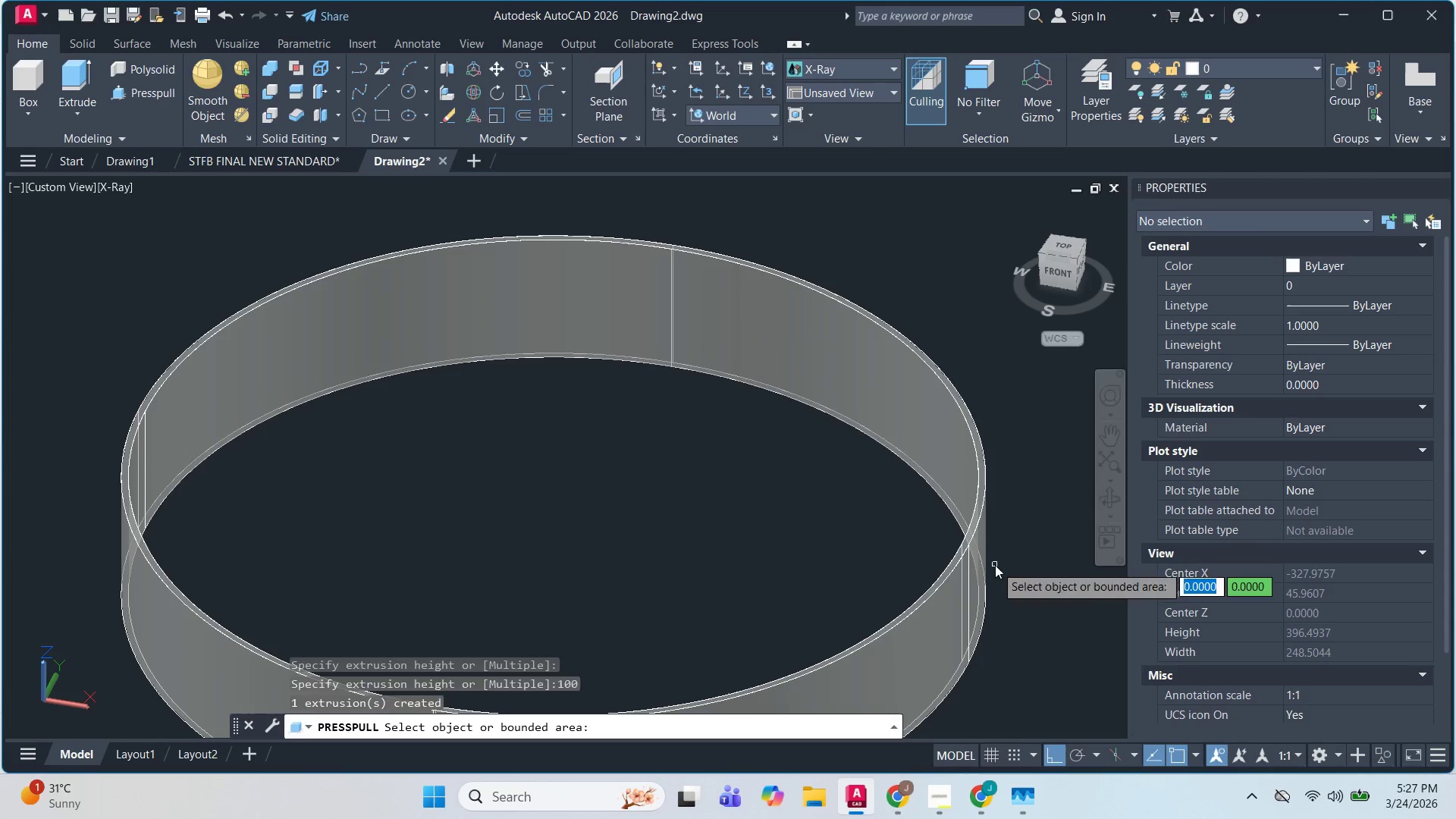 
key(Escape)
 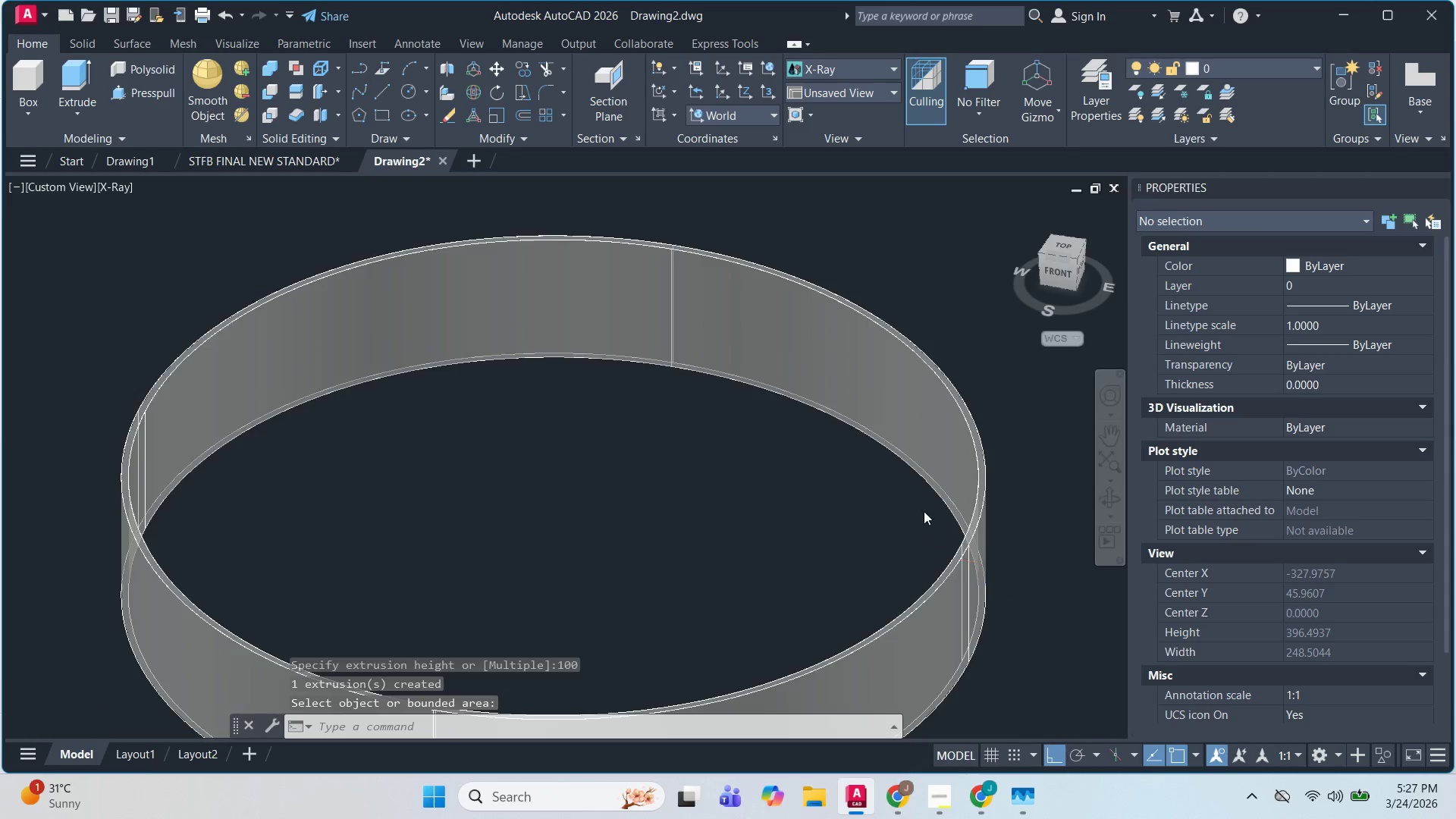 
key(Escape)
 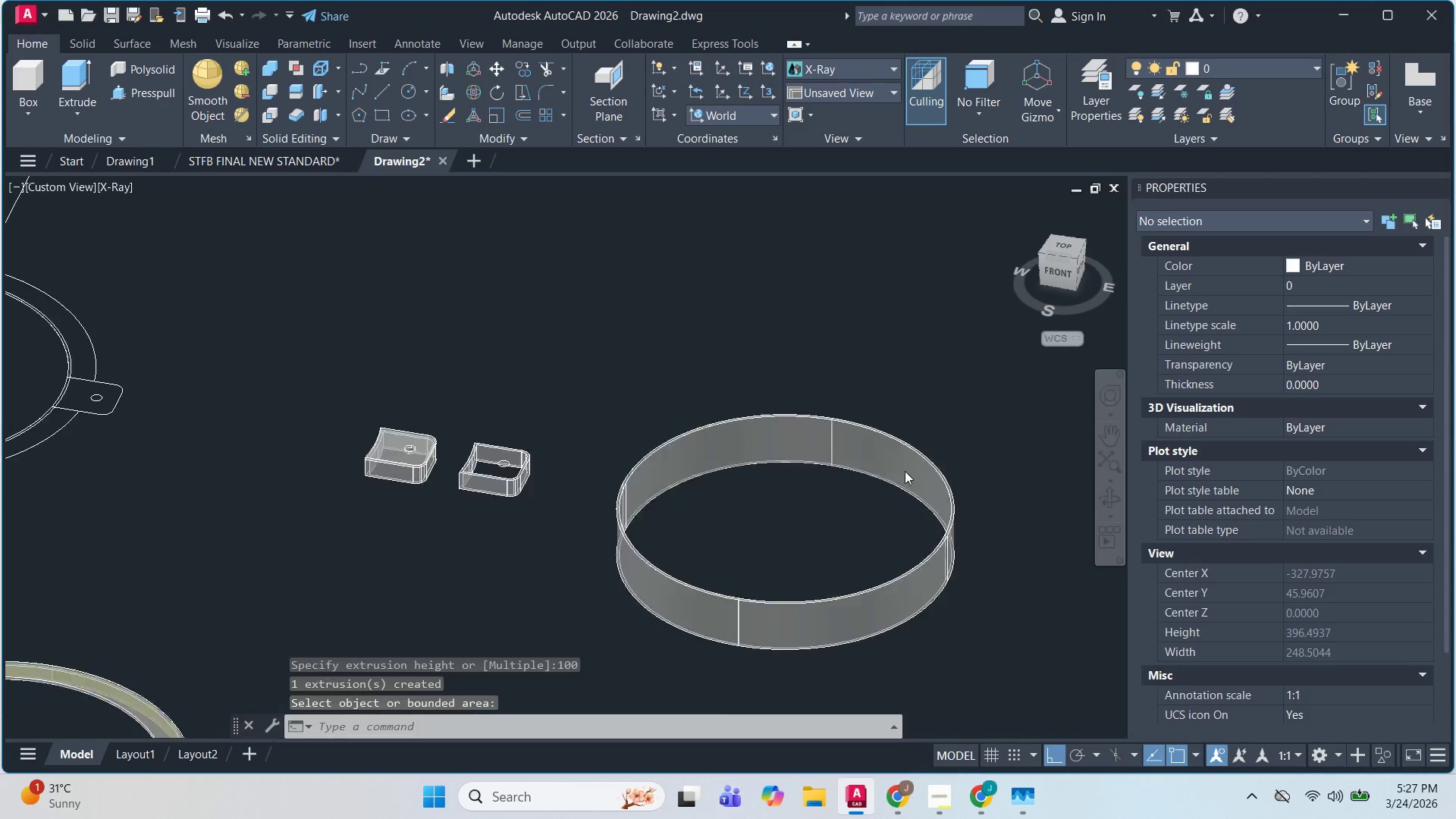 
key(Escape)
 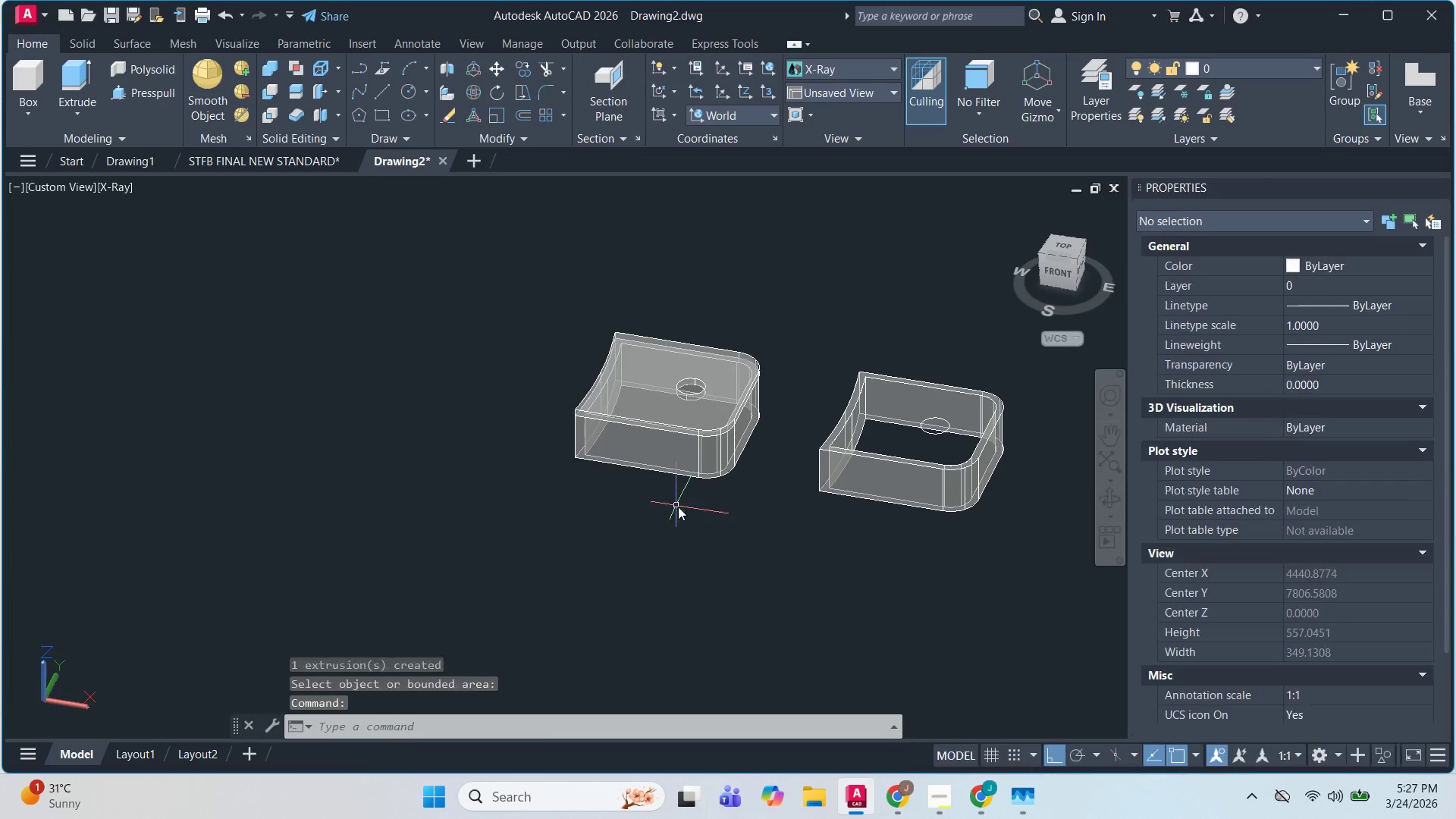 
scroll: coordinate [686, 445], scroll_direction: up, amount: 1.0
 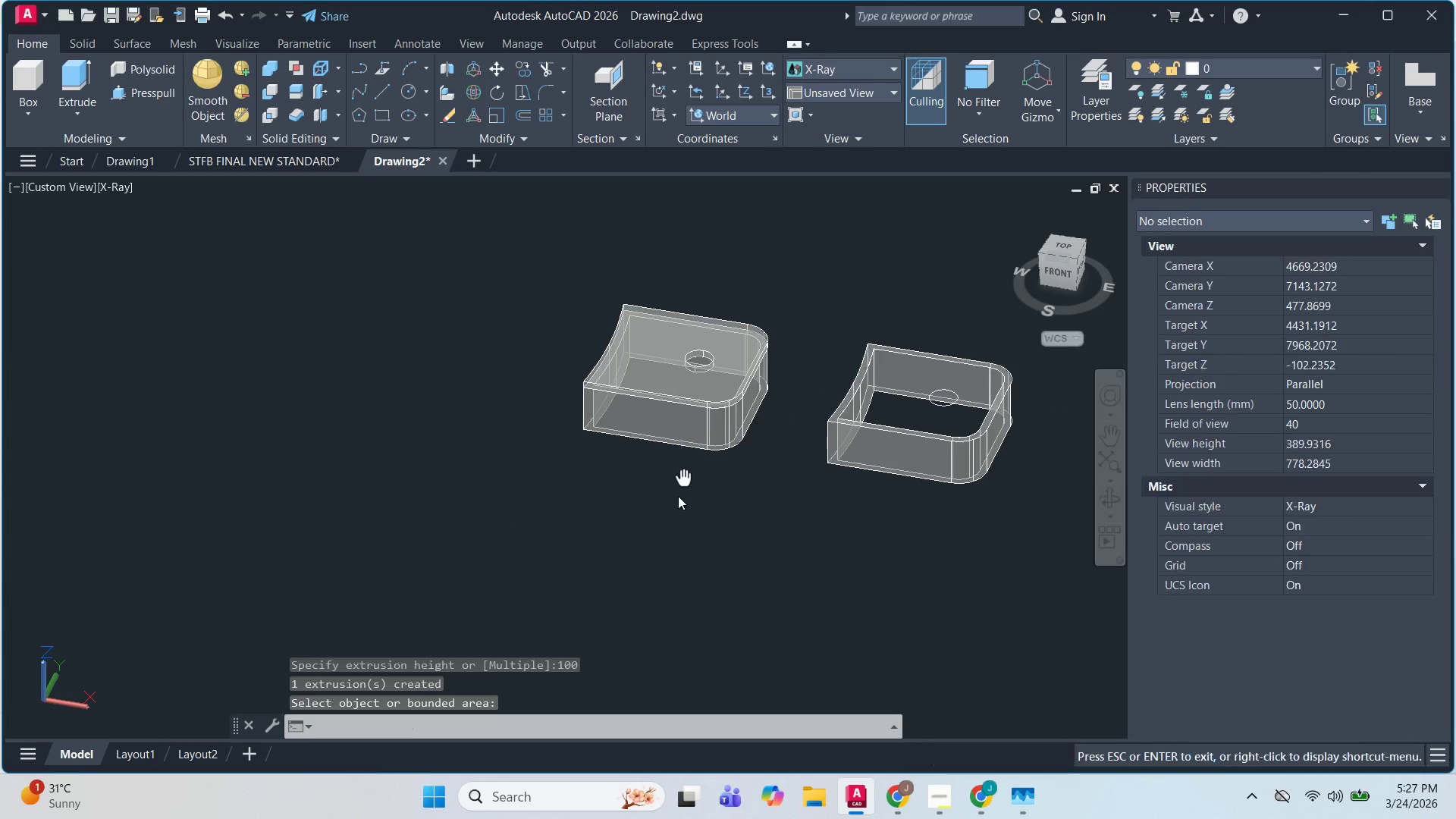 
key(Escape)
 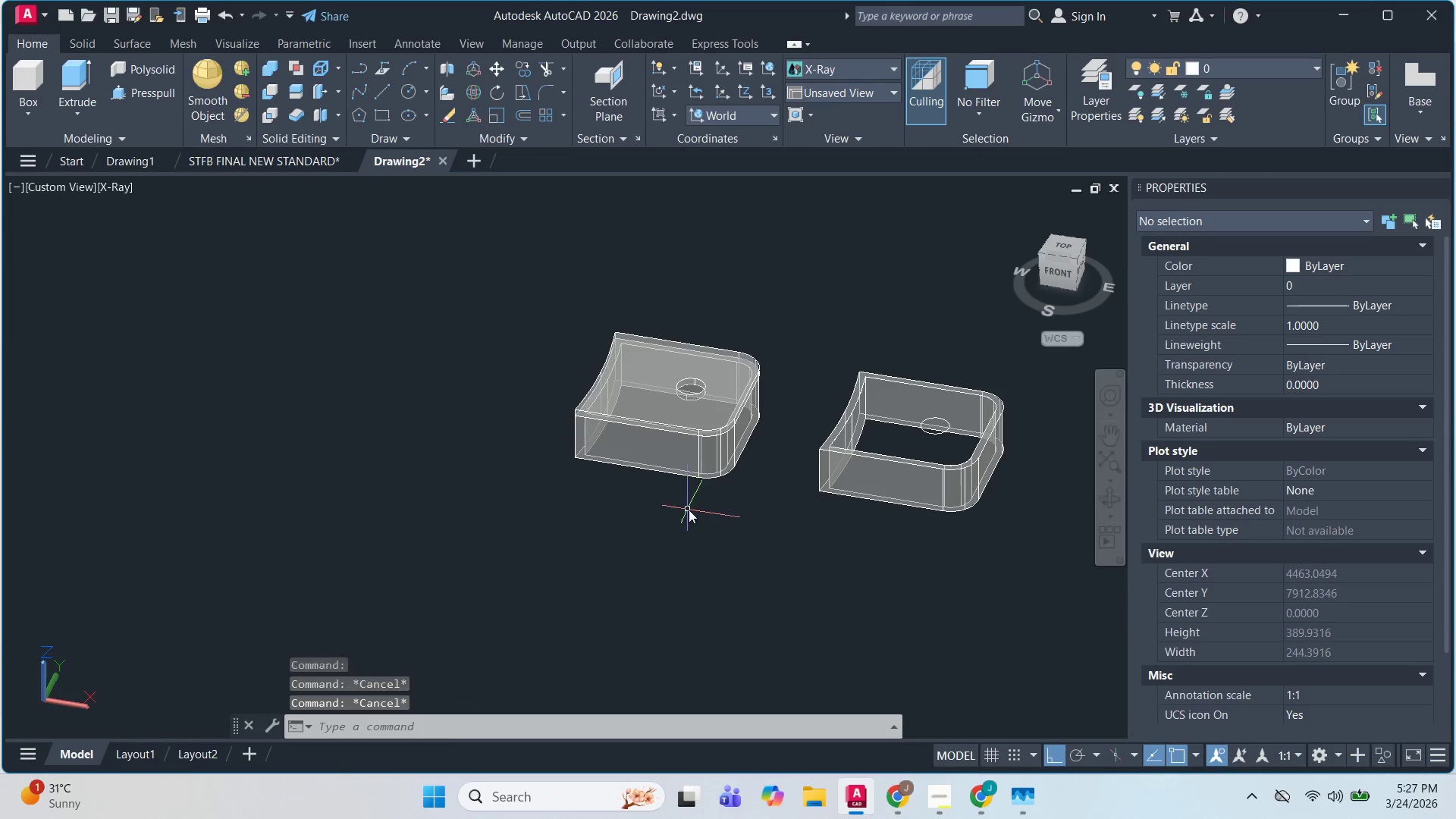 
double_click([626, 424])
 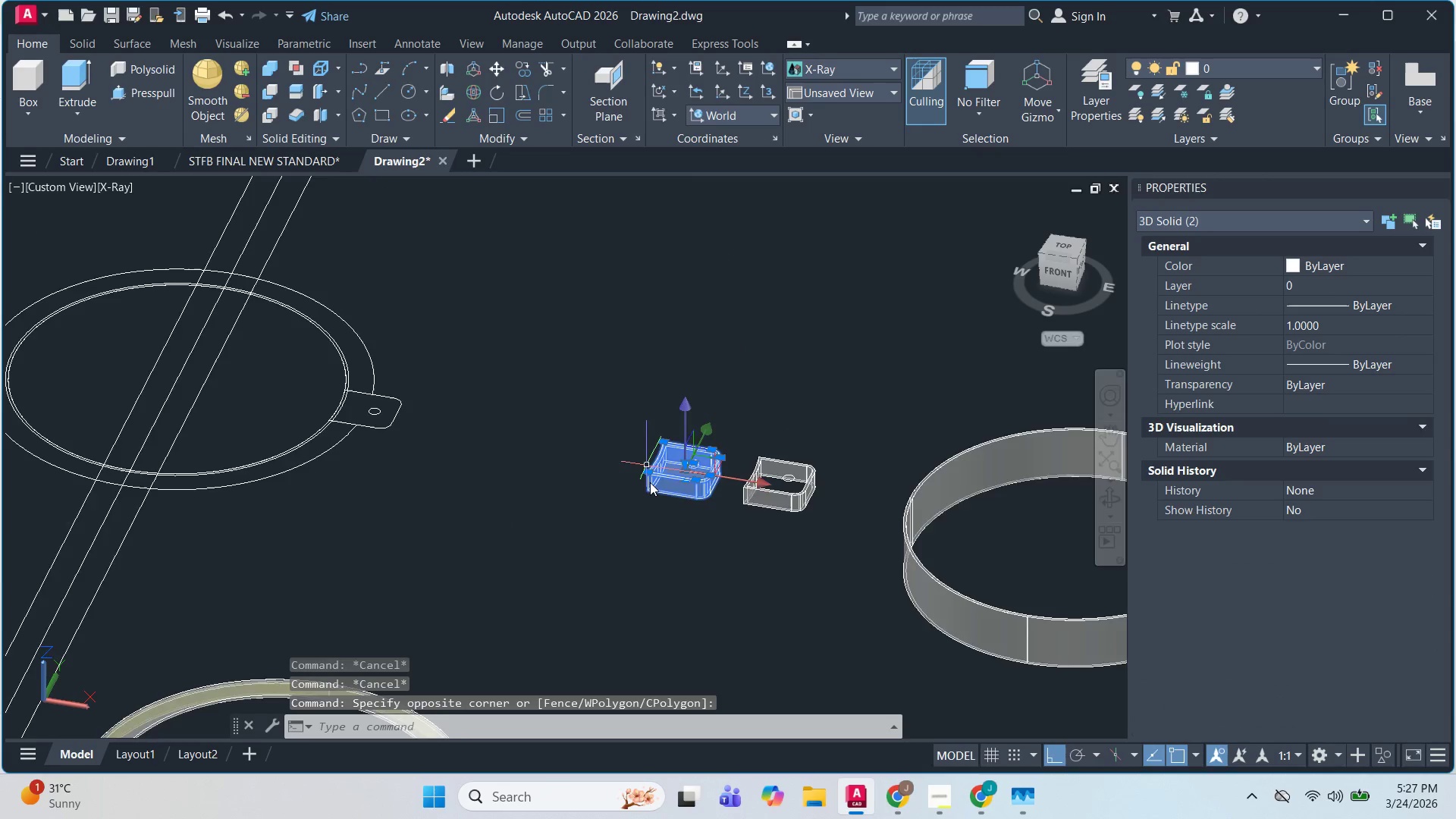 
scroll: coordinate [697, 514], scroll_direction: down, amount: 2.0
 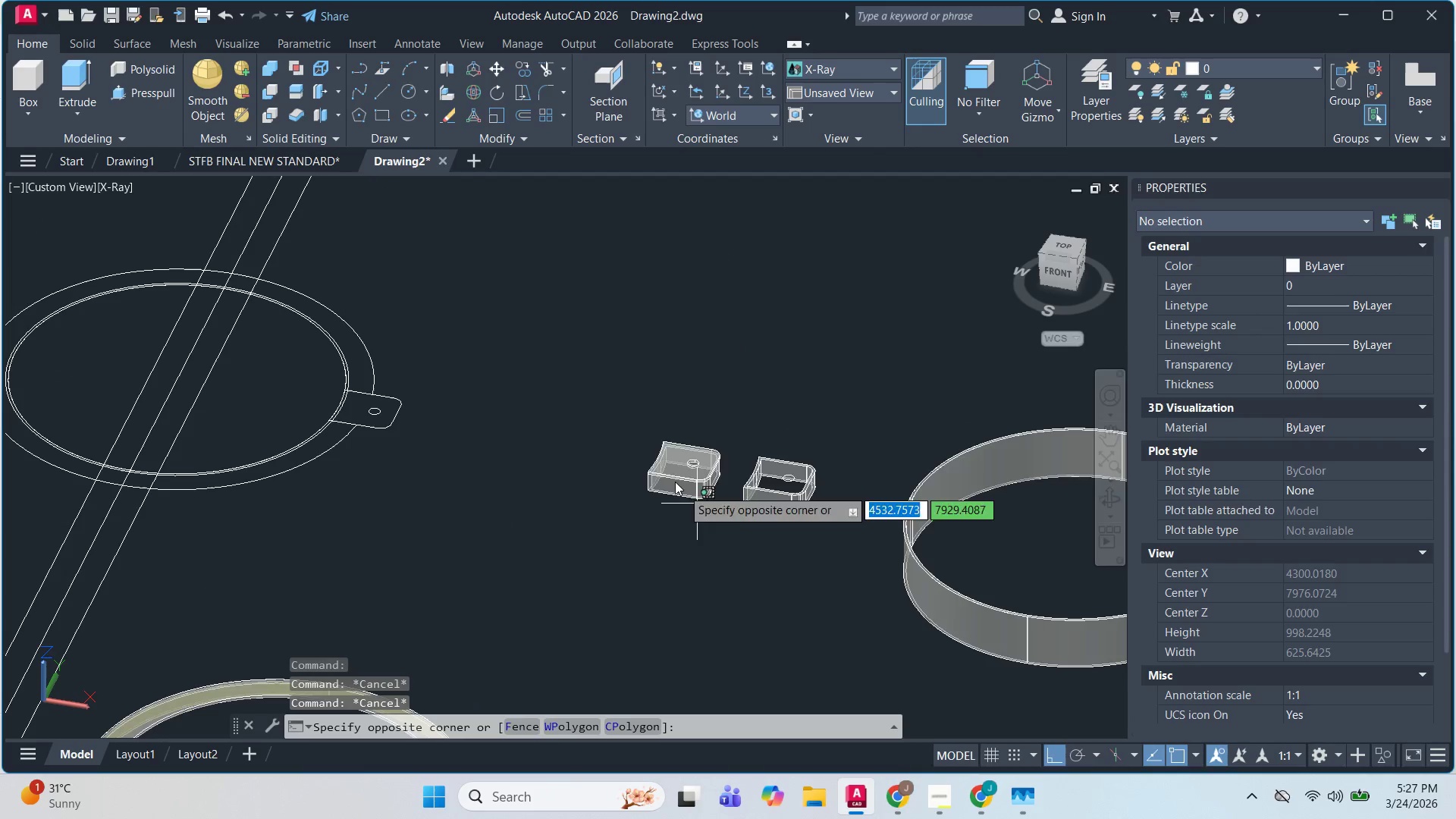 
key(Escape)
 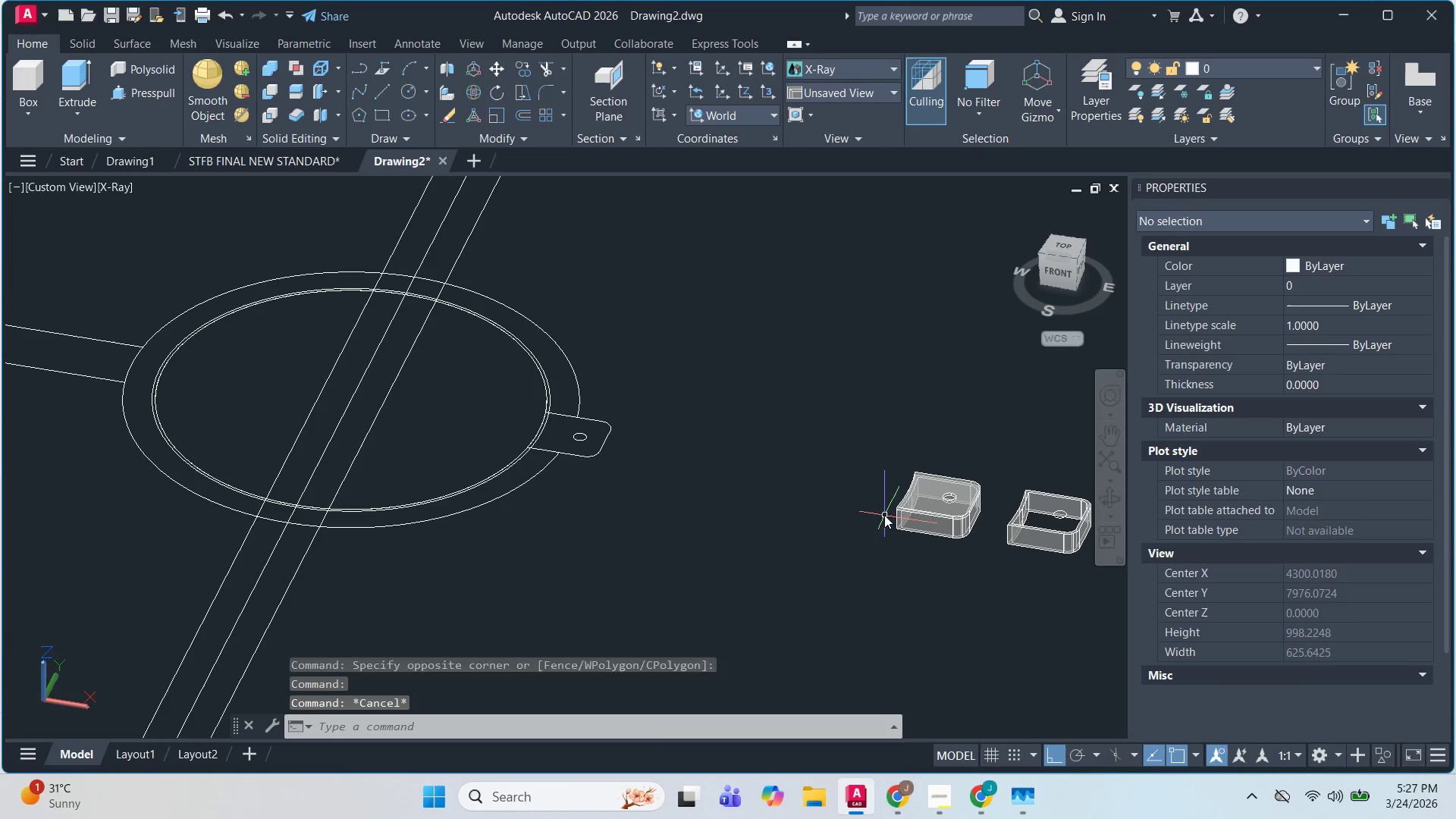 
key(Escape)
 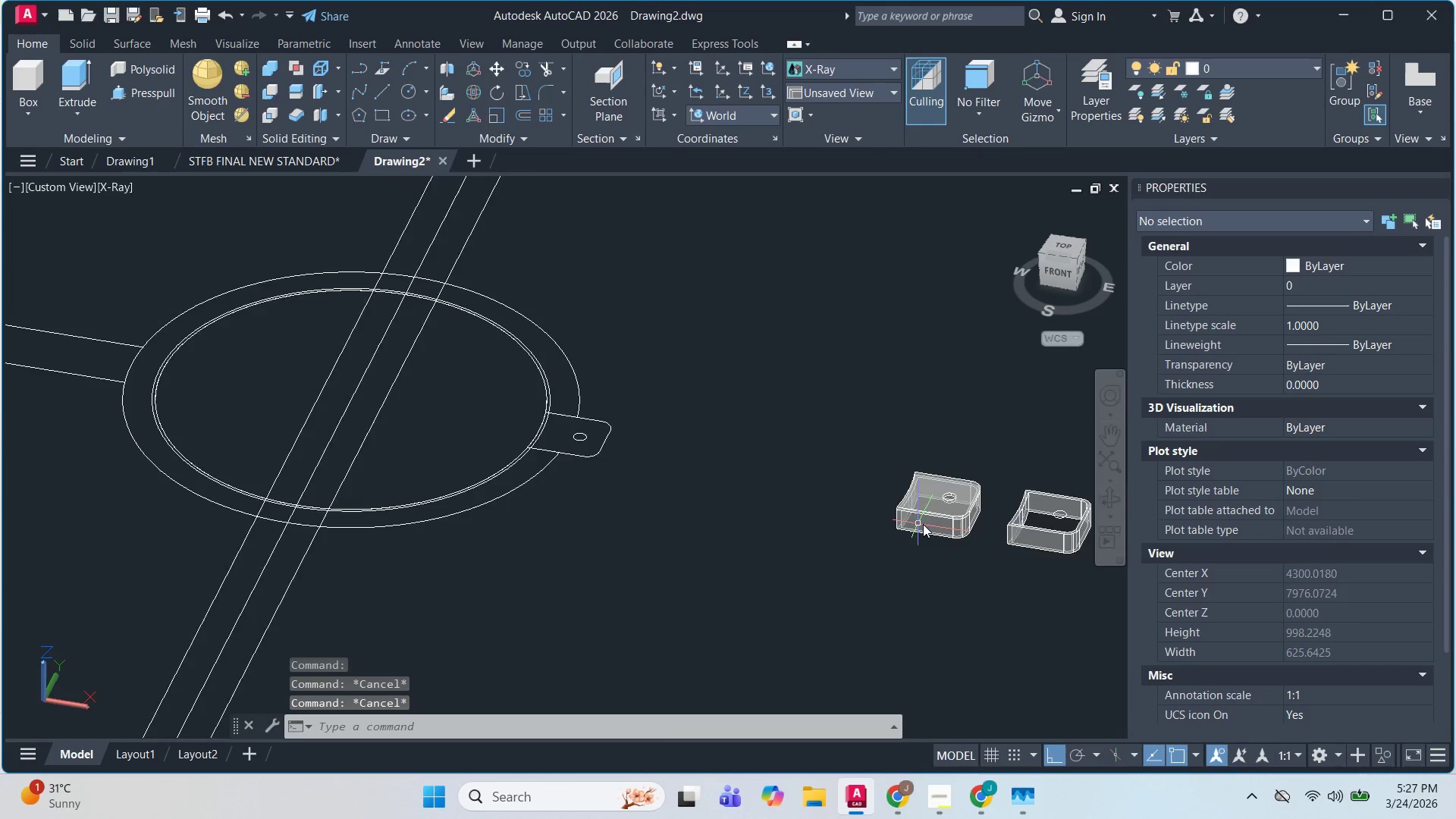 
scroll: coordinate [899, 518], scroll_direction: none, amount: 0.0
 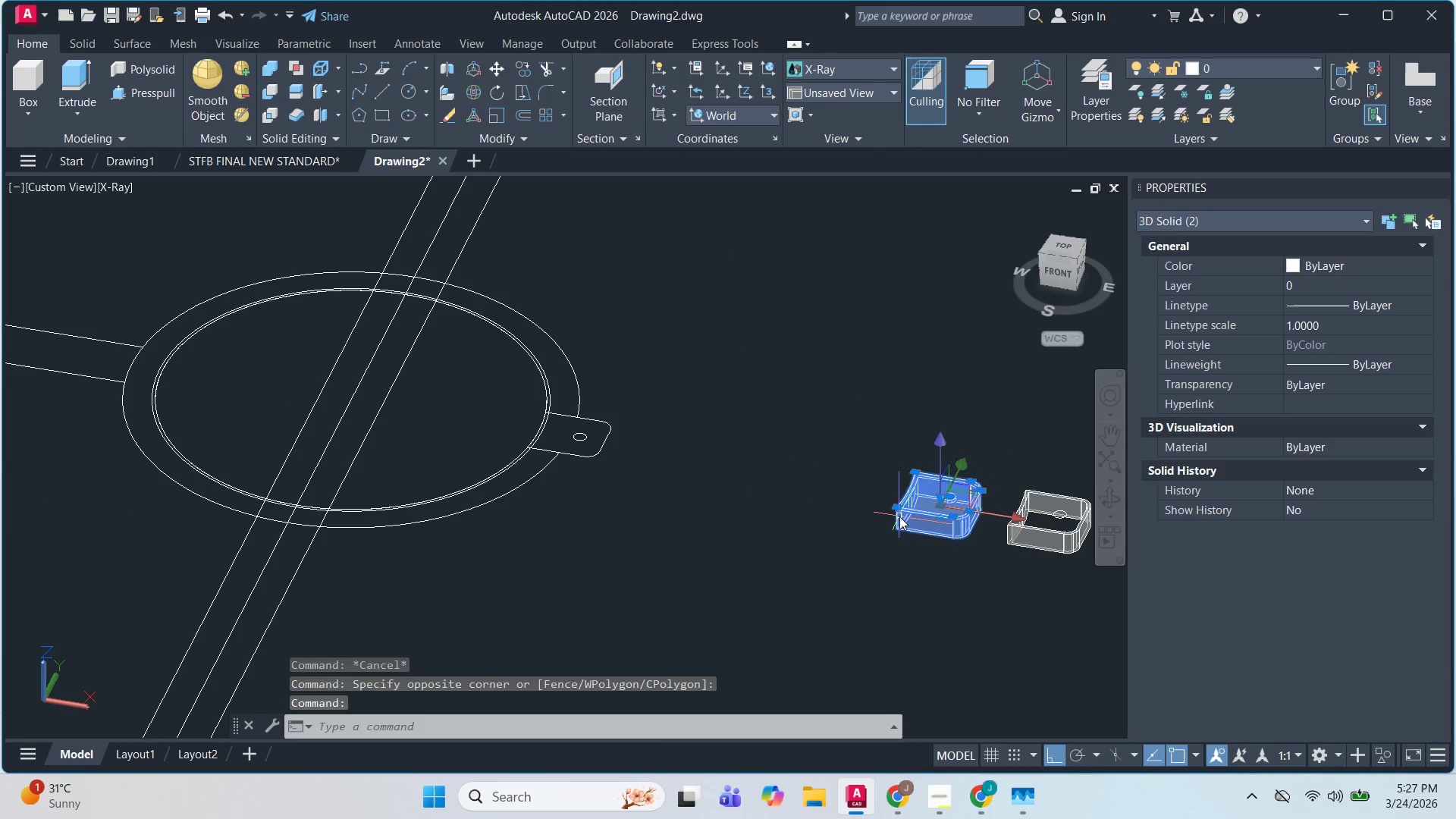 
scroll: coordinate [923, 524], scroll_direction: up, amount: 2.0
 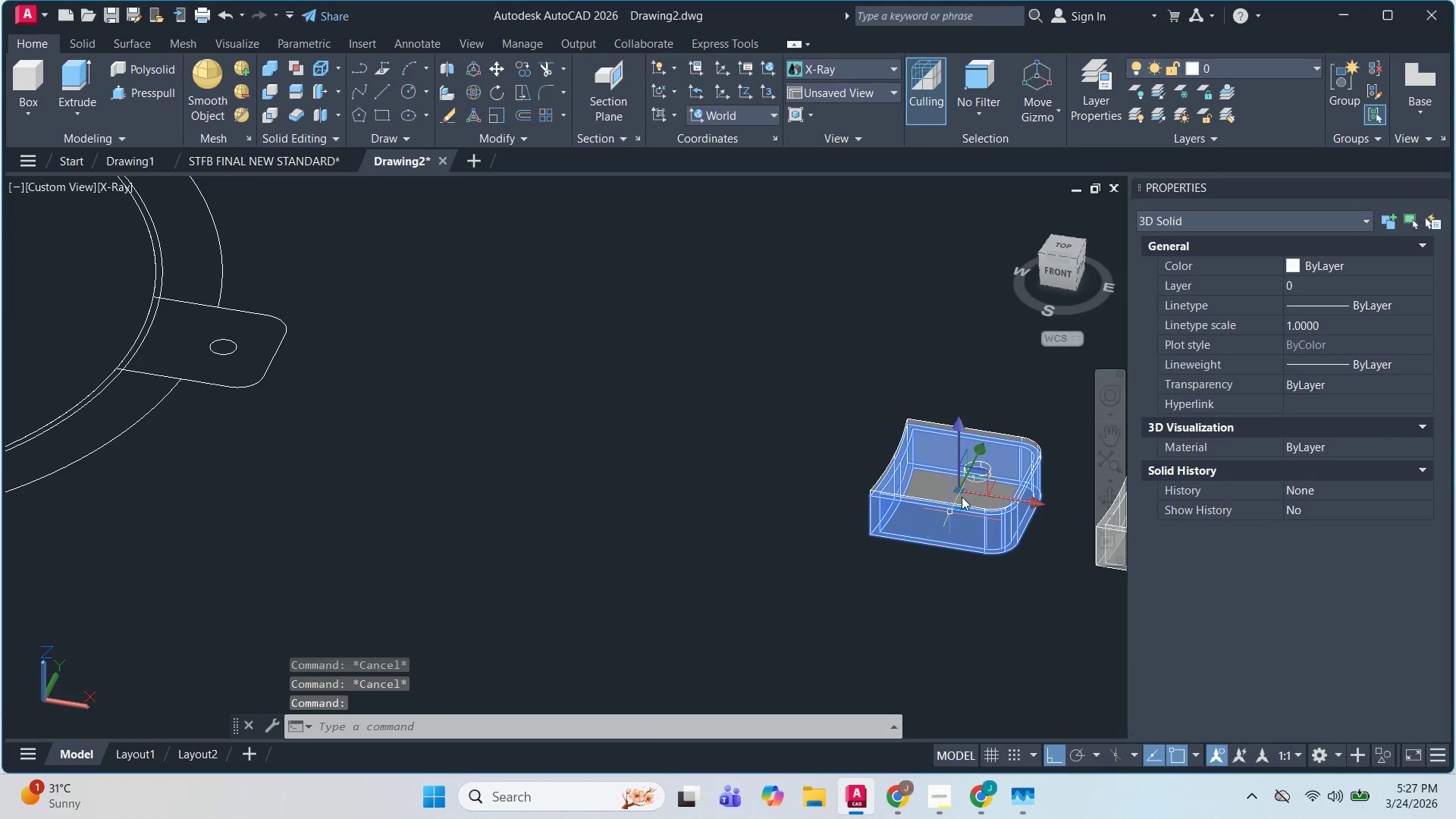 
left_click_drag(start_coordinate=[977, 493], to_coordinate=[956, 487])
 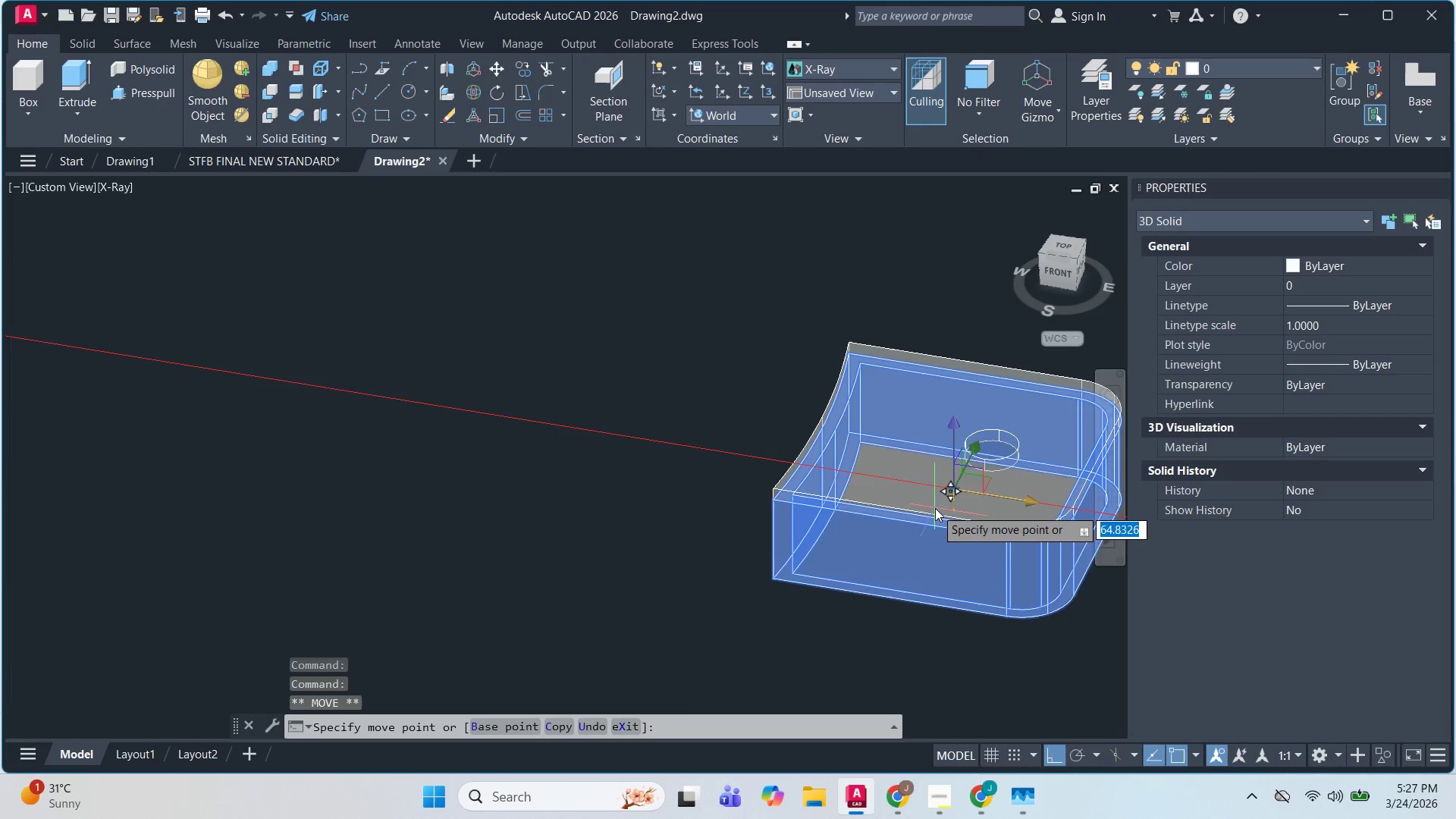 
scroll: coordinate [964, 493], scroll_direction: up, amount: 2.0
 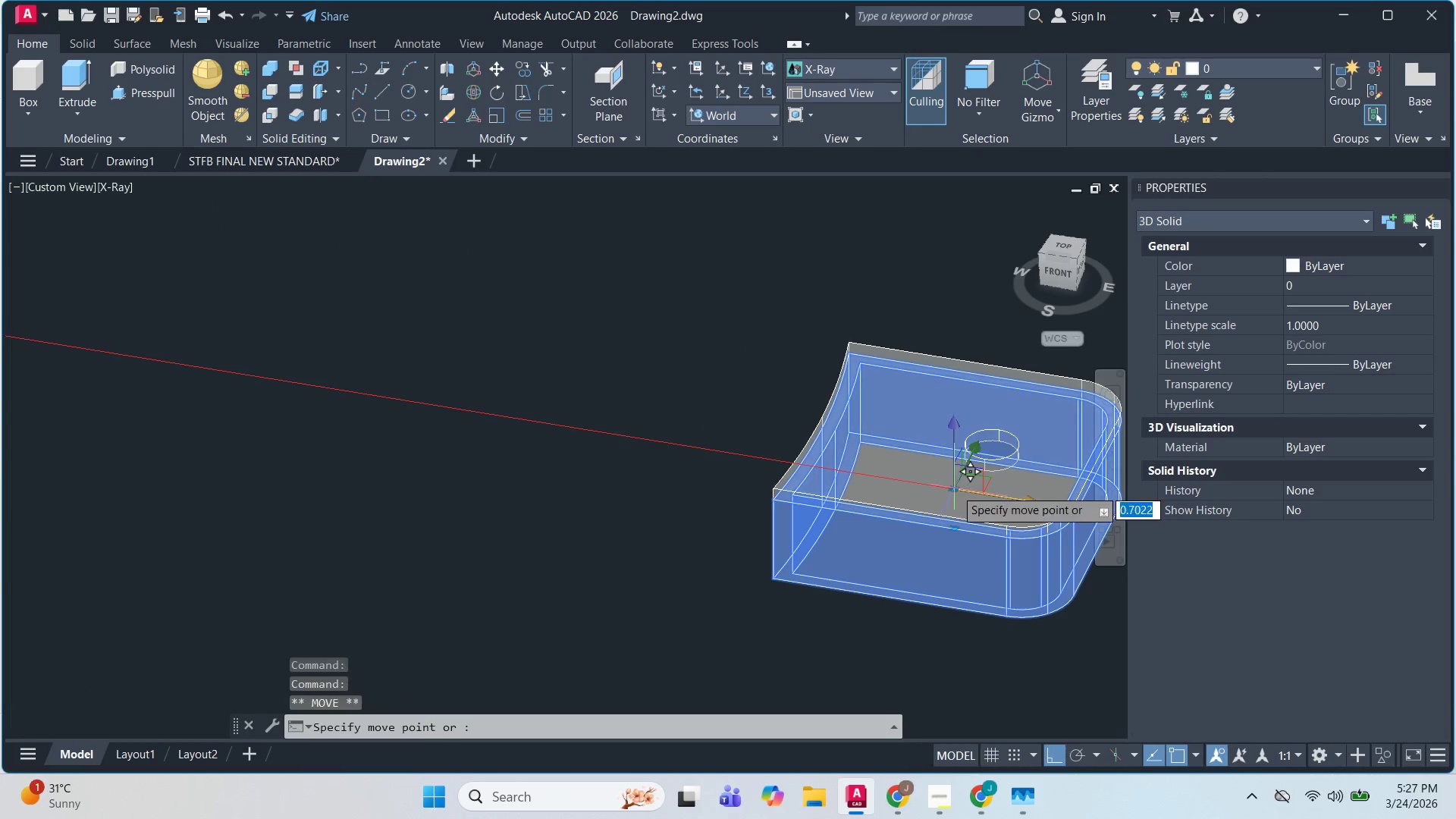 
key(Escape)
 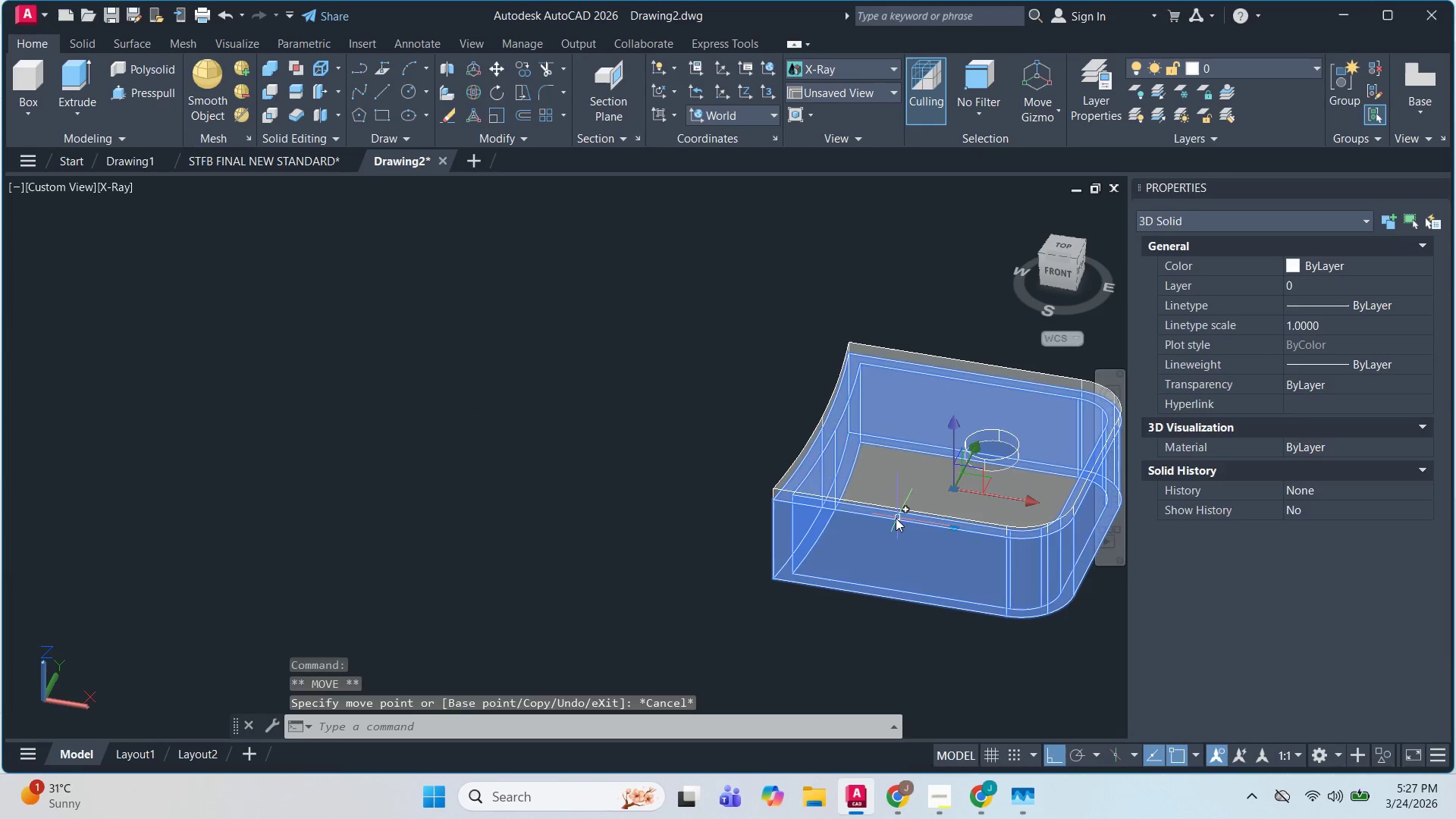 
key(Escape)
 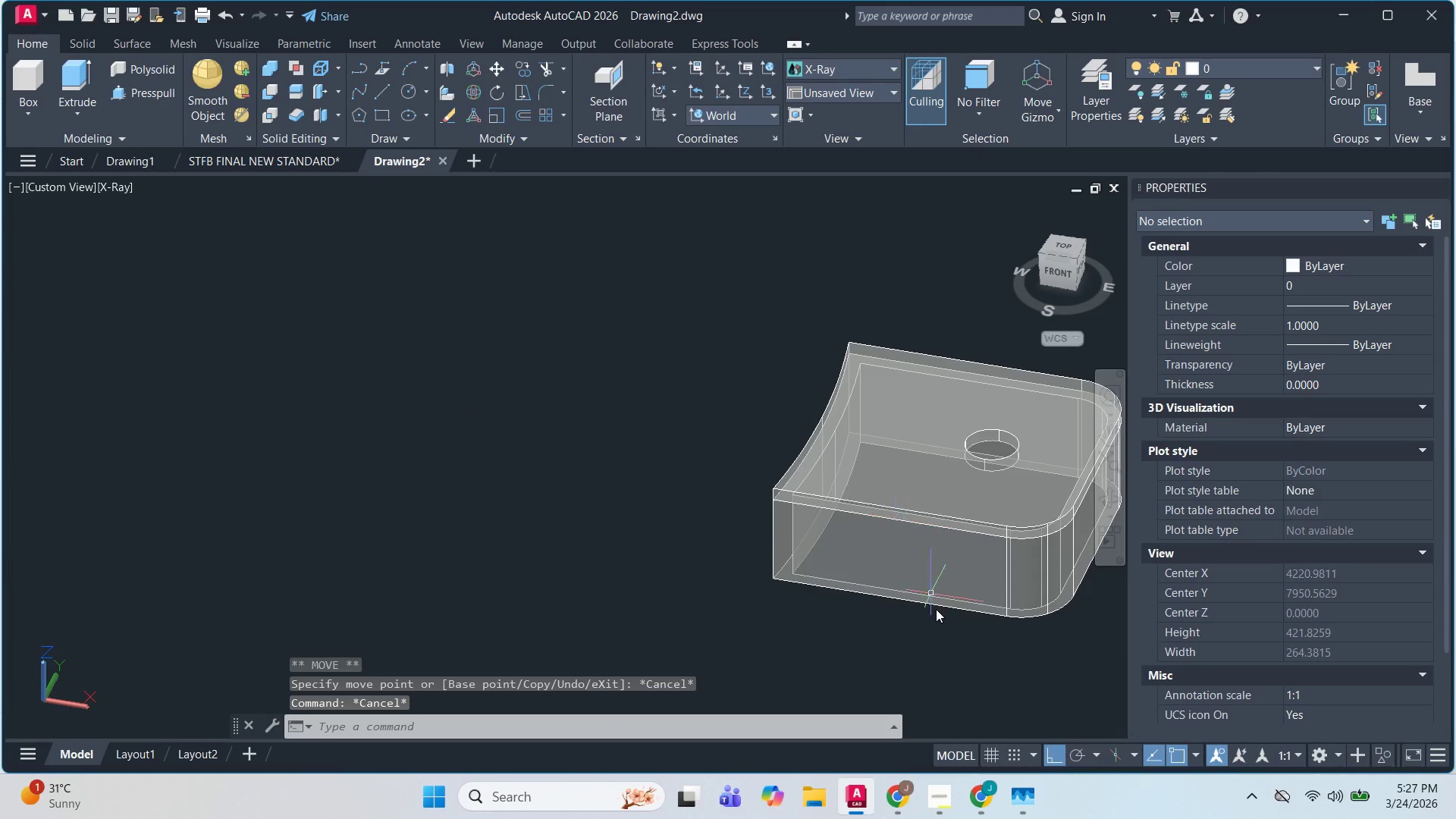 
scroll: coordinate [936, 616], scroll_direction: down, amount: 2.0
 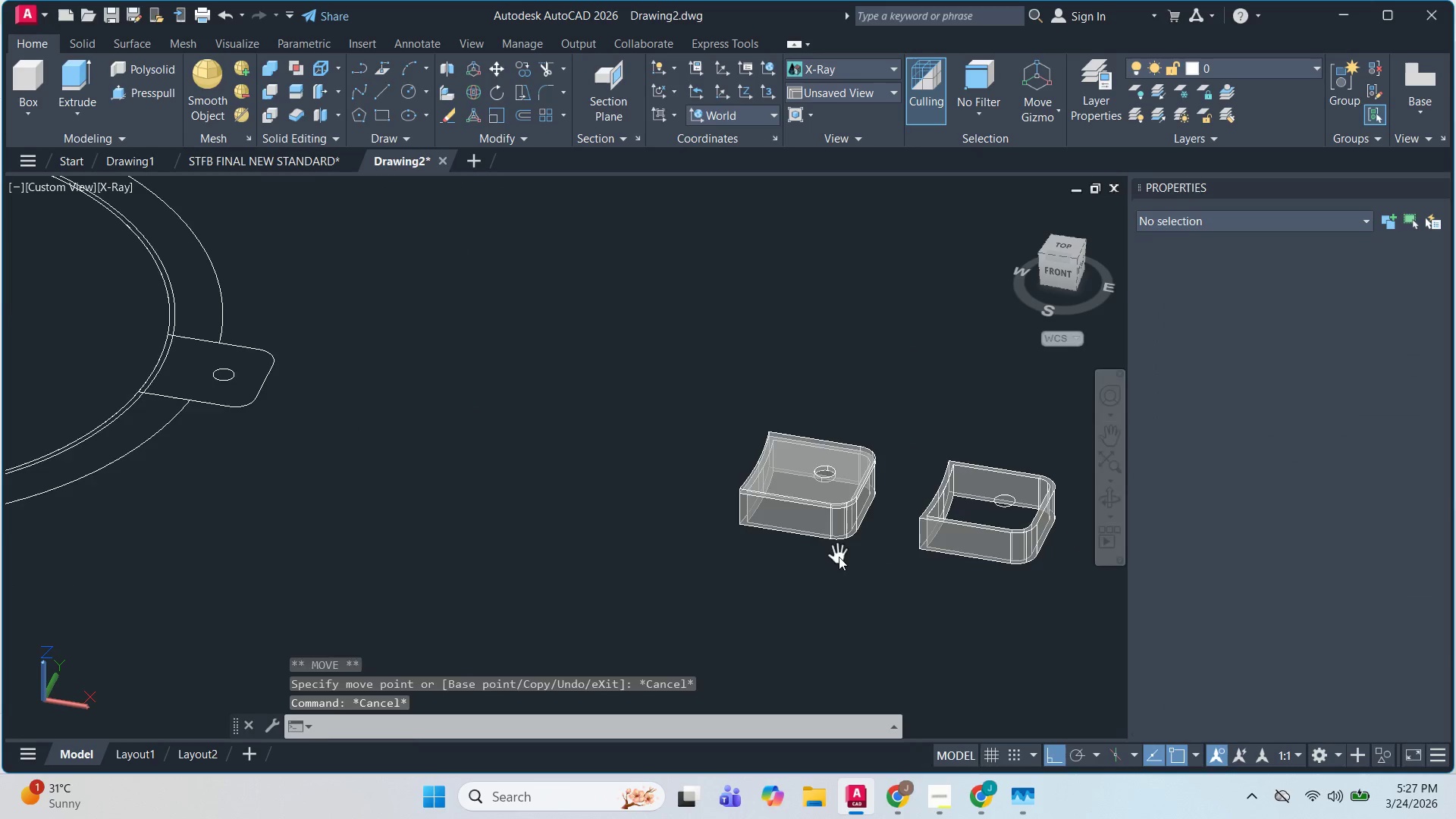 
left_click_drag(start_coordinate=[849, 561], to_coordinate=[847, 556])
 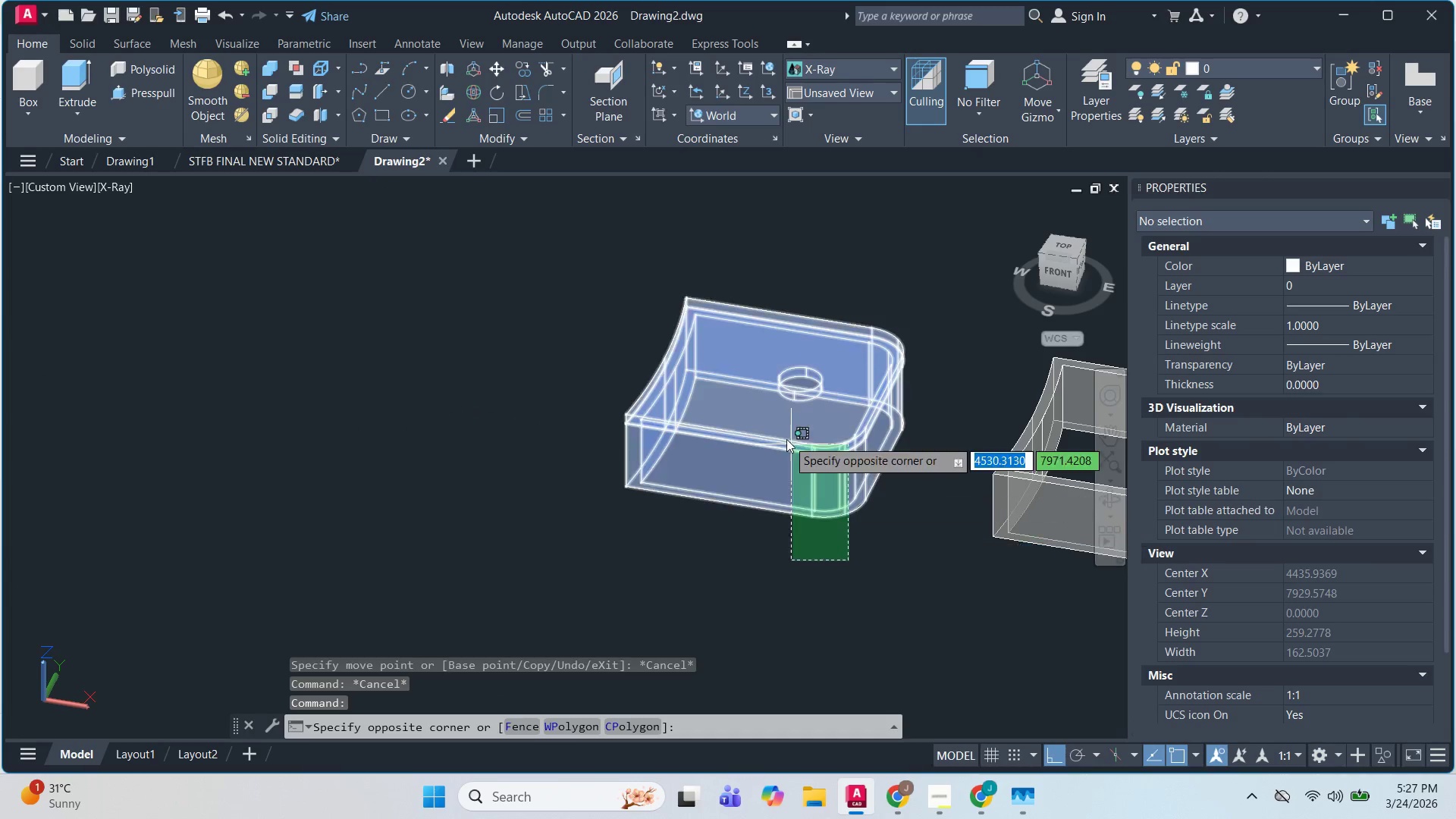 
double_click([786, 438])
 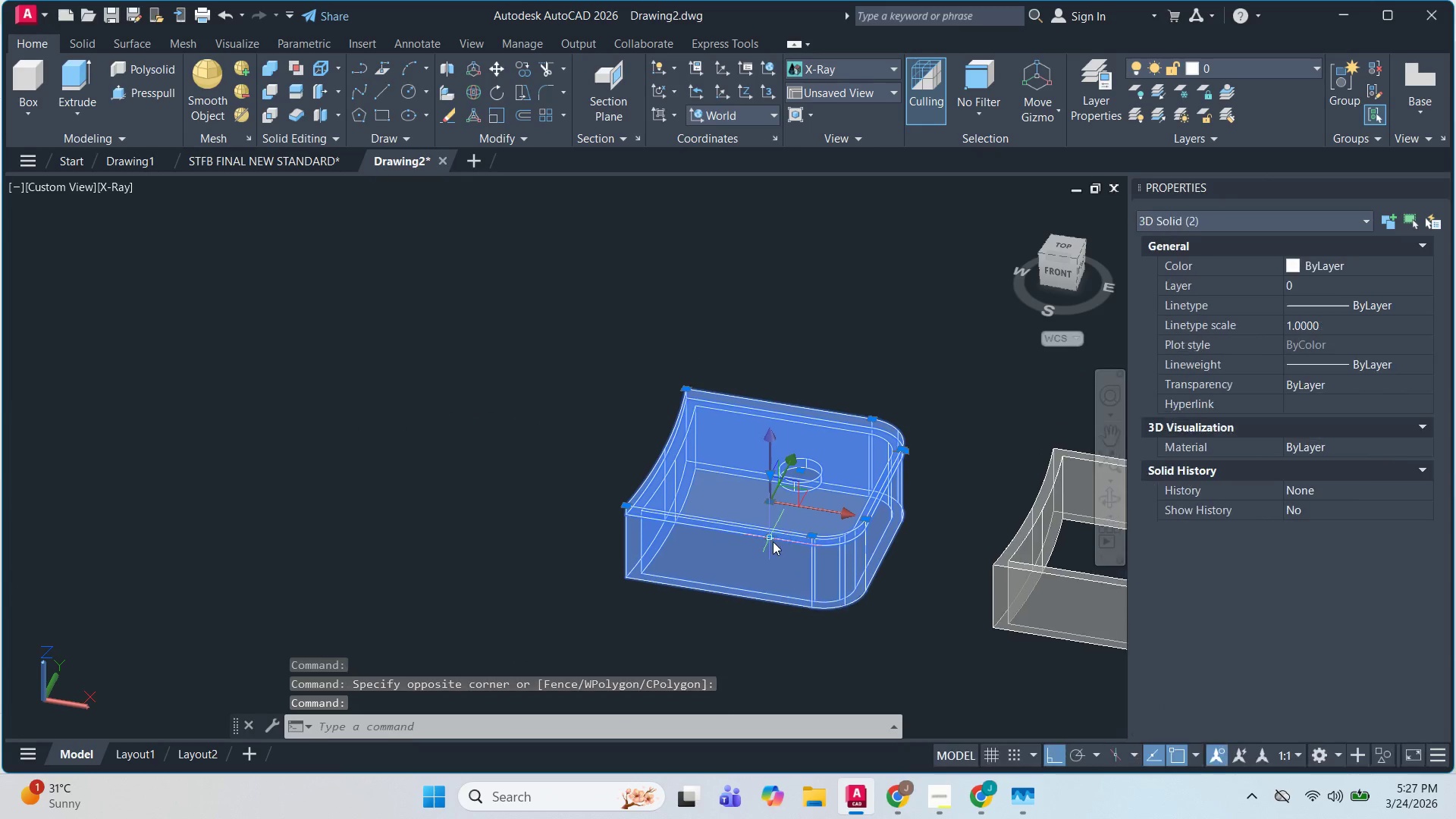 
scroll: coordinate [849, 561], scroll_direction: up, amount: 2.0
 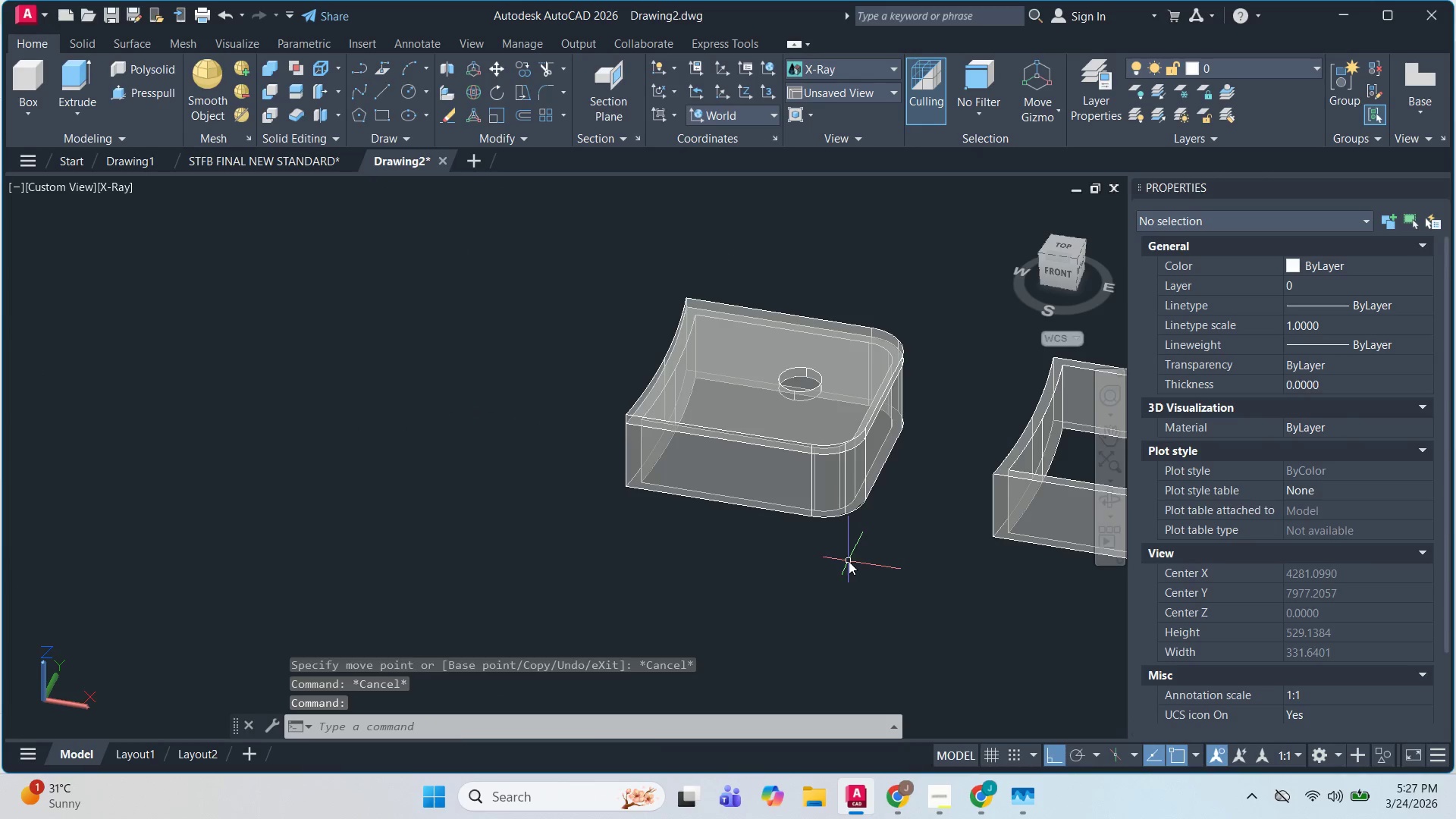 
type(CO )
 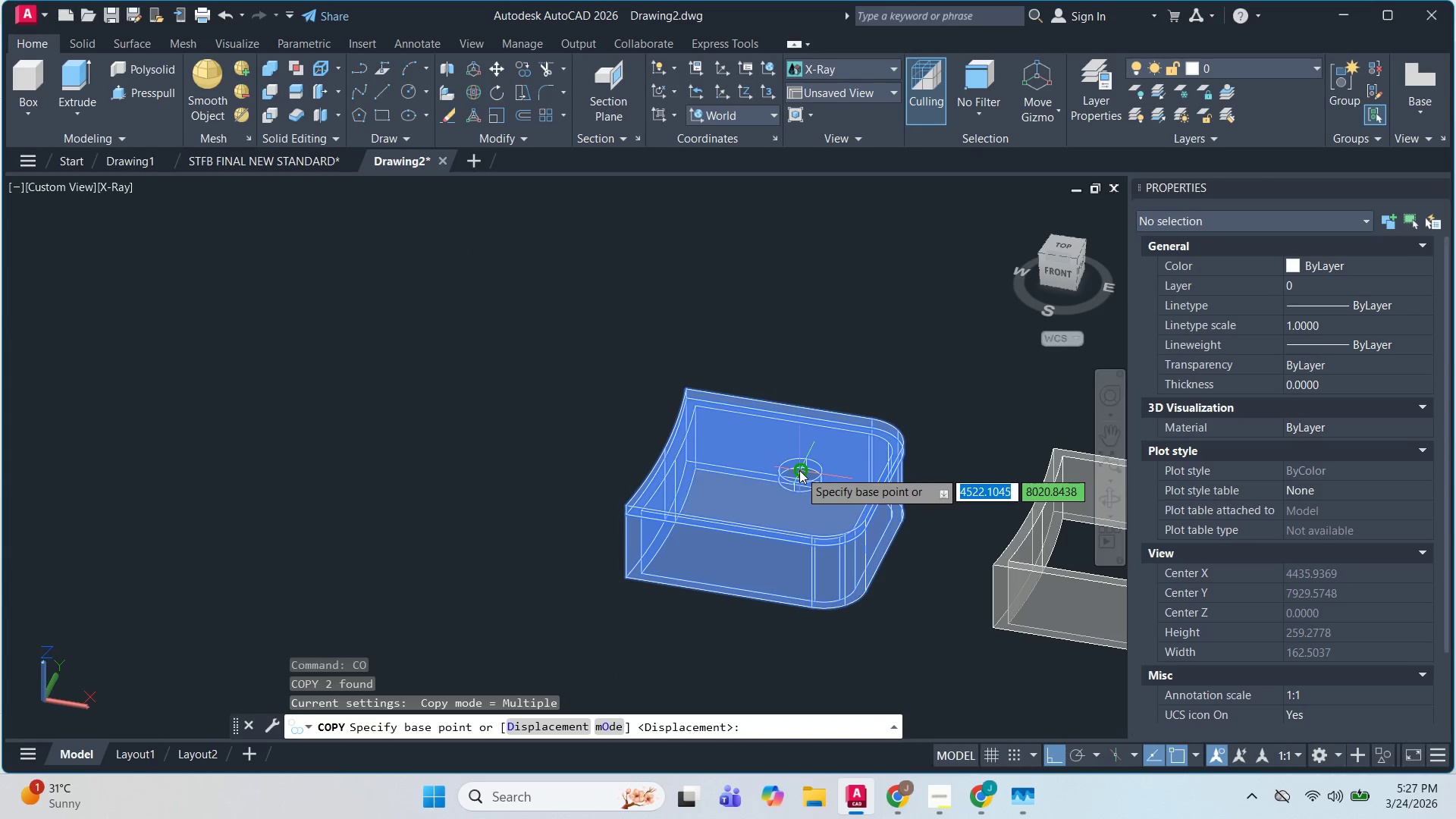 
left_click([799, 470])
 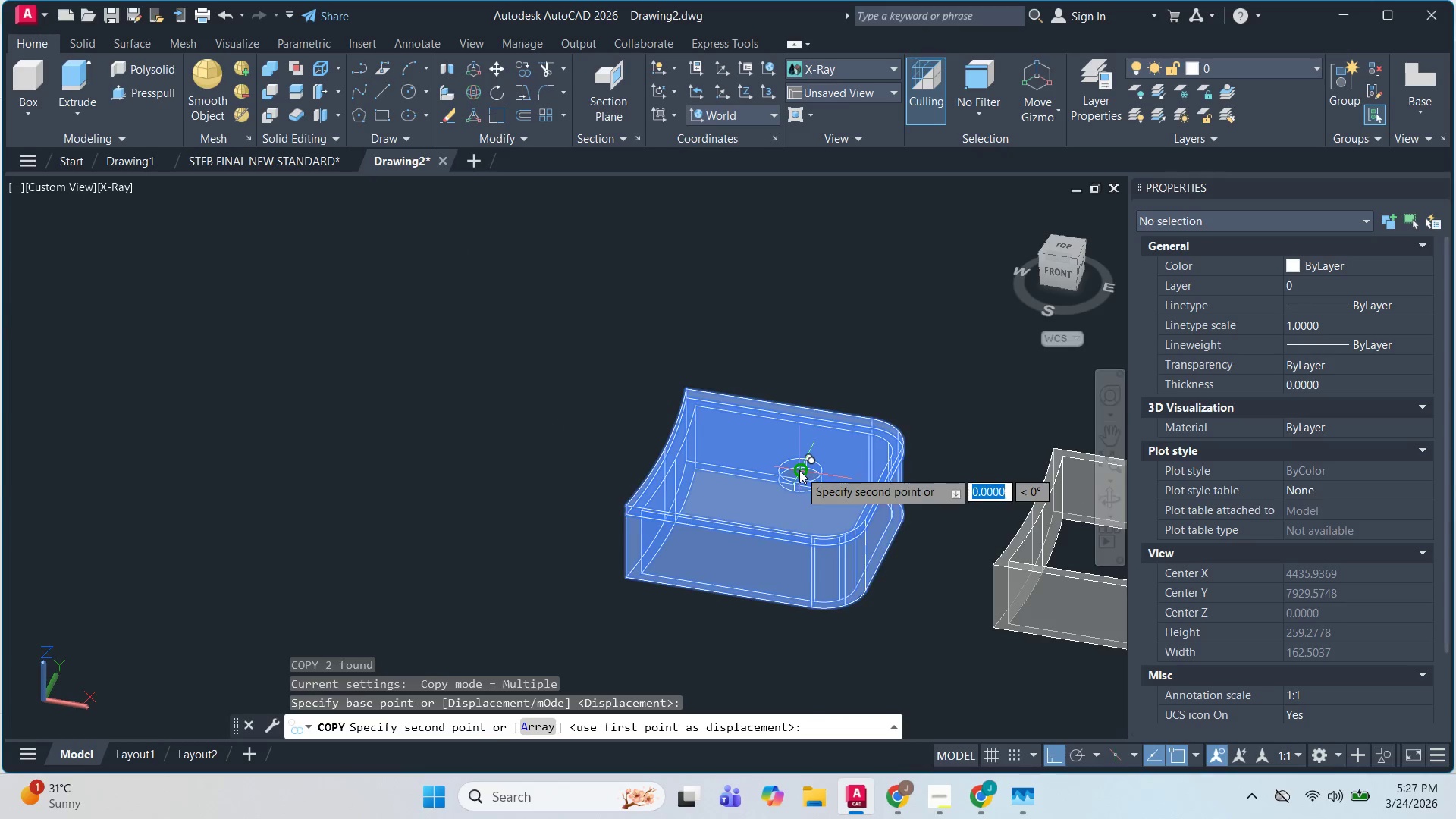 
scroll: coordinate [532, 454], scroll_direction: down, amount: 1.0
 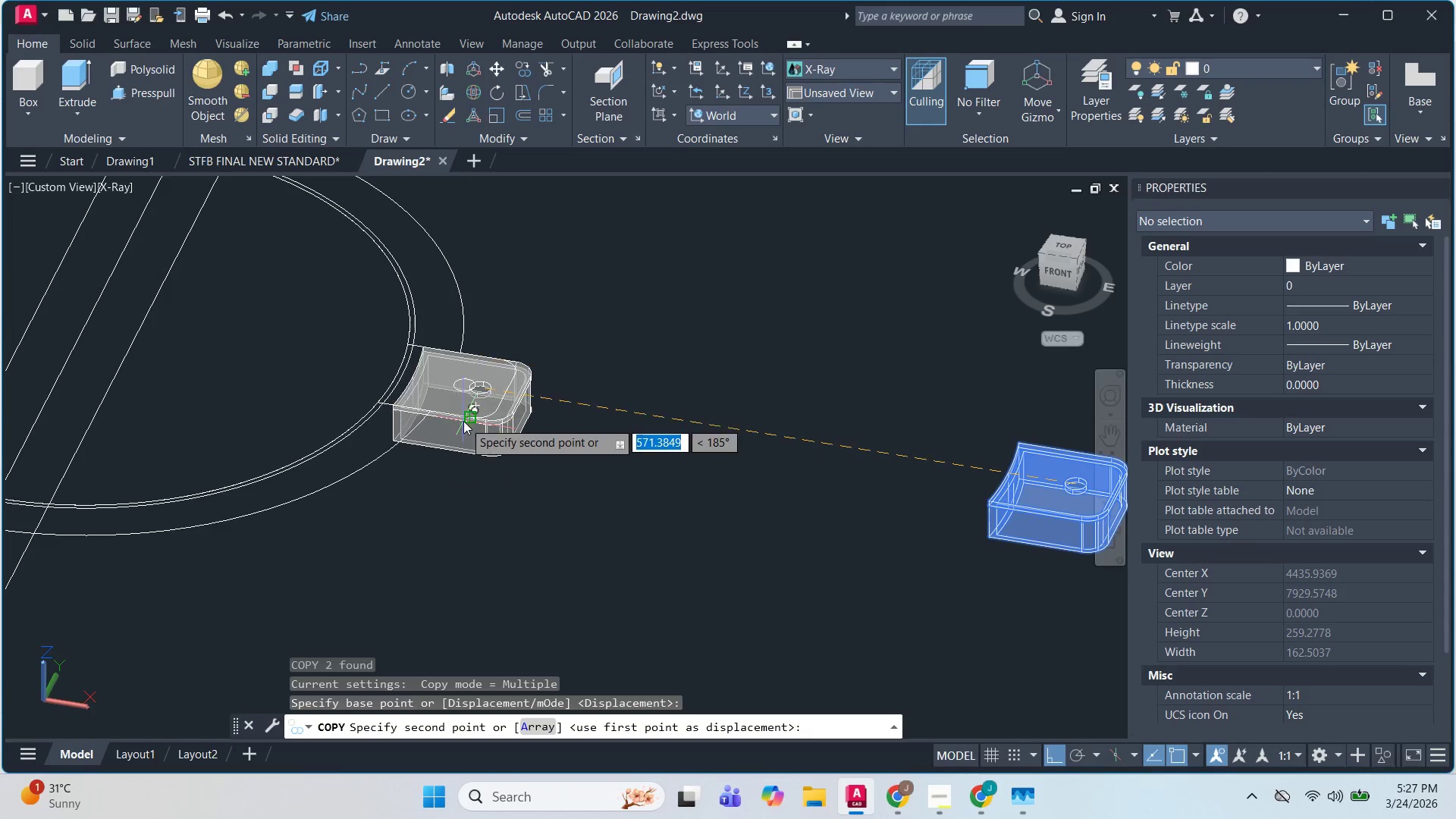 
scroll: coordinate [497, 362], scroll_direction: up, amount: 4.0
 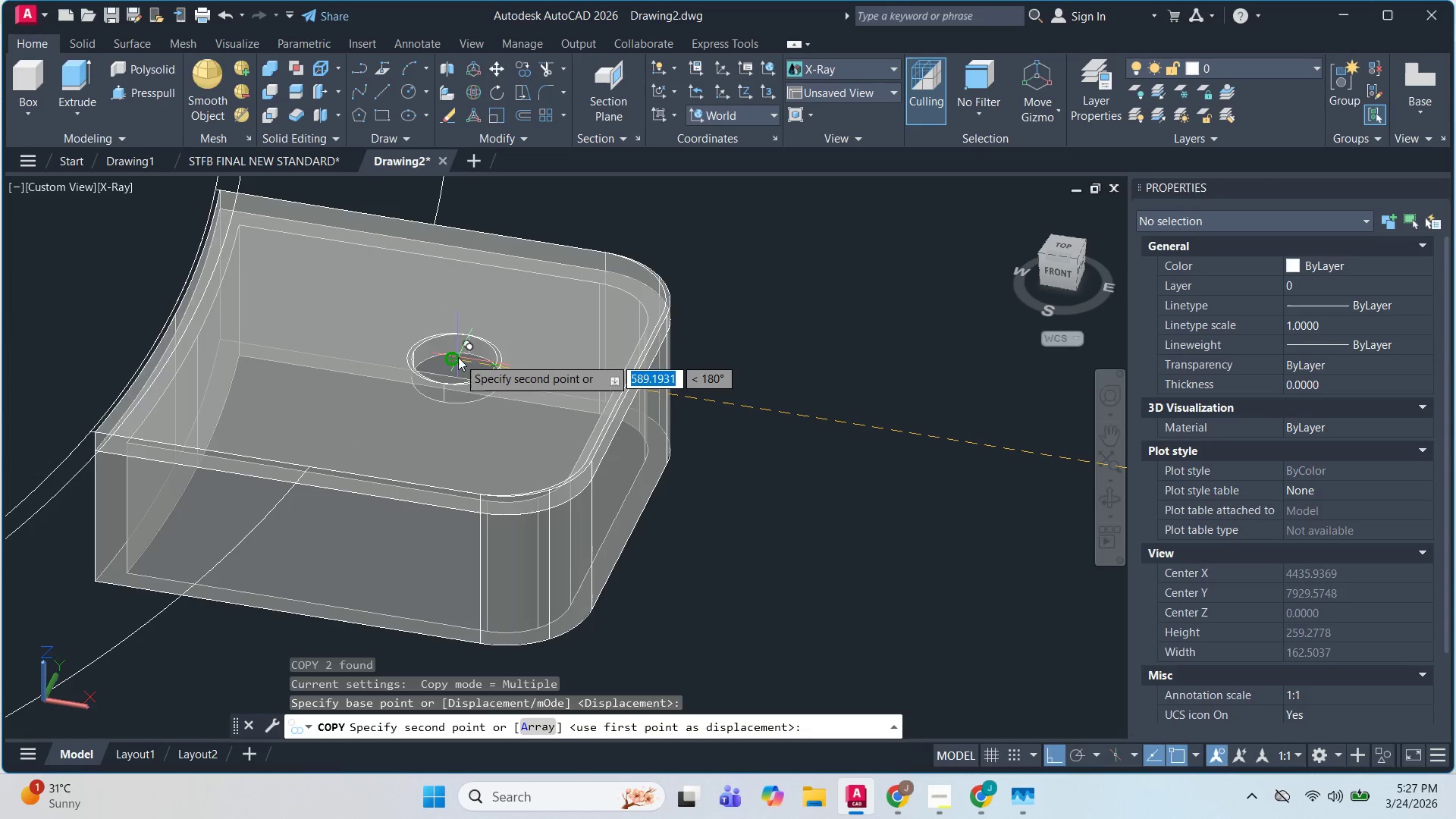 
left_click([456, 358])
 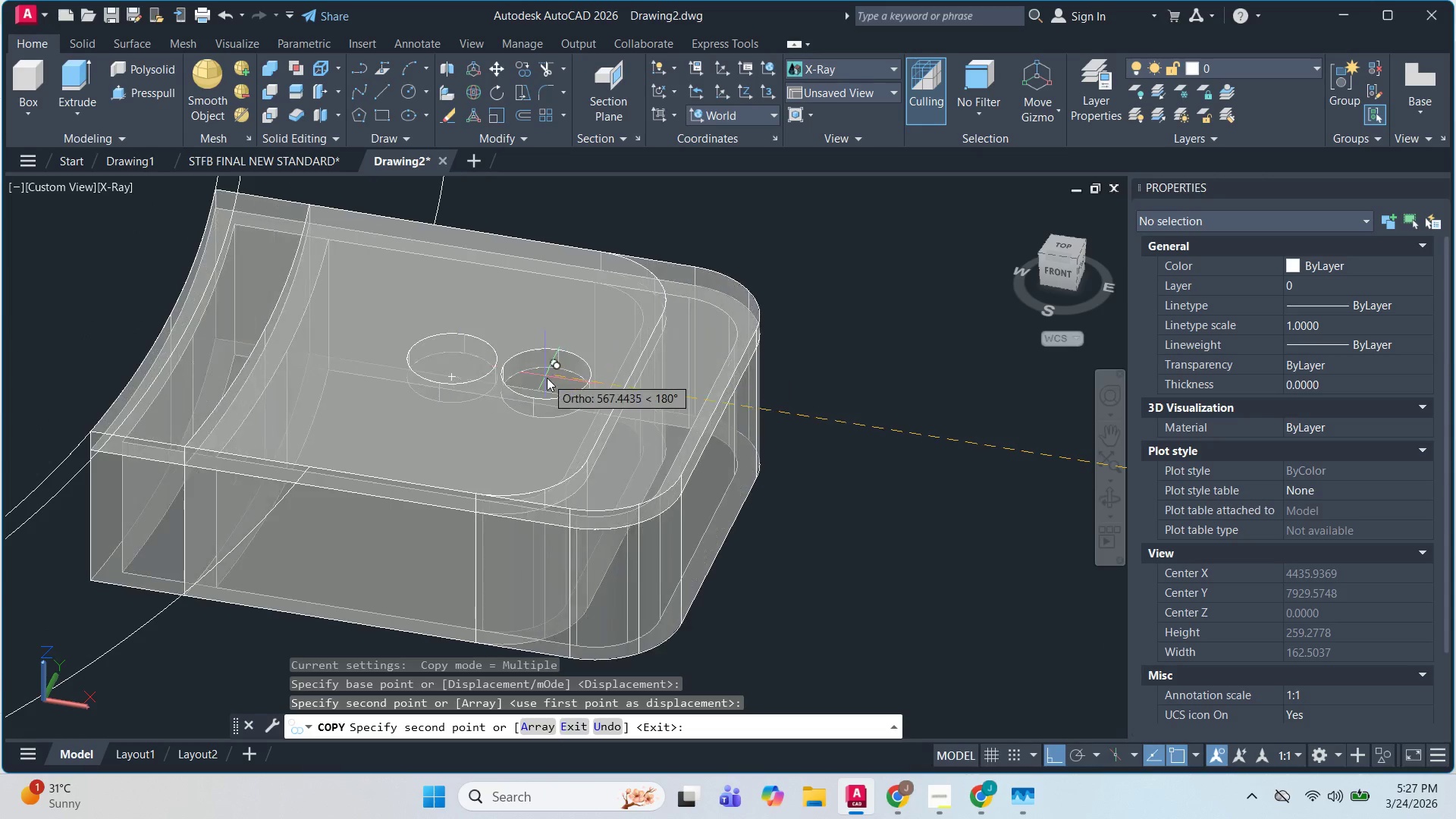 
key(Escape)
 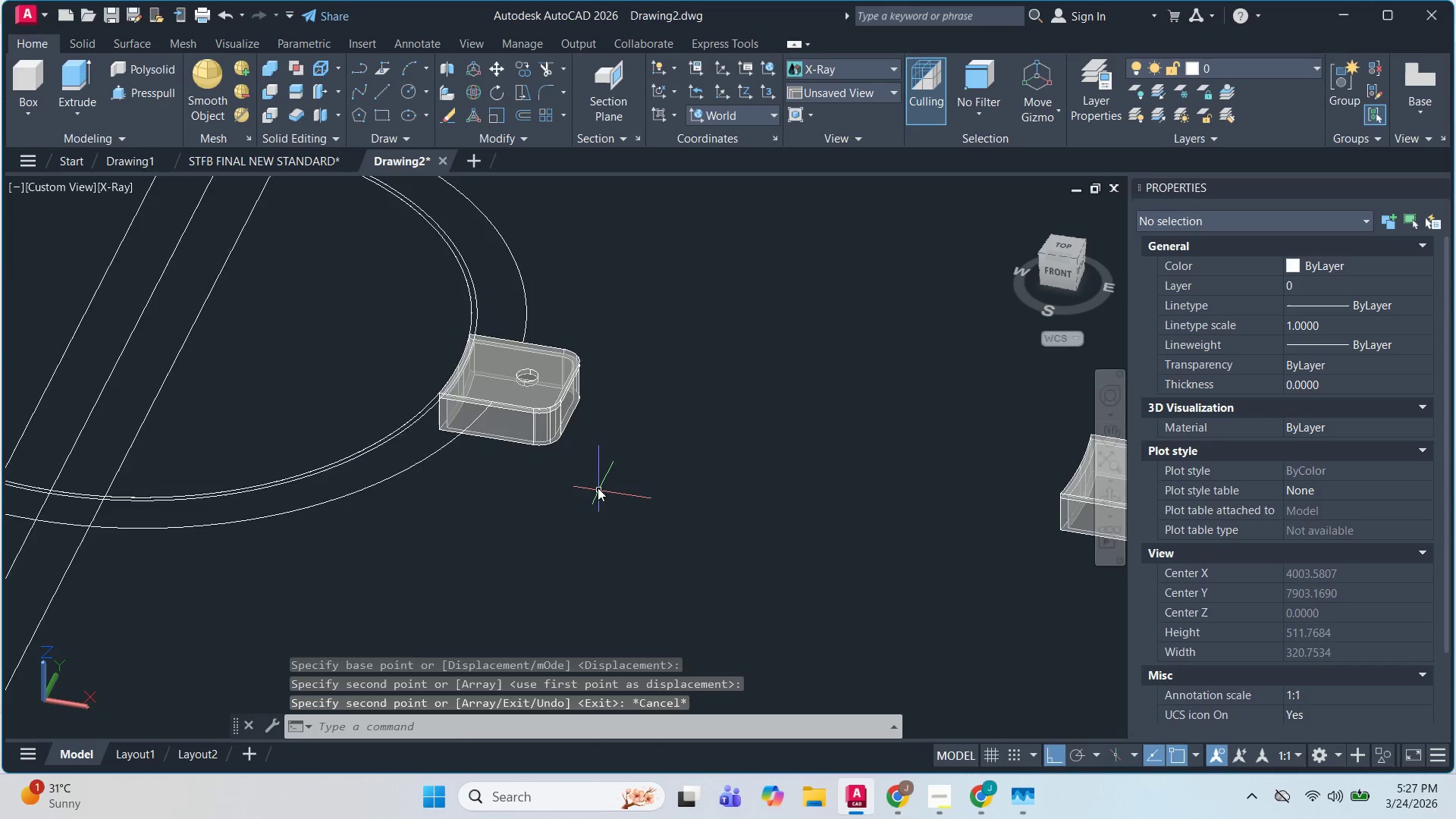 
left_click_drag(start_coordinate=[595, 475], to_coordinate=[592, 460])
 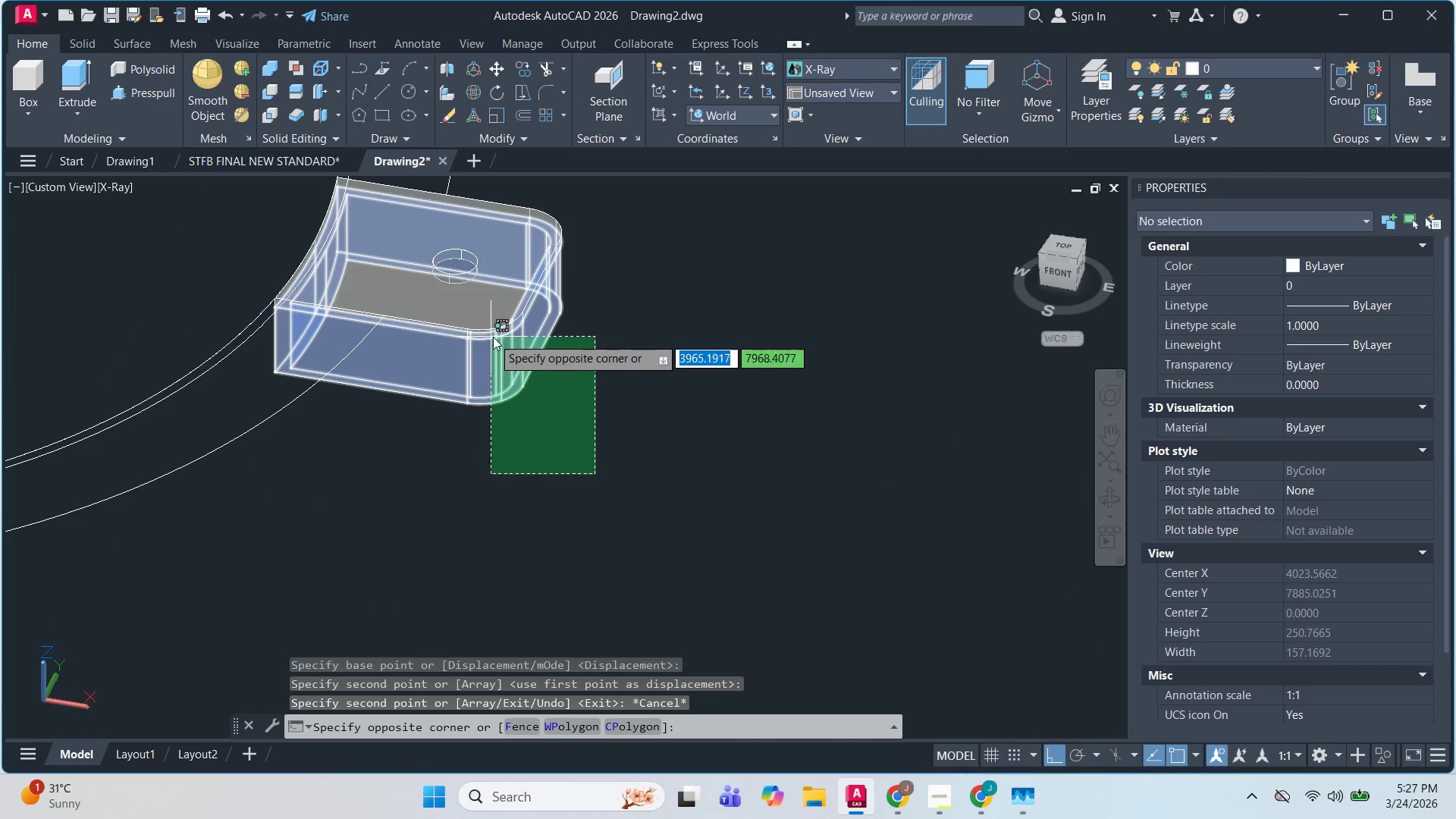 
scroll: coordinate [595, 479], scroll_direction: down, amount: 1.0
 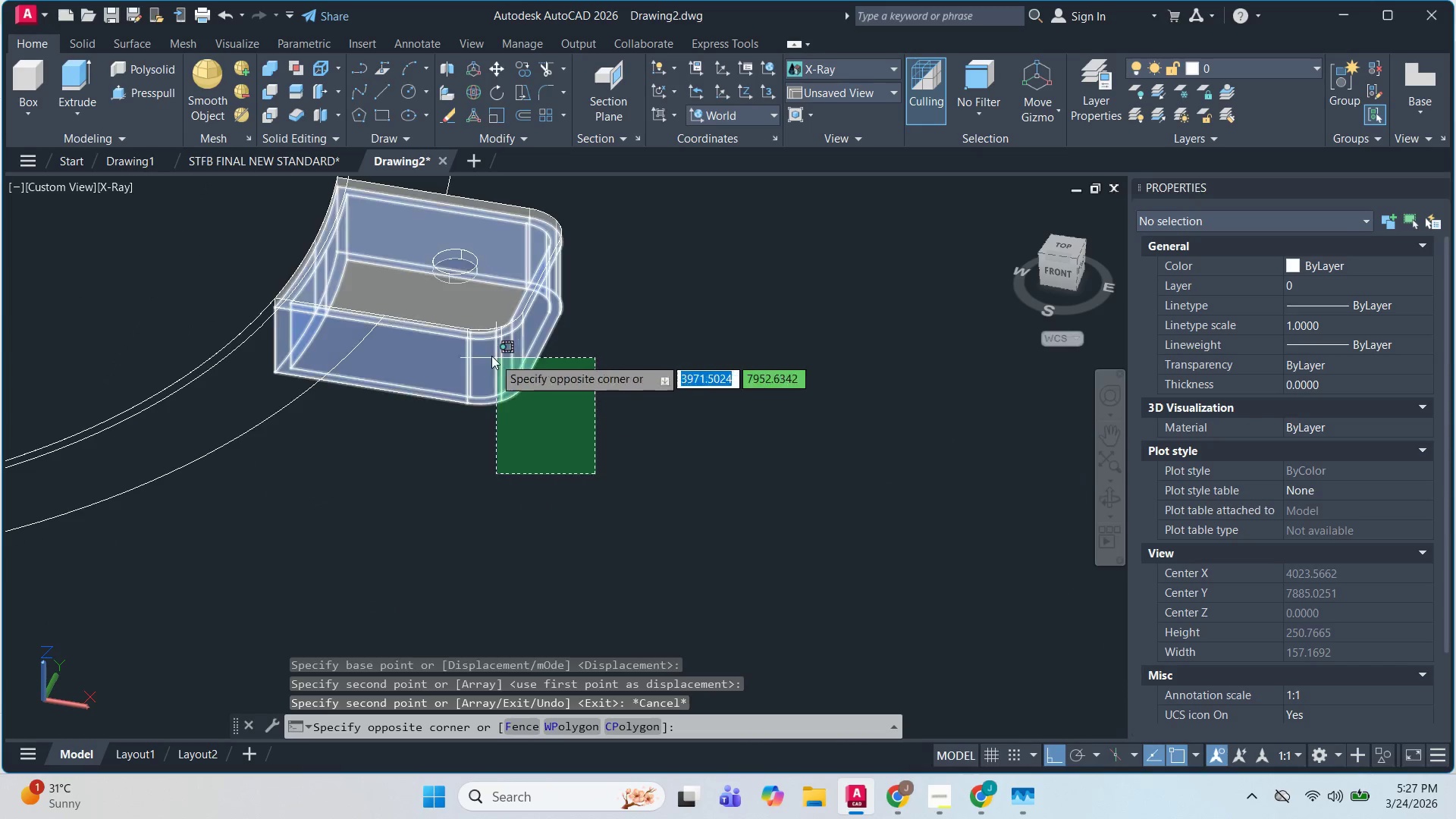 
left_click([490, 327])
 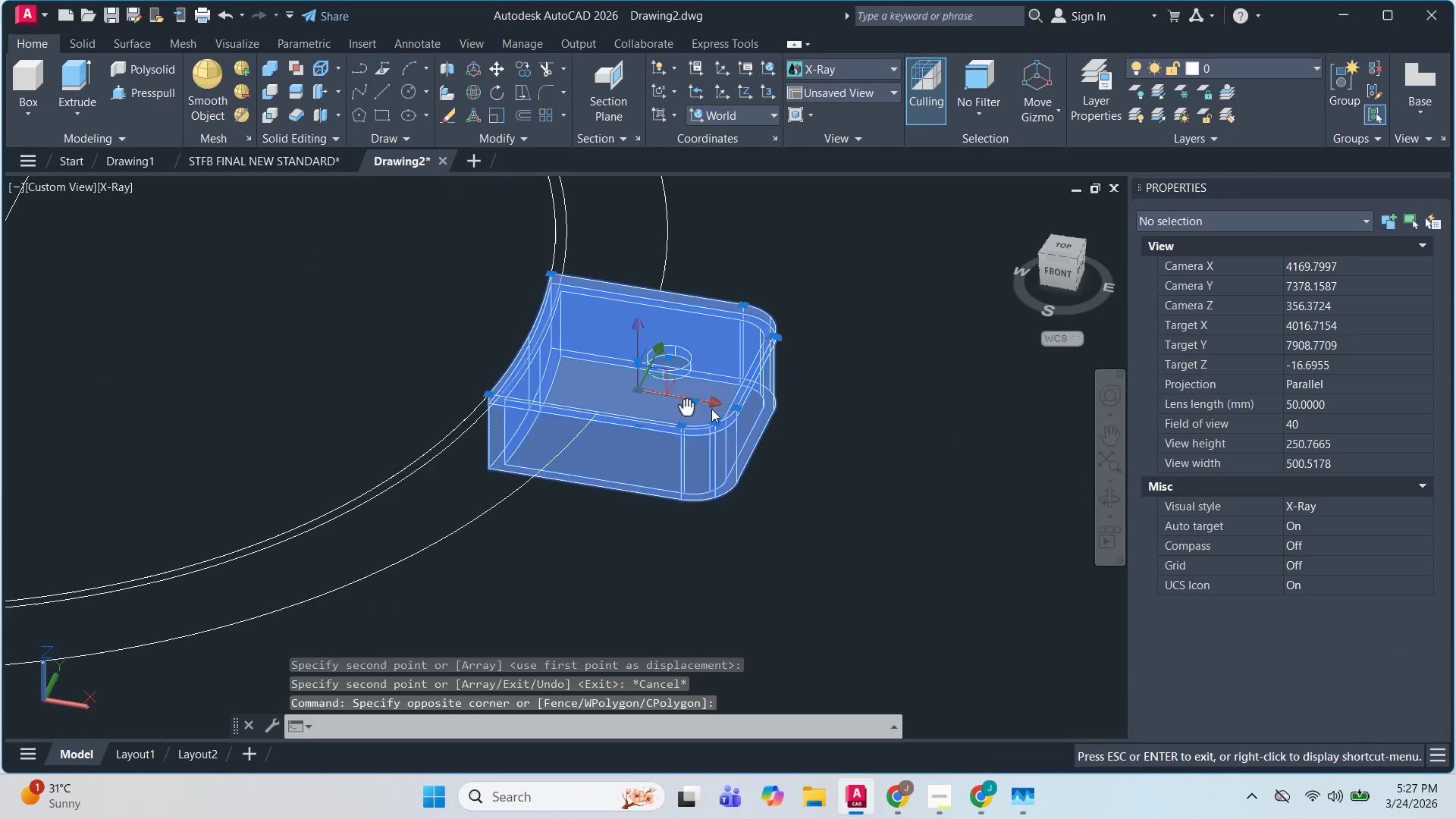 
scroll: coordinate [515, 407], scroll_direction: down, amount: 1.0
 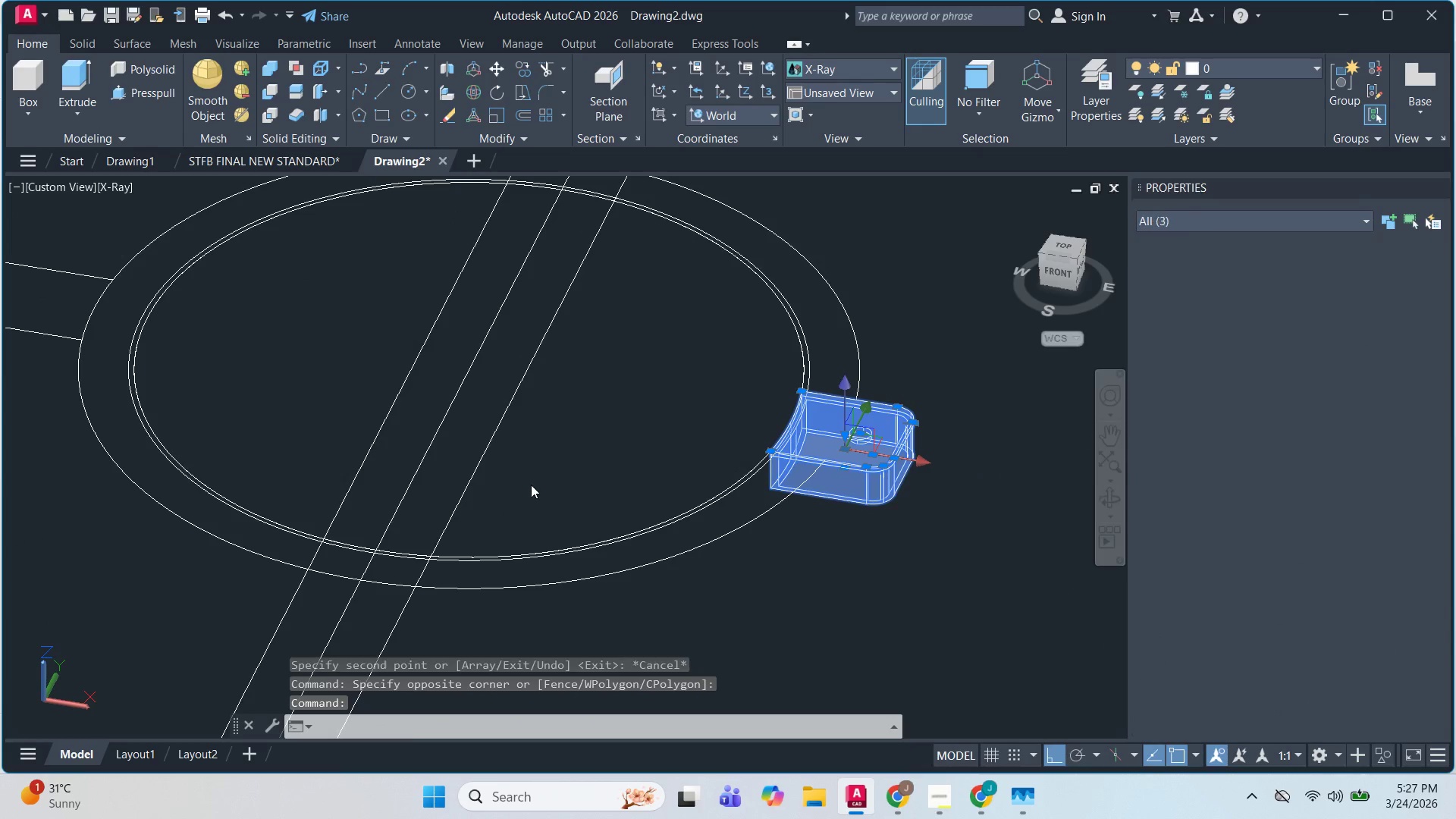 
type(CO )
 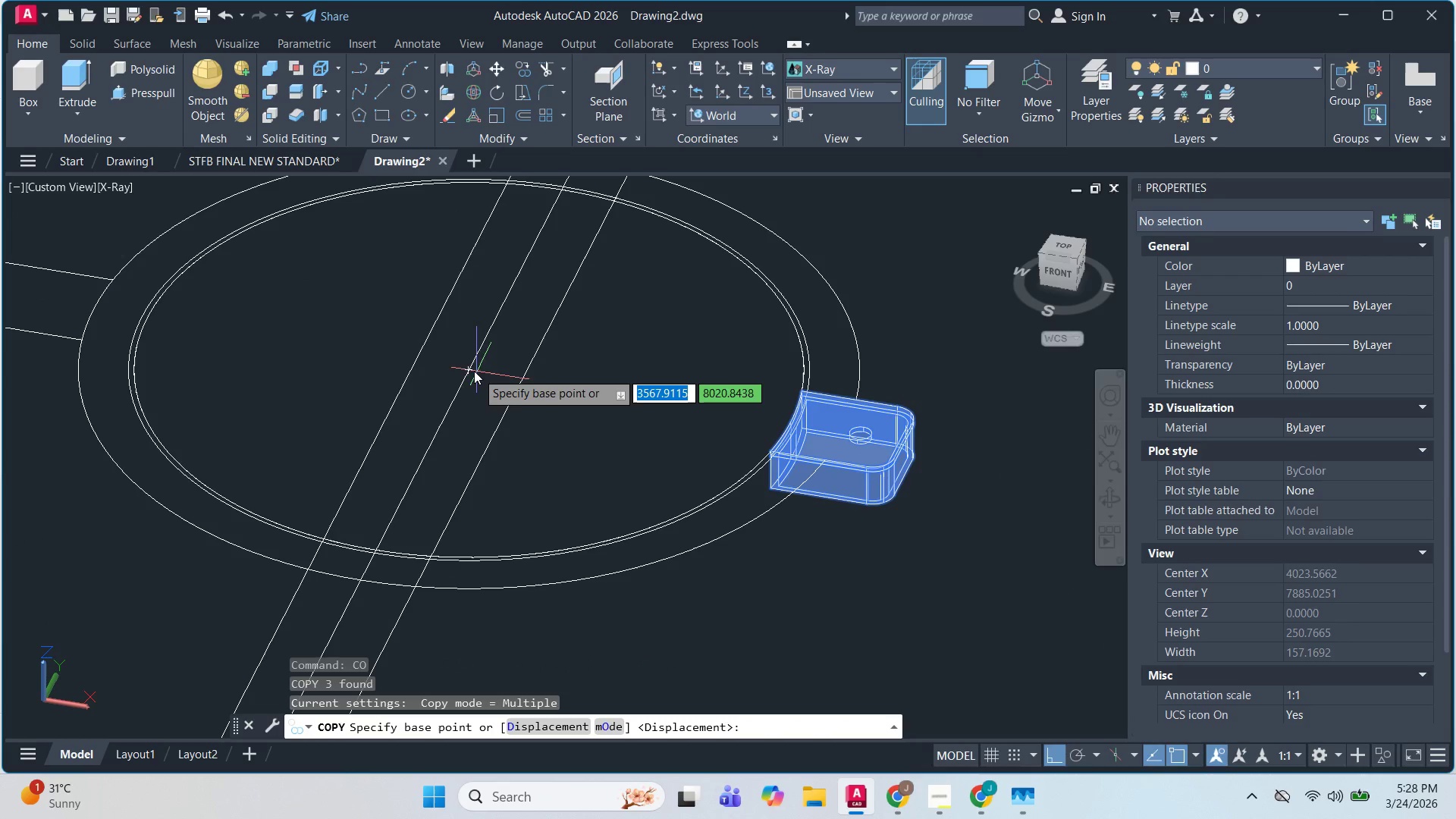 
left_click([471, 371])
 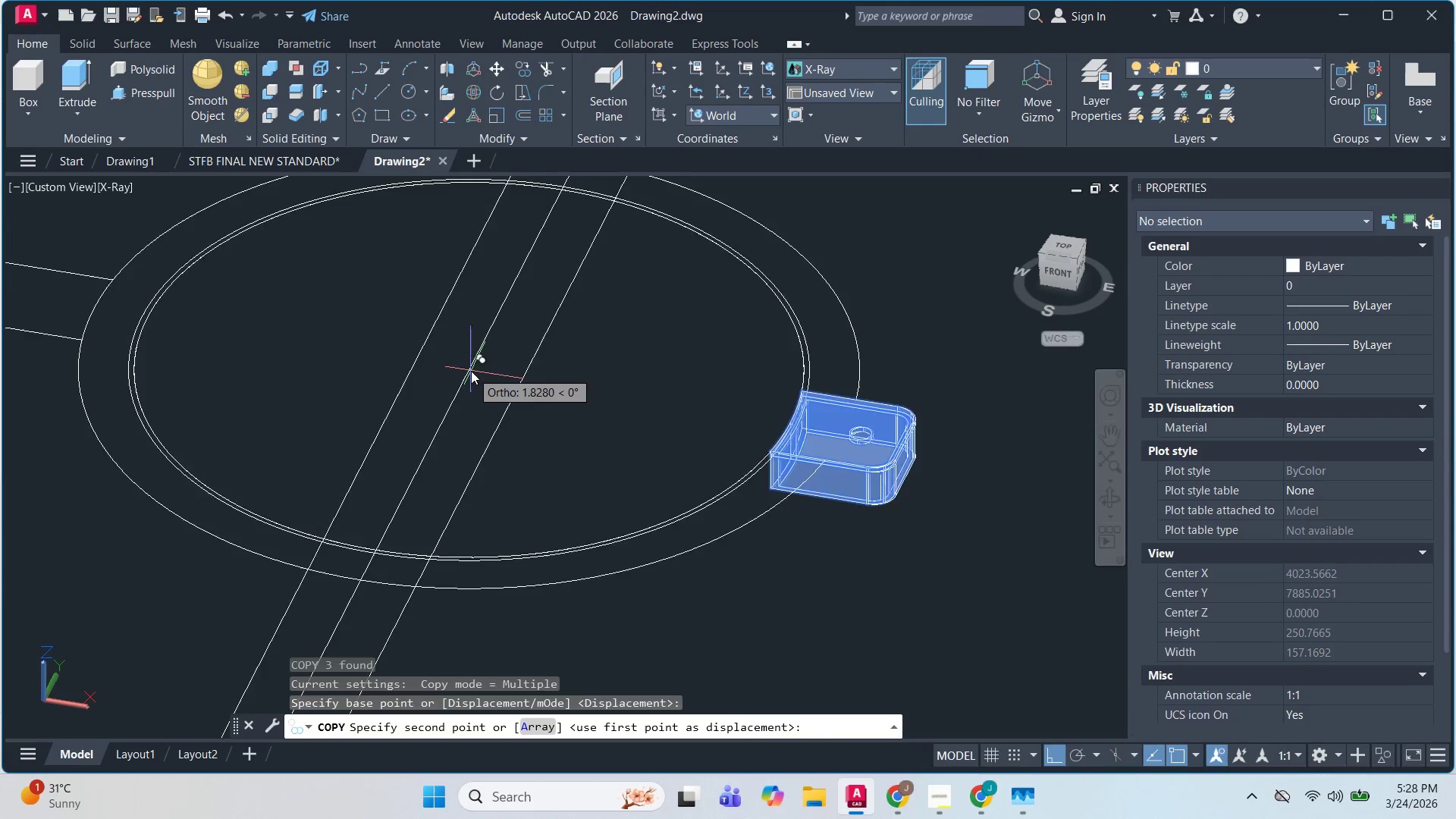 
scroll: coordinate [752, 405], scroll_direction: none, amount: 0.0
 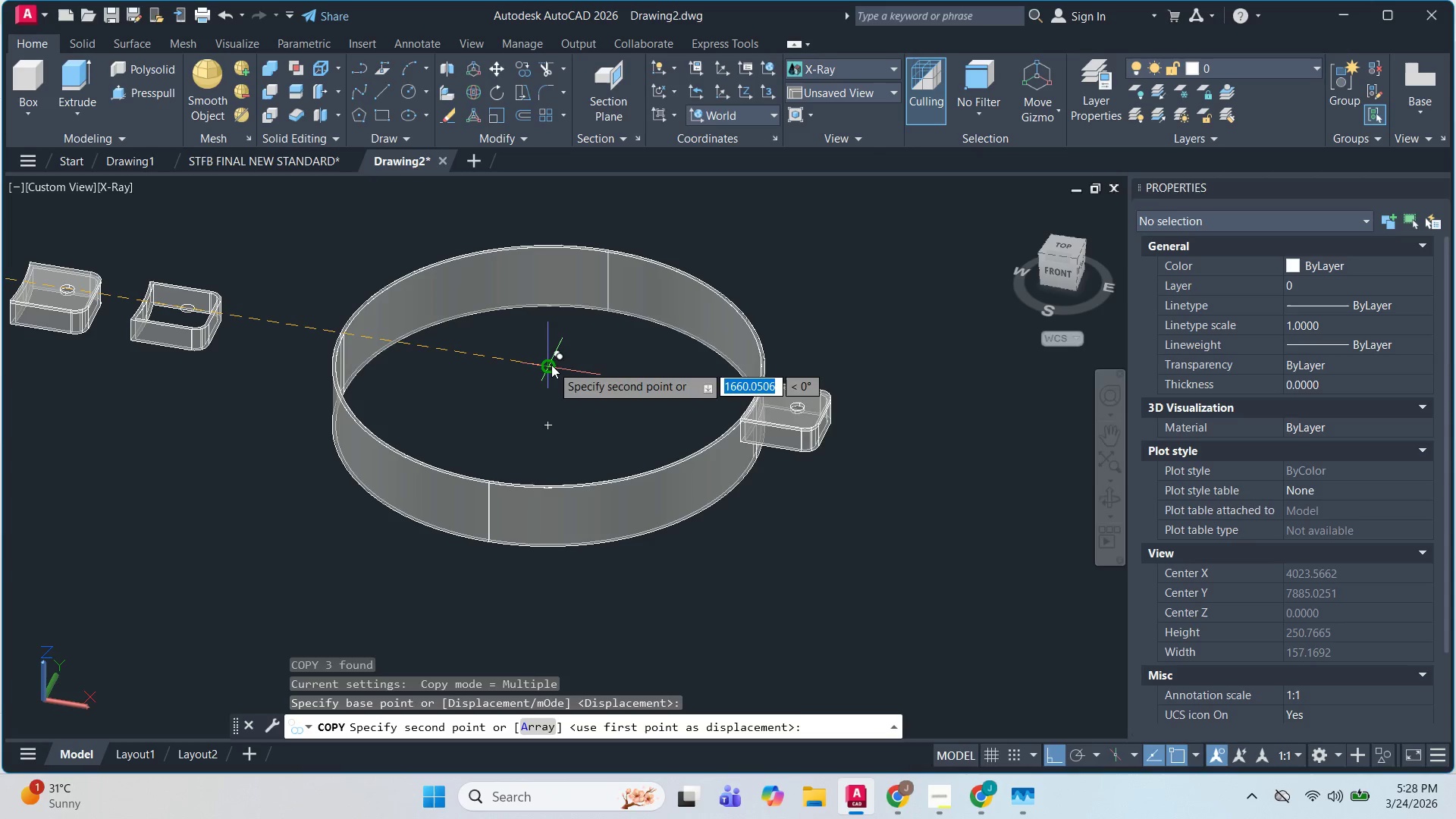 
key(Escape)
 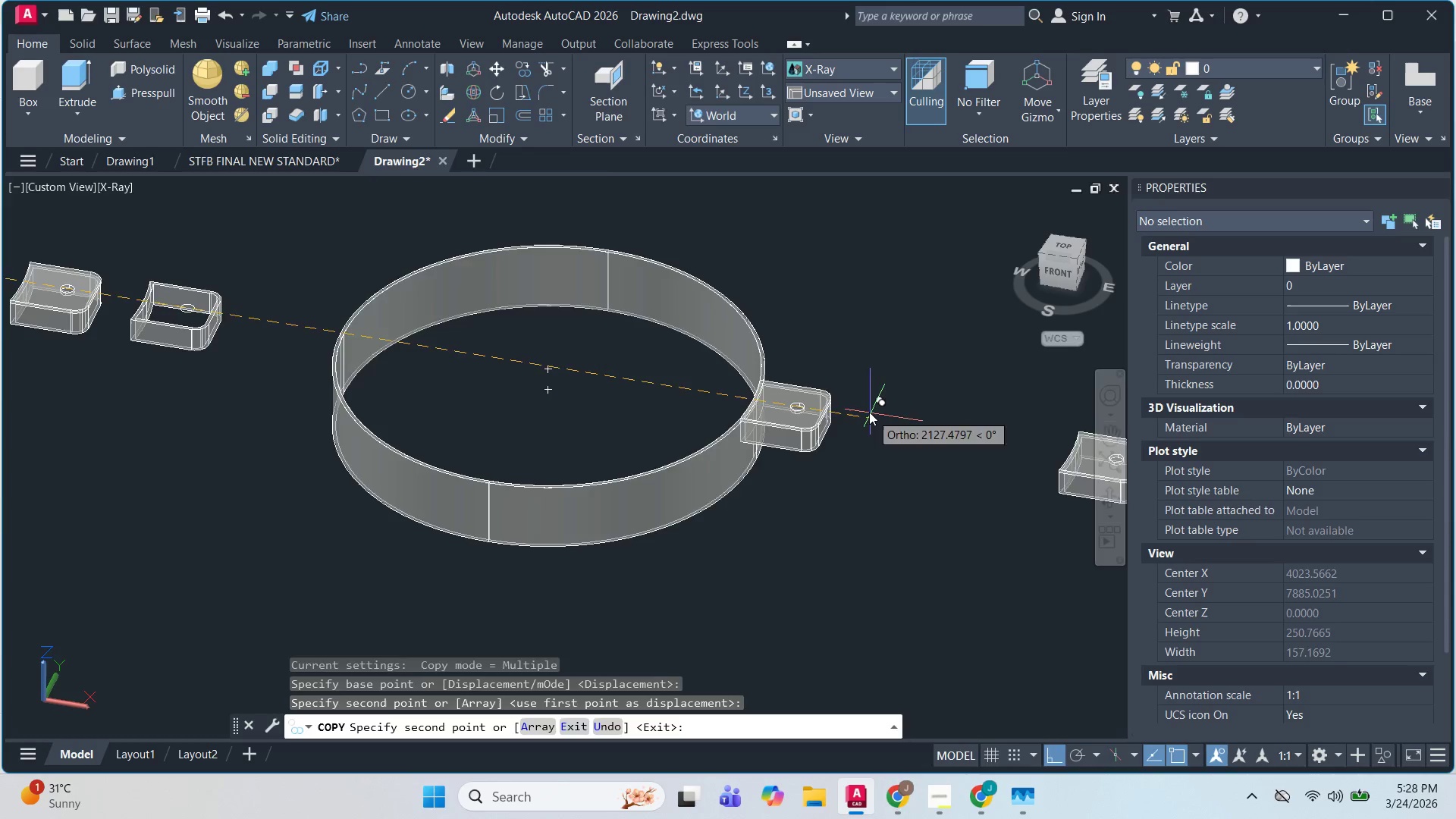 
hold_key(key=ShiftLeft, duration=1.52)
 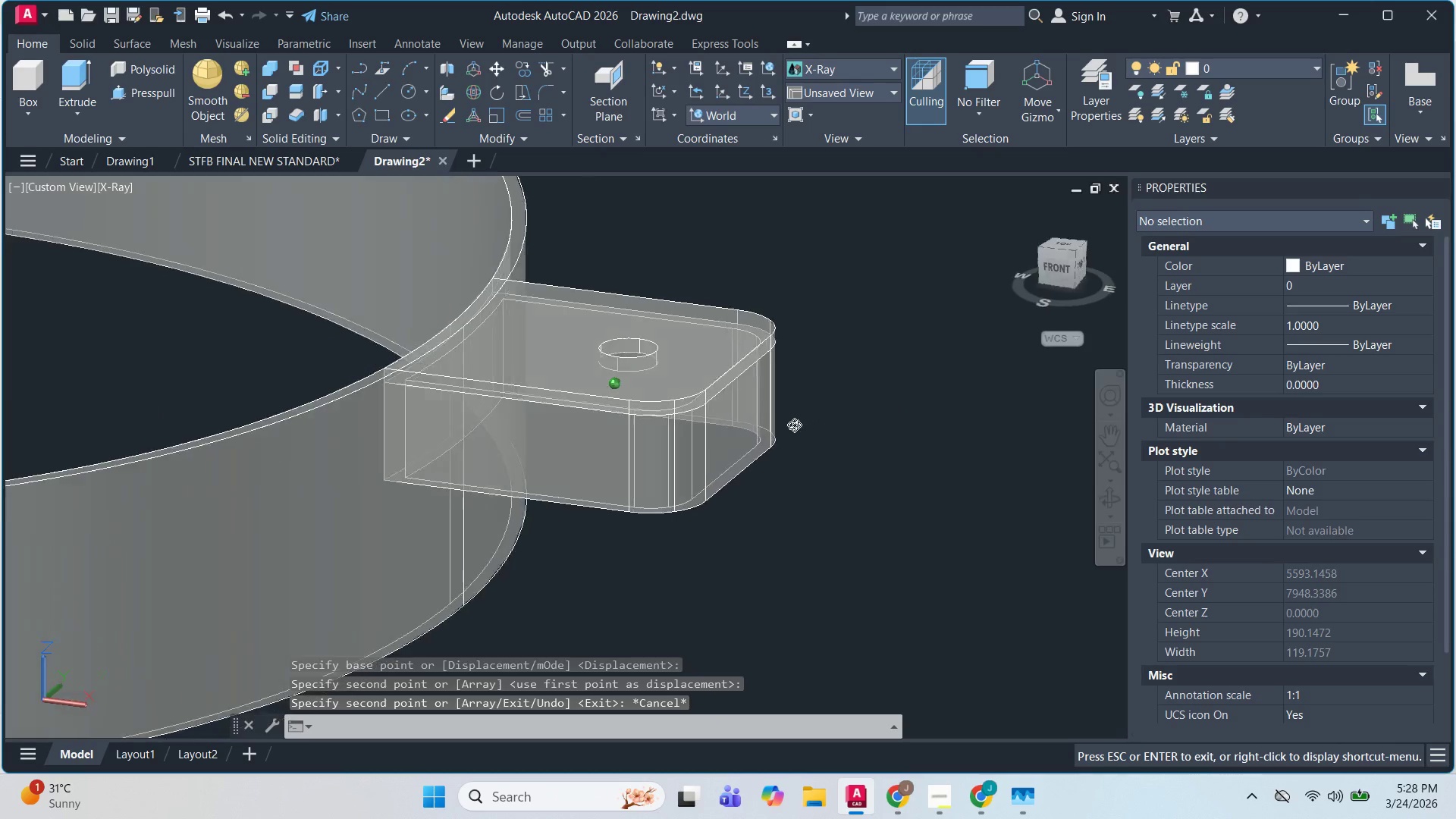 
scroll: coordinate [814, 463], scroll_direction: up, amount: 4.0
 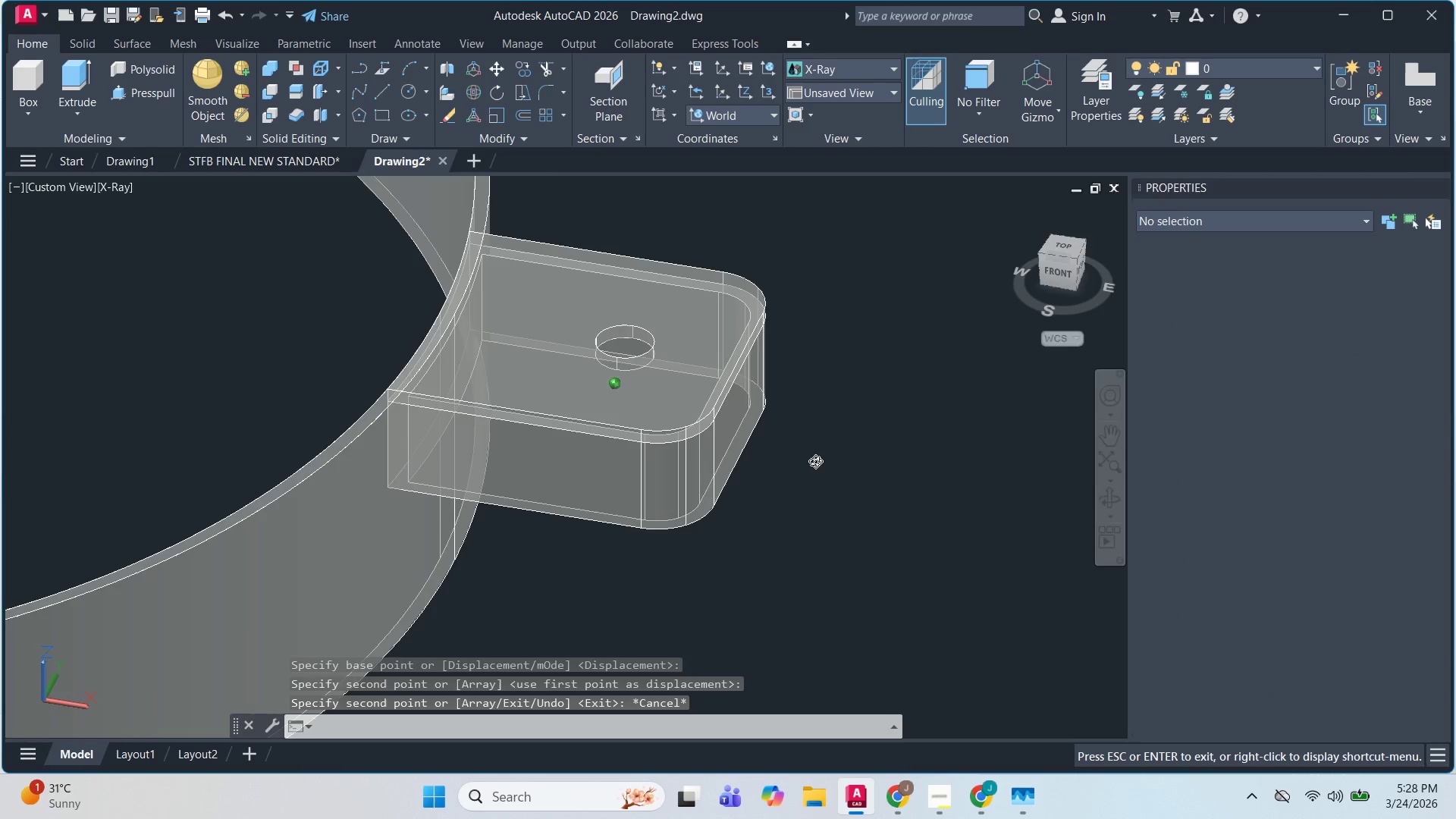 
hold_key(key=ShiftLeft, duration=1.38)
 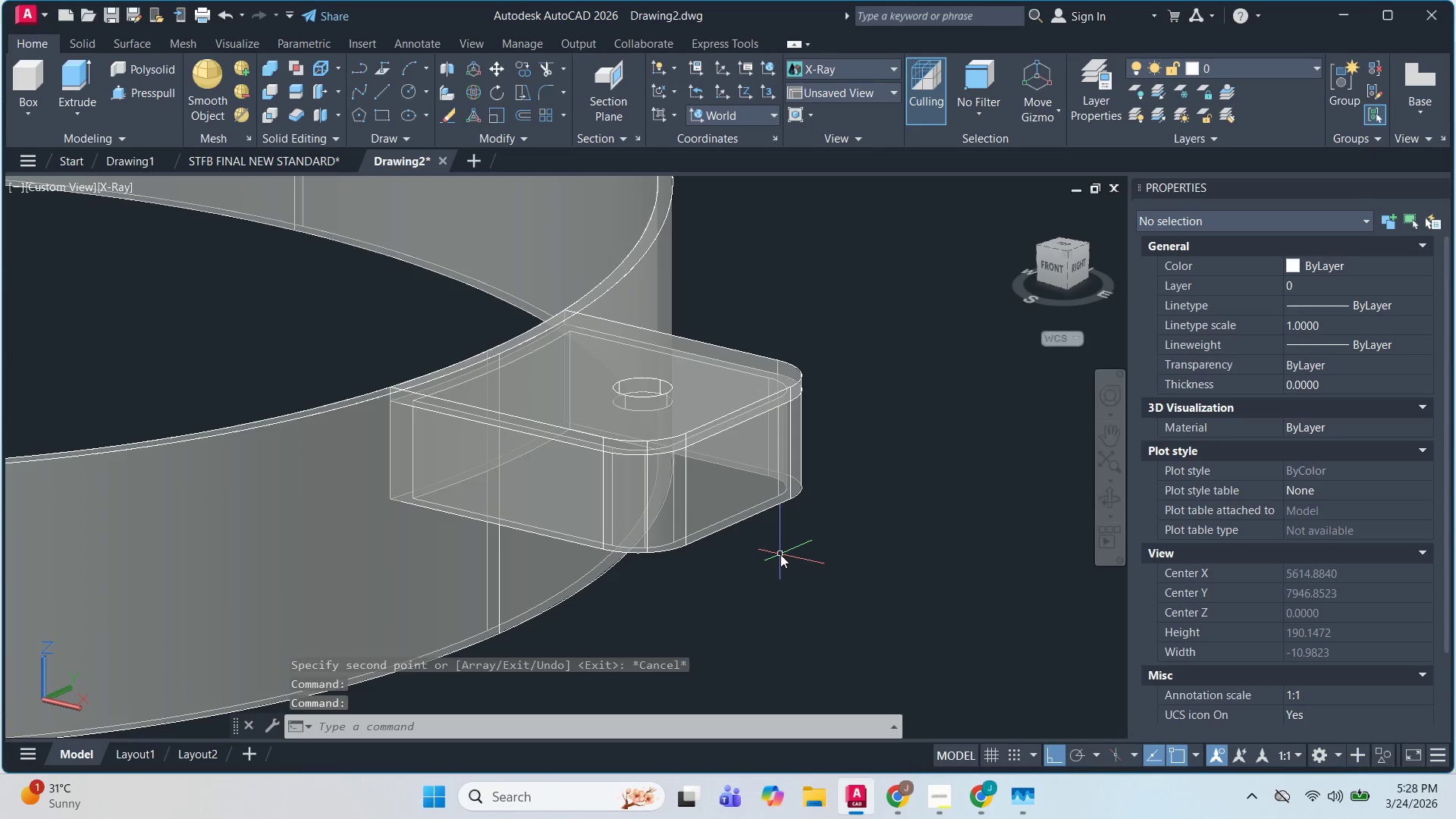 
hold_key(key=ShiftLeft, duration=1.51)
 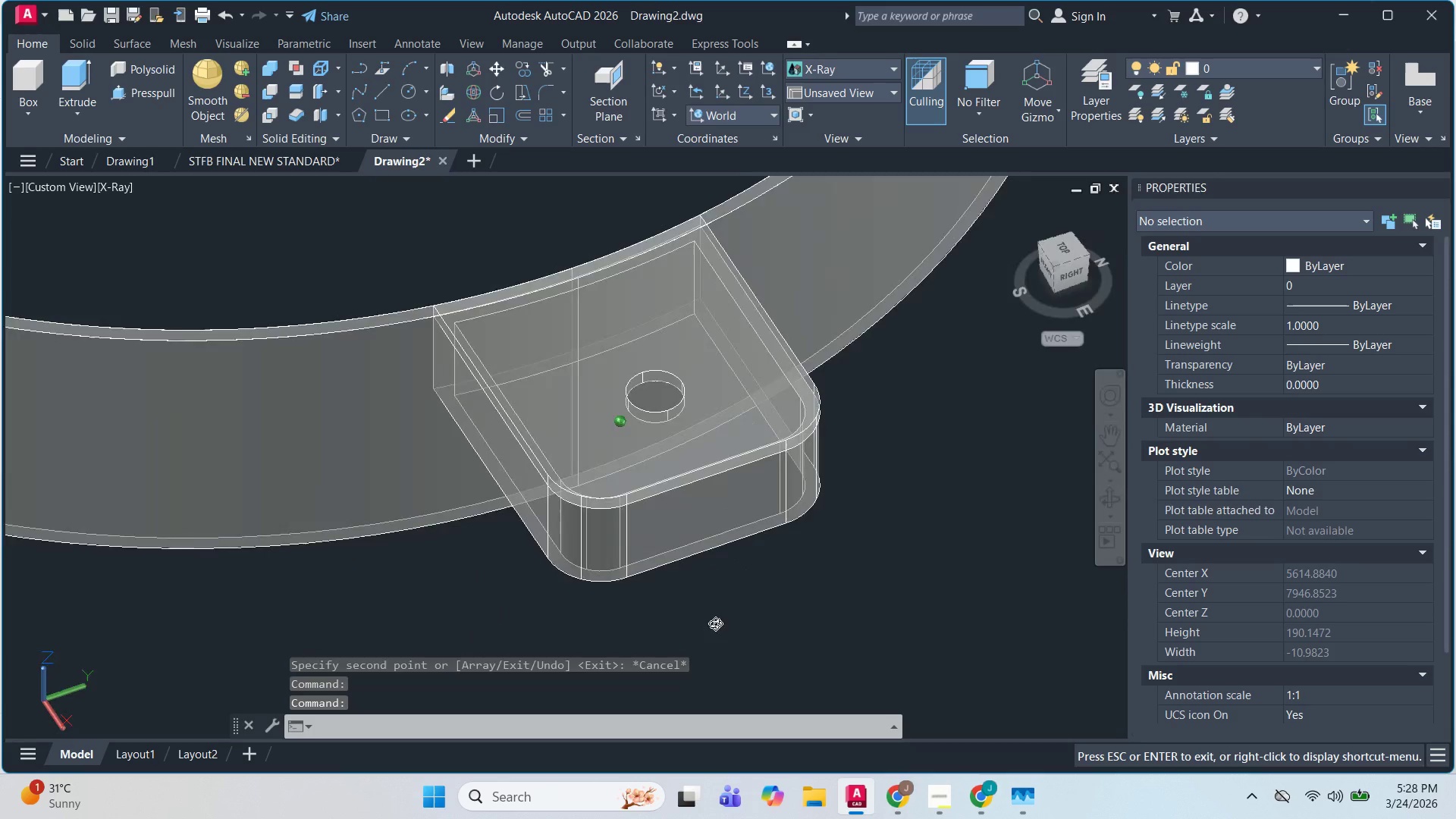 
hold_key(key=ShiftLeft, duration=1.52)
 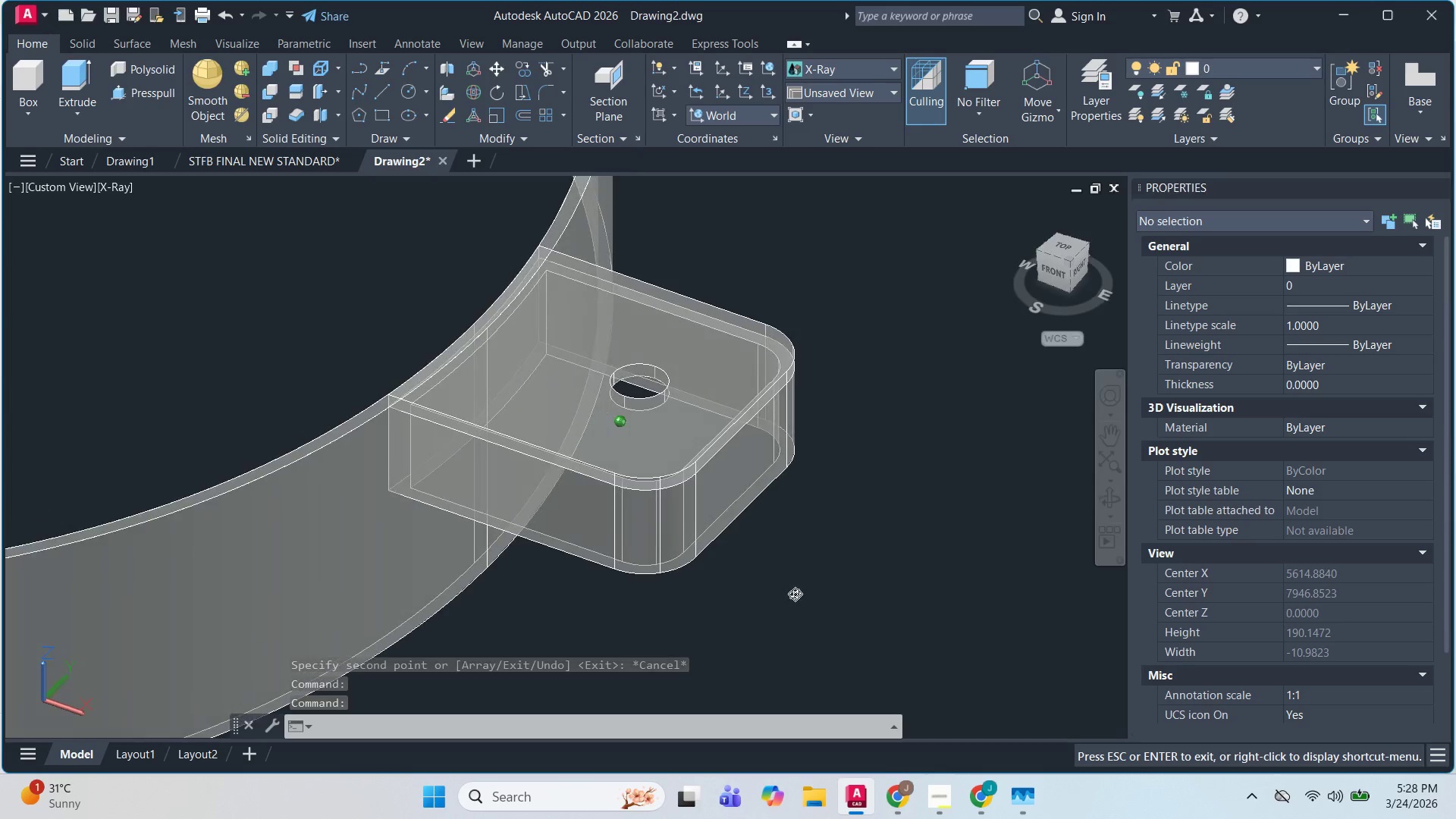 
hold_key(key=ShiftLeft, duration=1.51)
 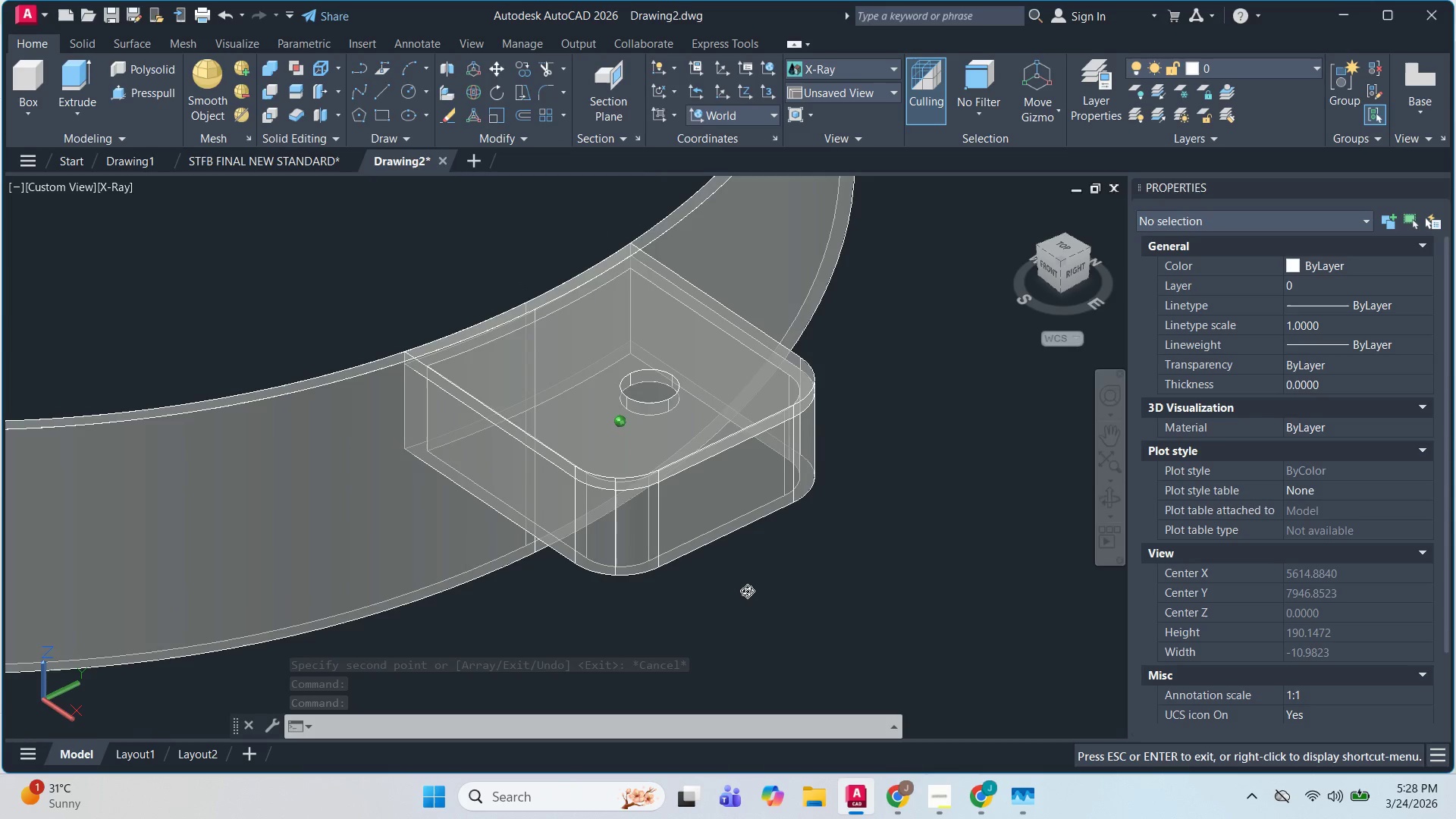 
hold_key(key=ShiftLeft, duration=1.52)
 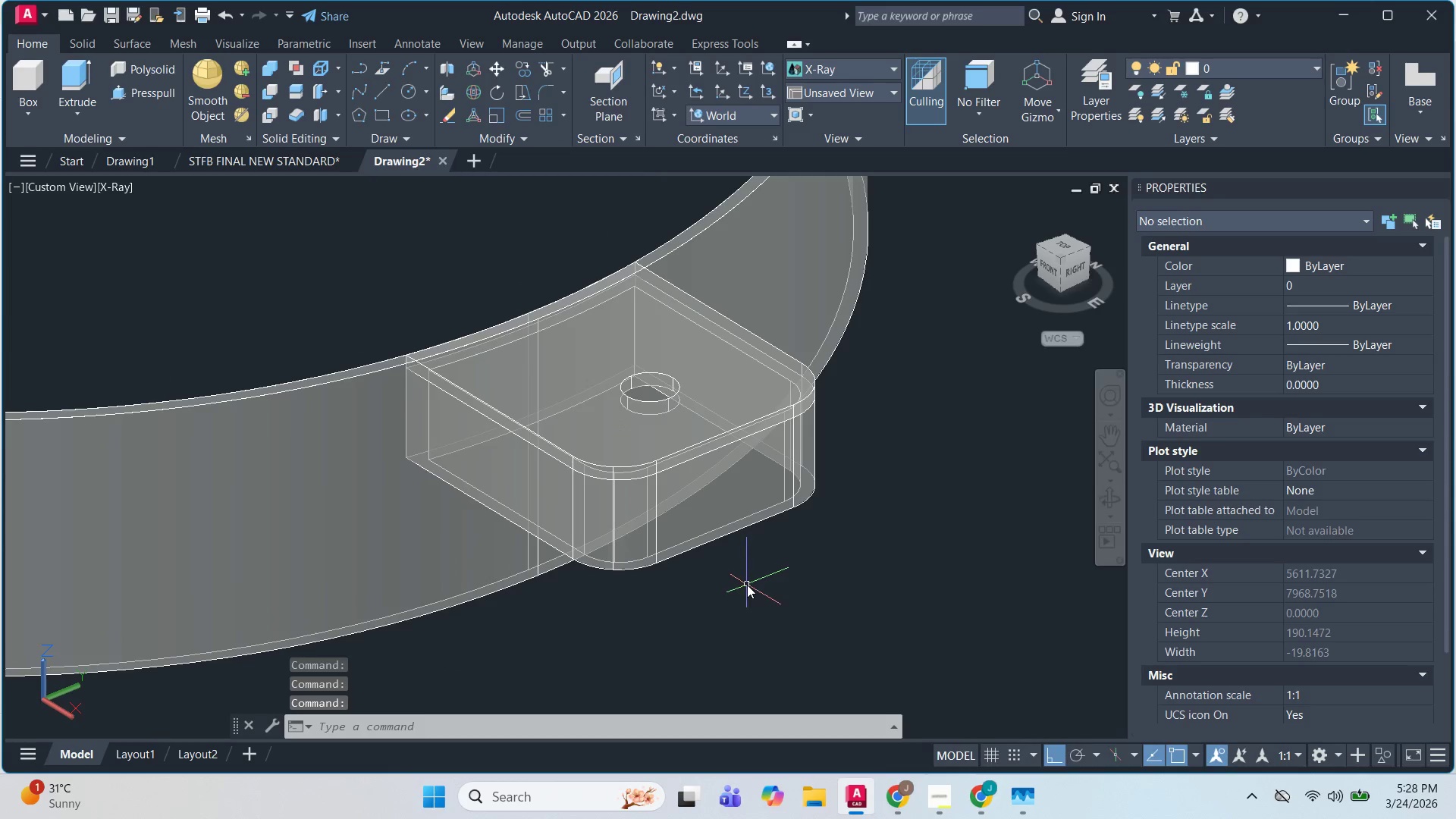 
hold_key(key=ShiftLeft, duration=19.33)
 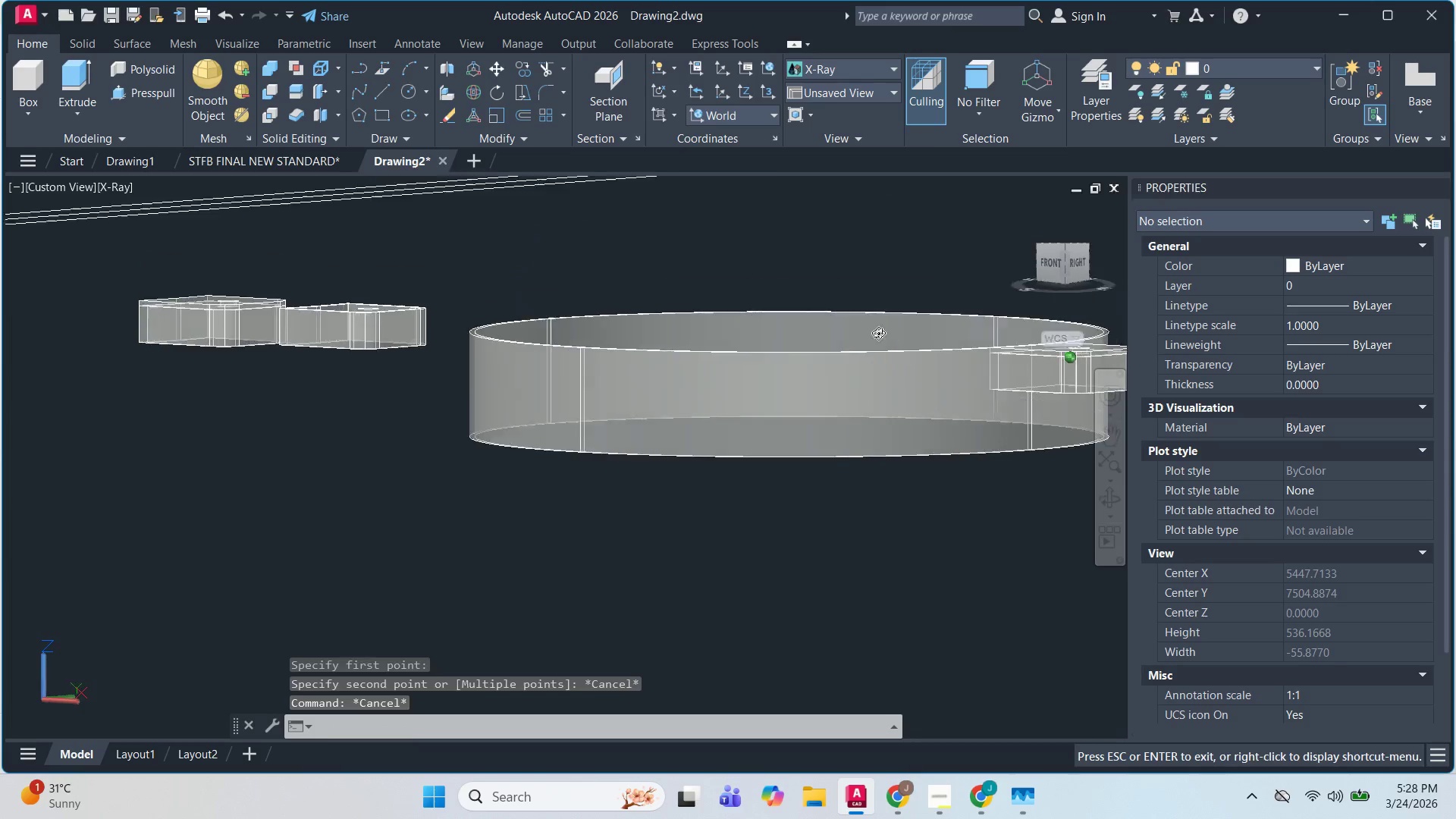 
key(Escape)
 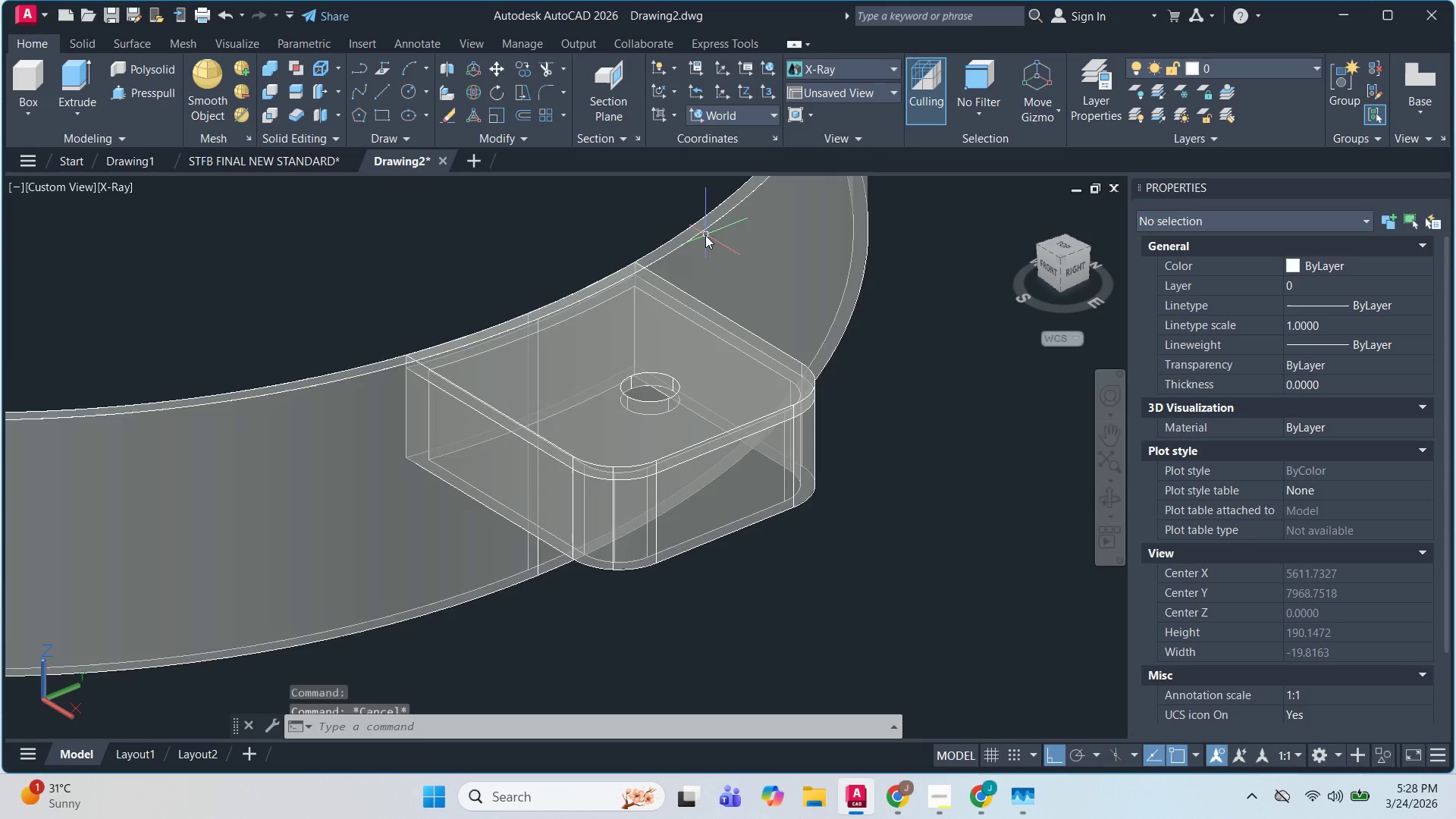 
key(Escape)
 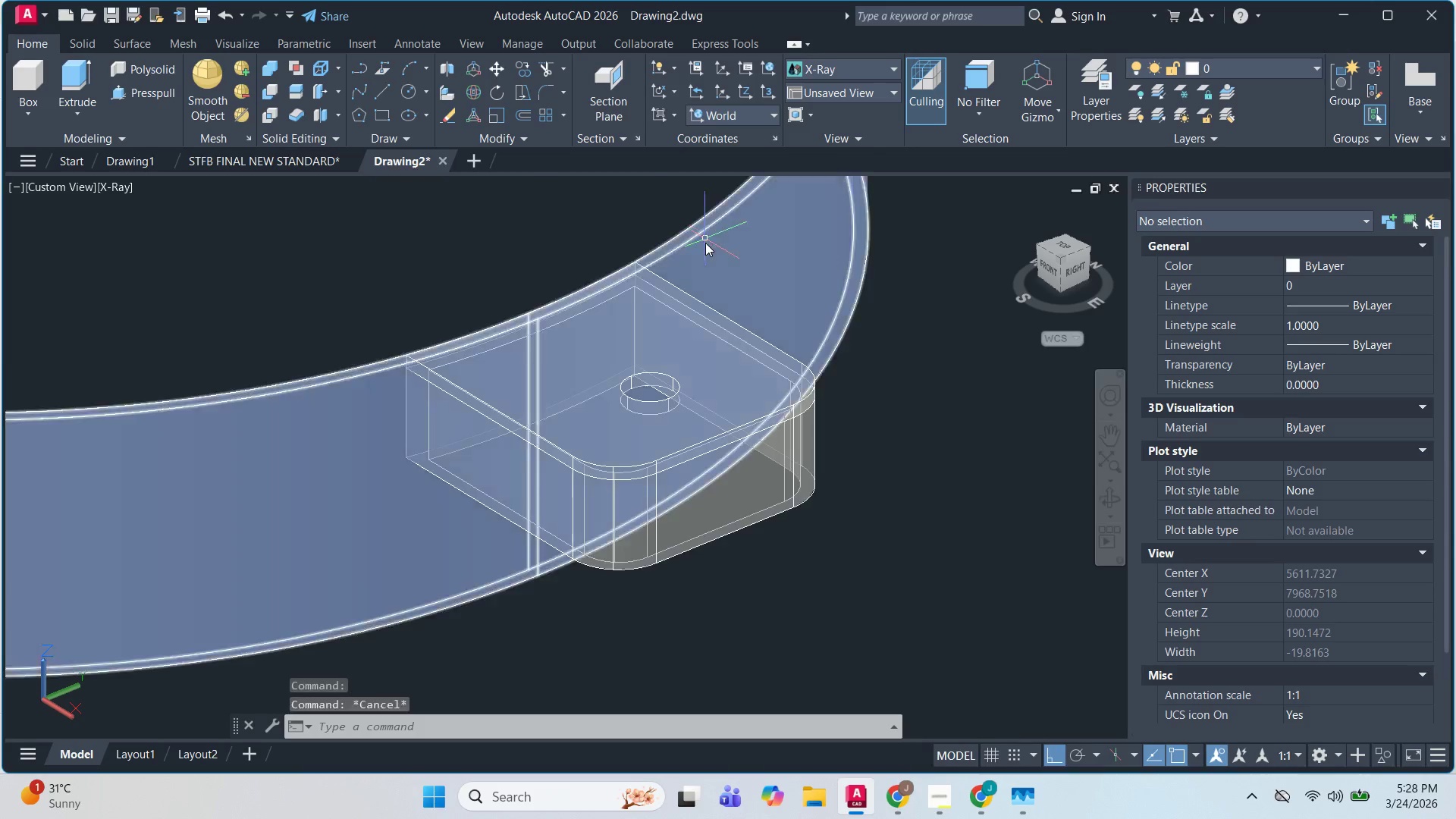 
scroll: coordinate [505, 235], scroll_direction: down, amount: 2.0
 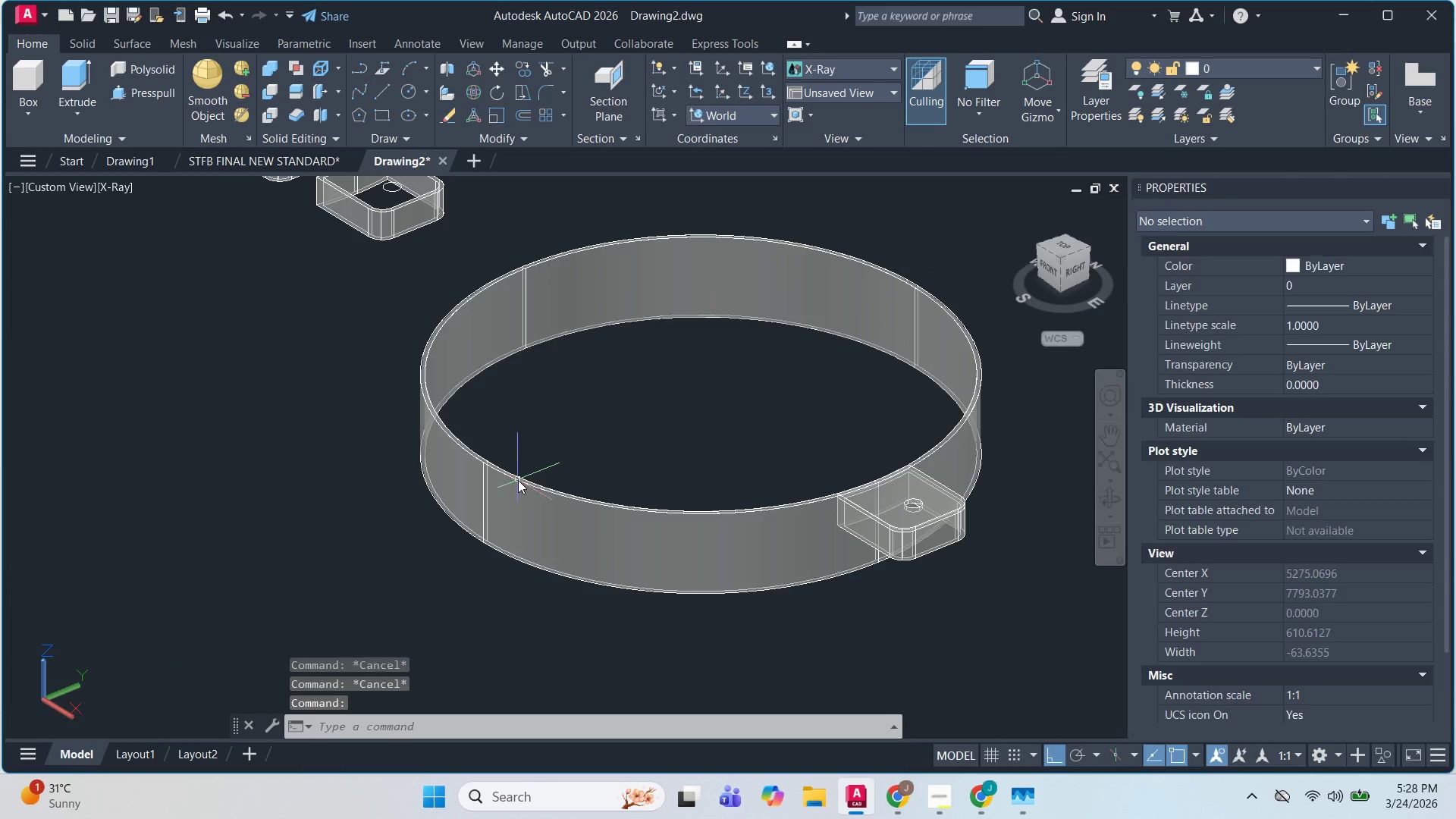 
type(DI )
 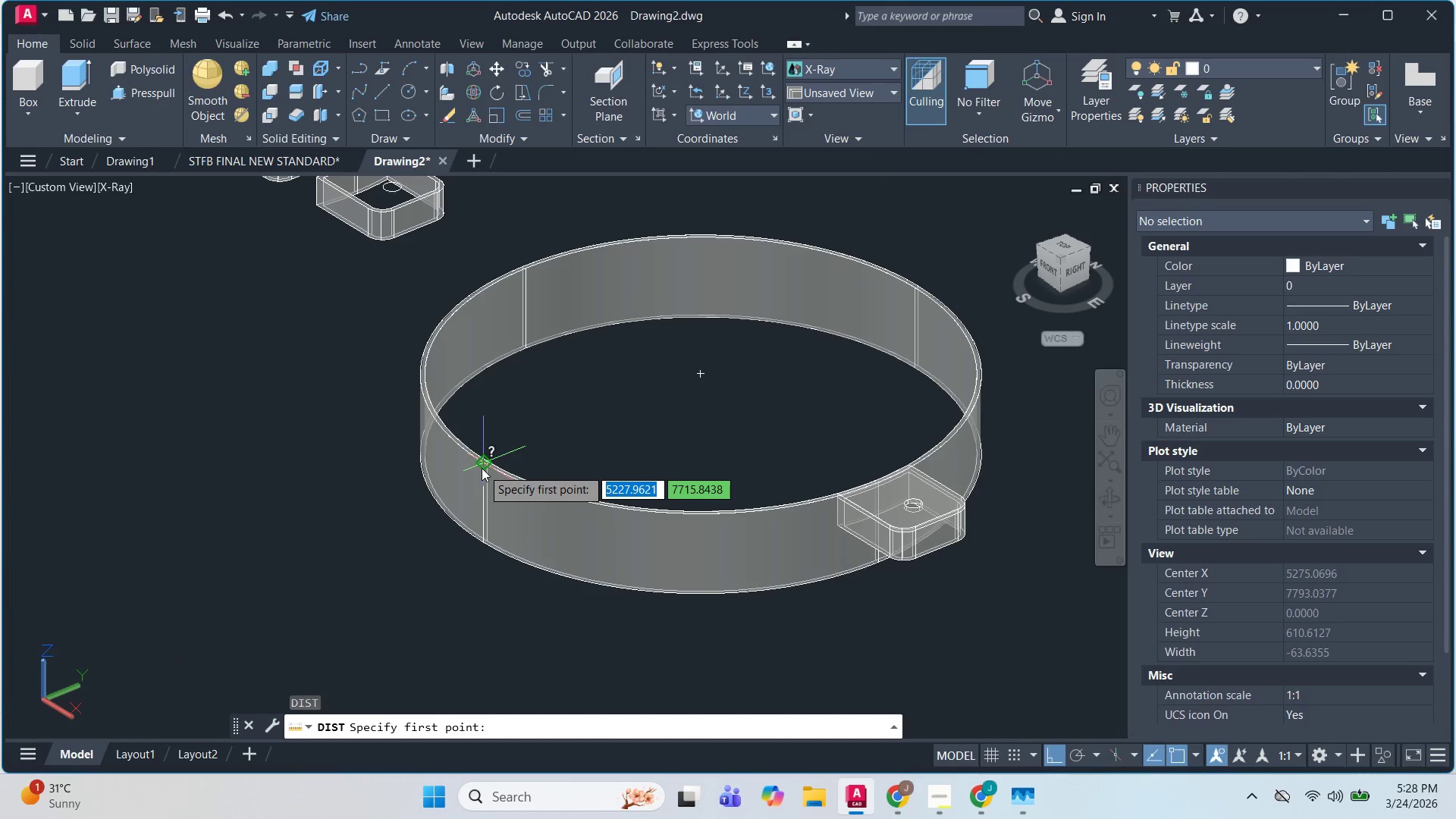 
left_click([481, 463])
 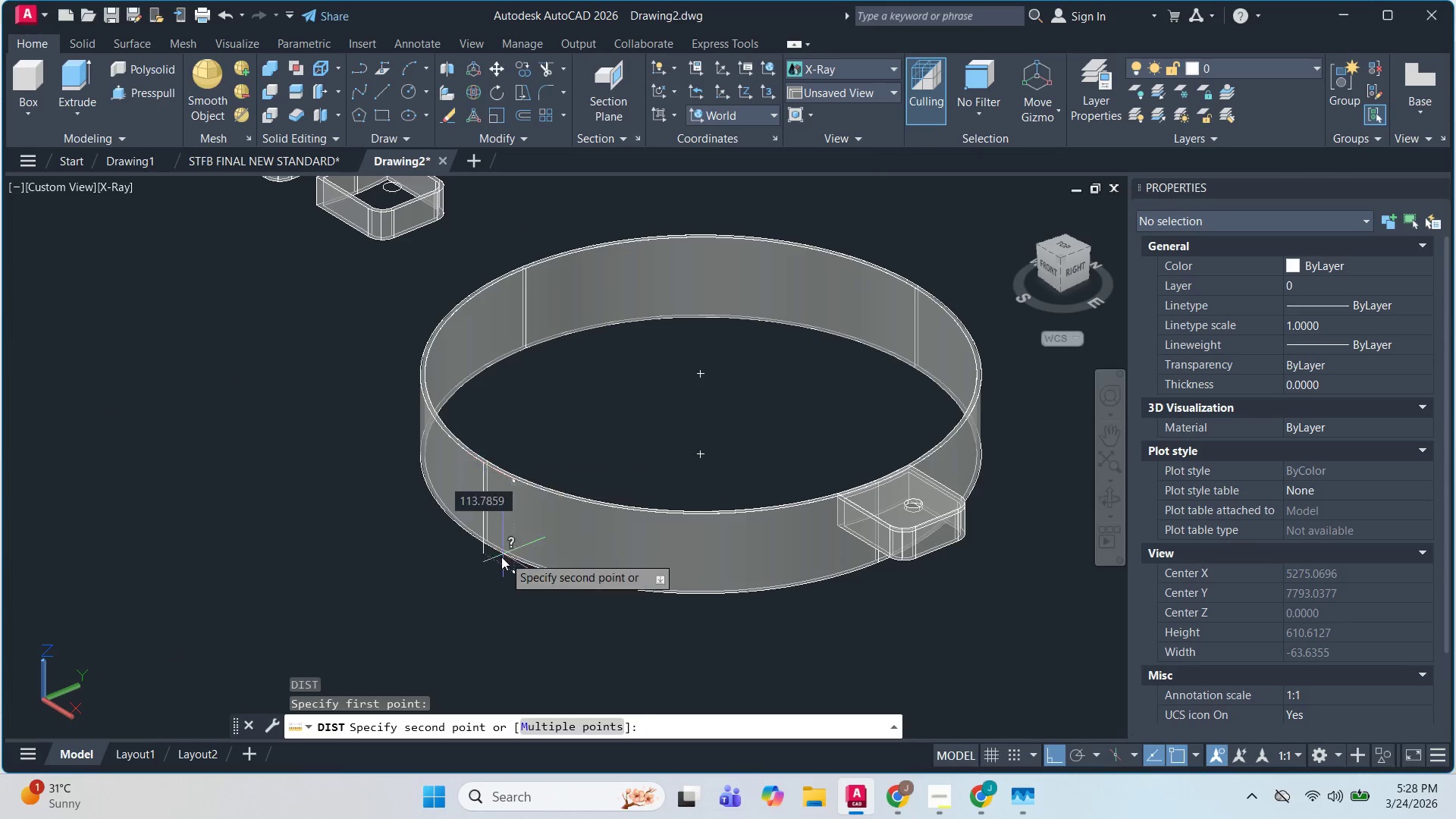 
scroll: coordinate [489, 554], scroll_direction: up, amount: 3.0
 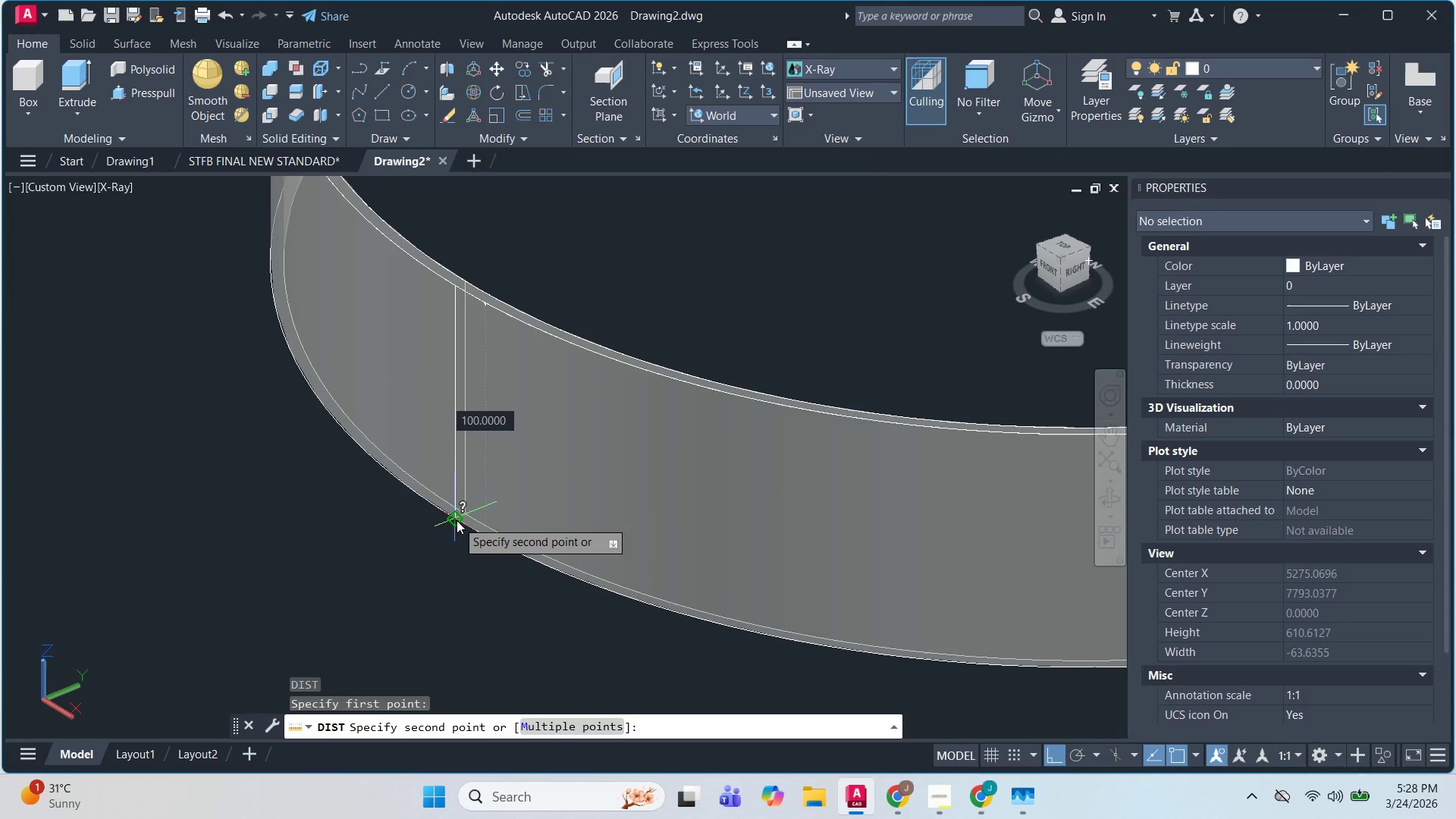 
key(Escape)
 